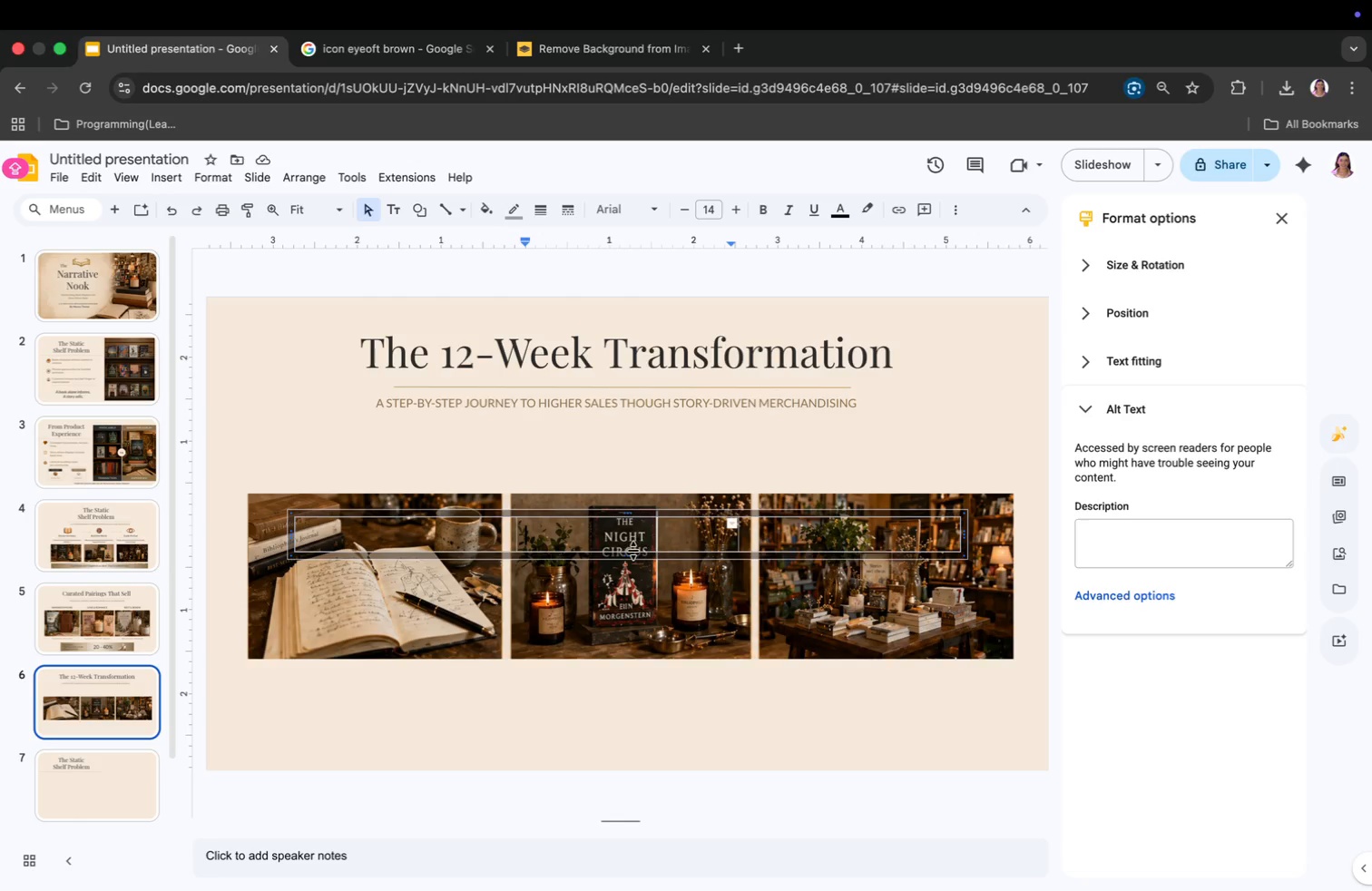 
wait(7.15)
 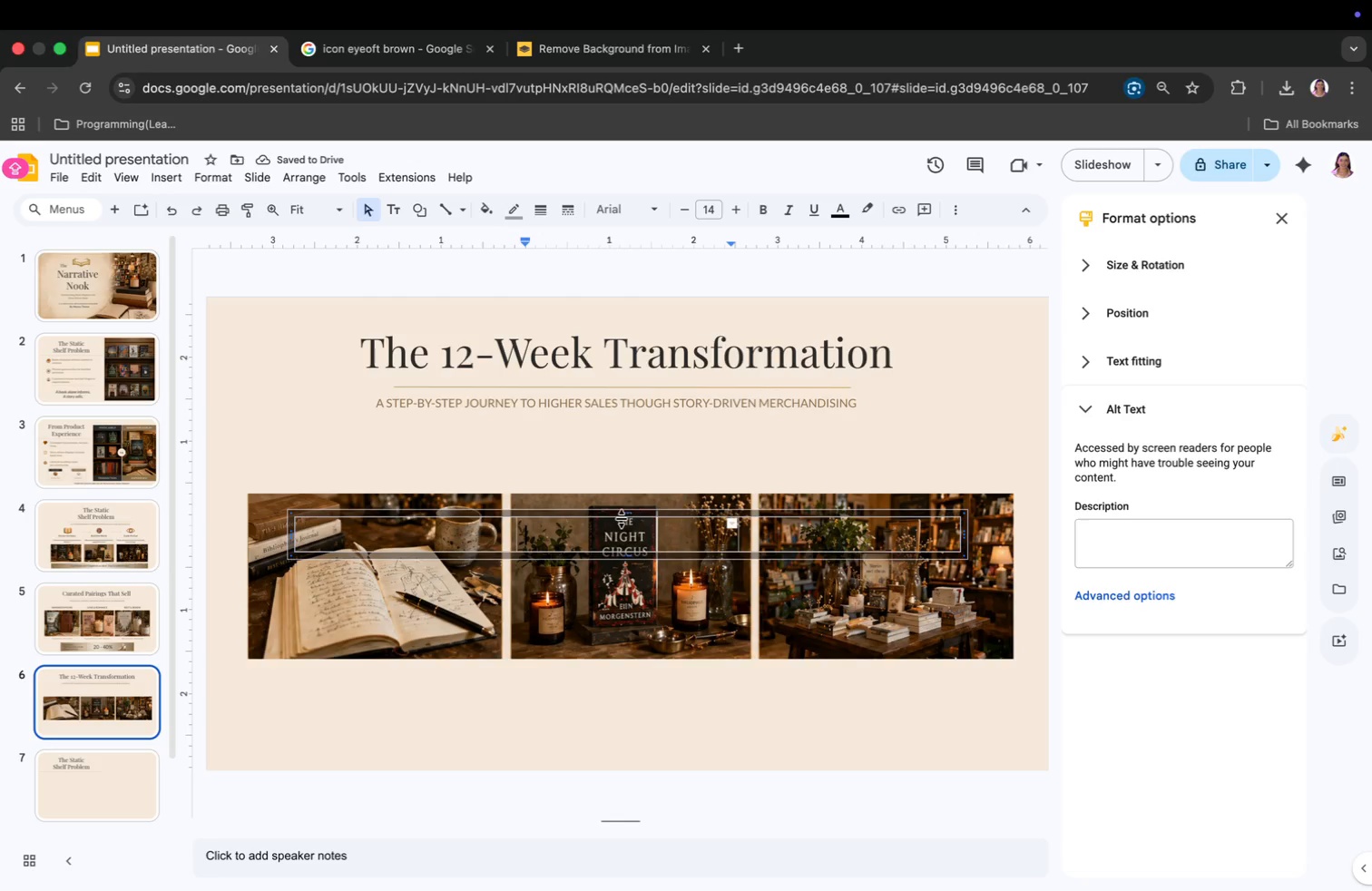 
left_click_drag(start_coordinate=[642, 556], to_coordinate=[596, 700])
 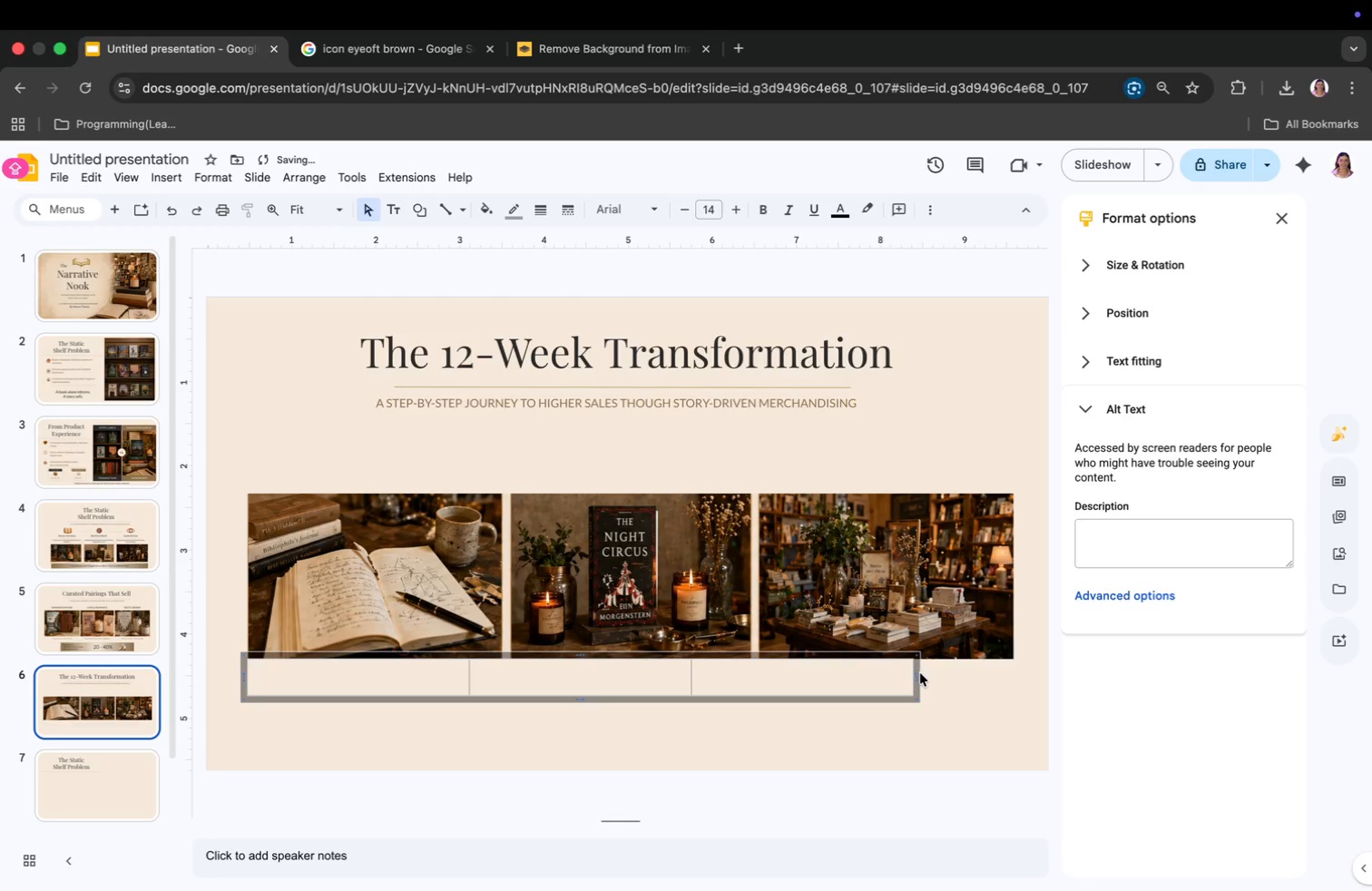 
left_click_drag(start_coordinate=[919, 674], to_coordinate=[1019, 675])
 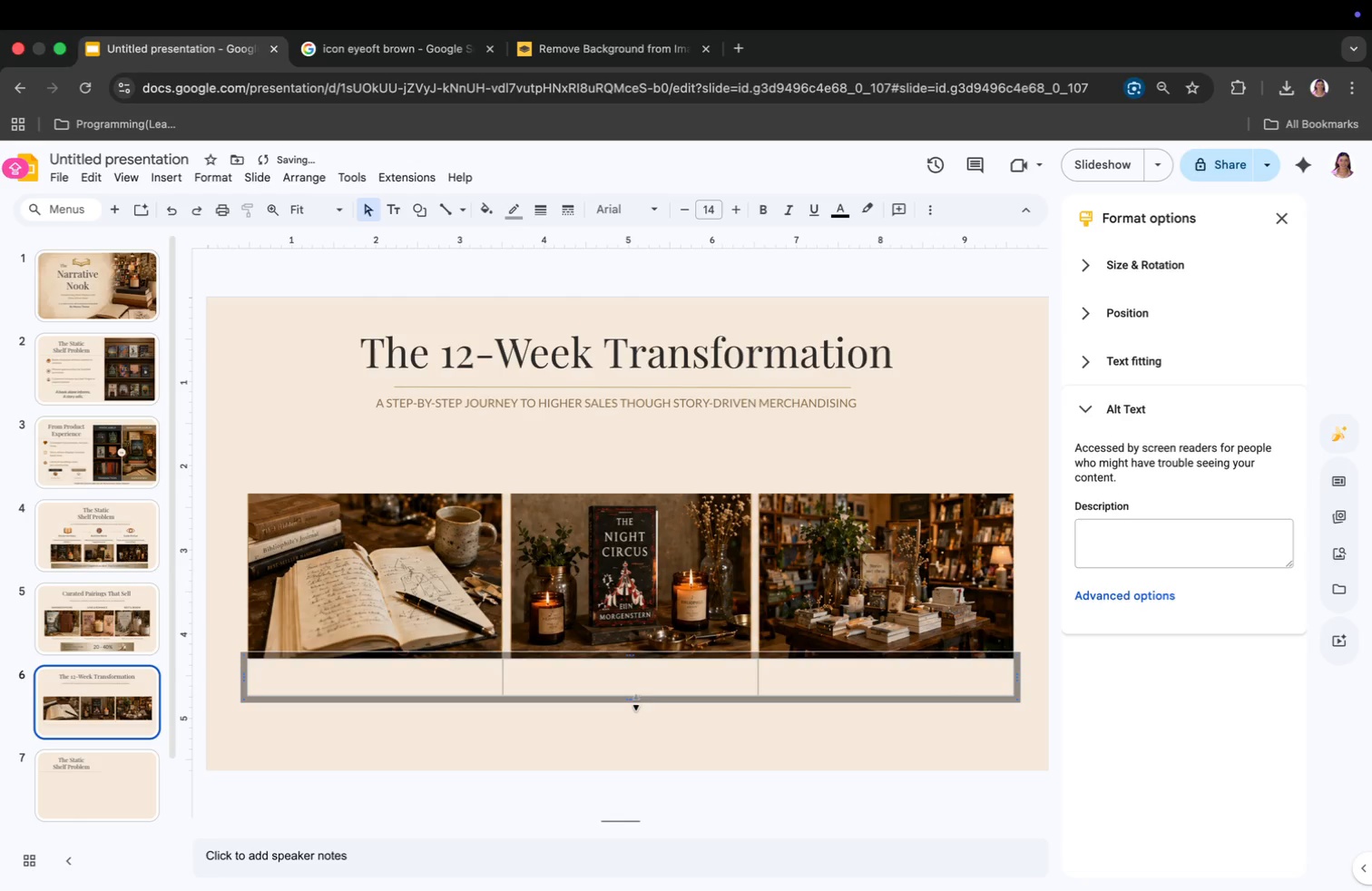 
left_click_drag(start_coordinate=[632, 702], to_coordinate=[631, 741])
 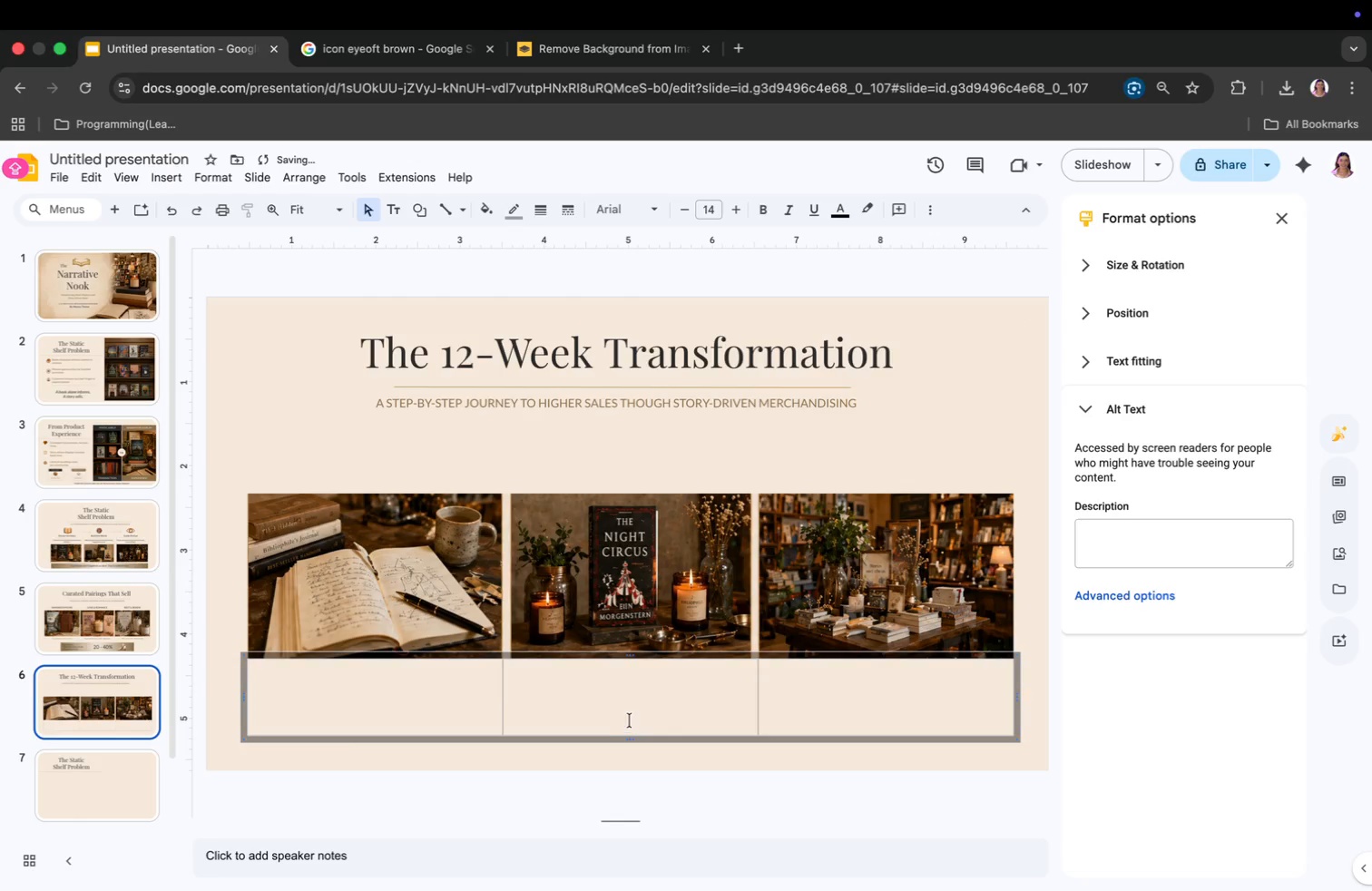 
left_click([600, 700])
 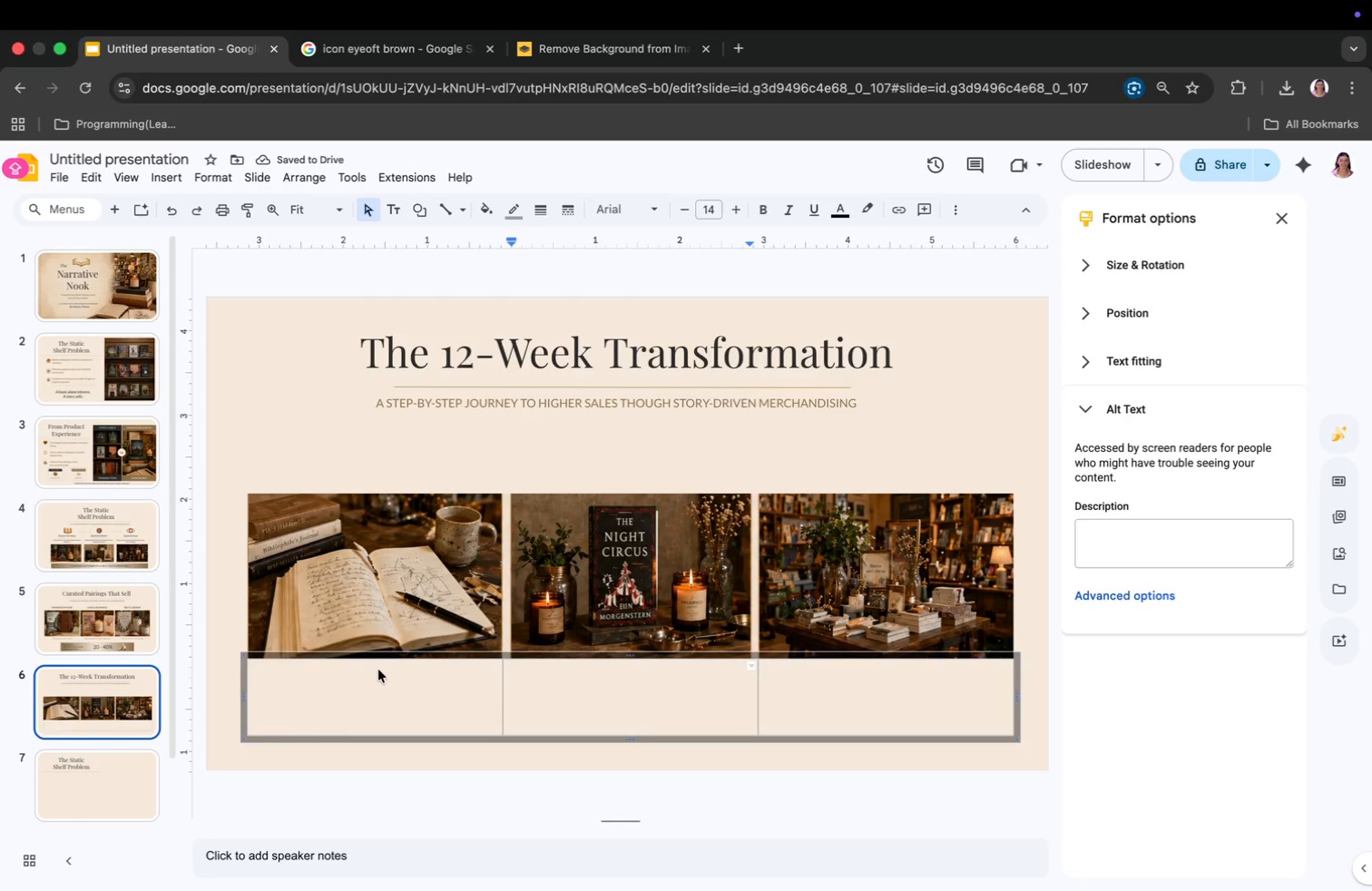 
left_click_drag(start_coordinate=[332, 671], to_coordinate=[828, 705])
 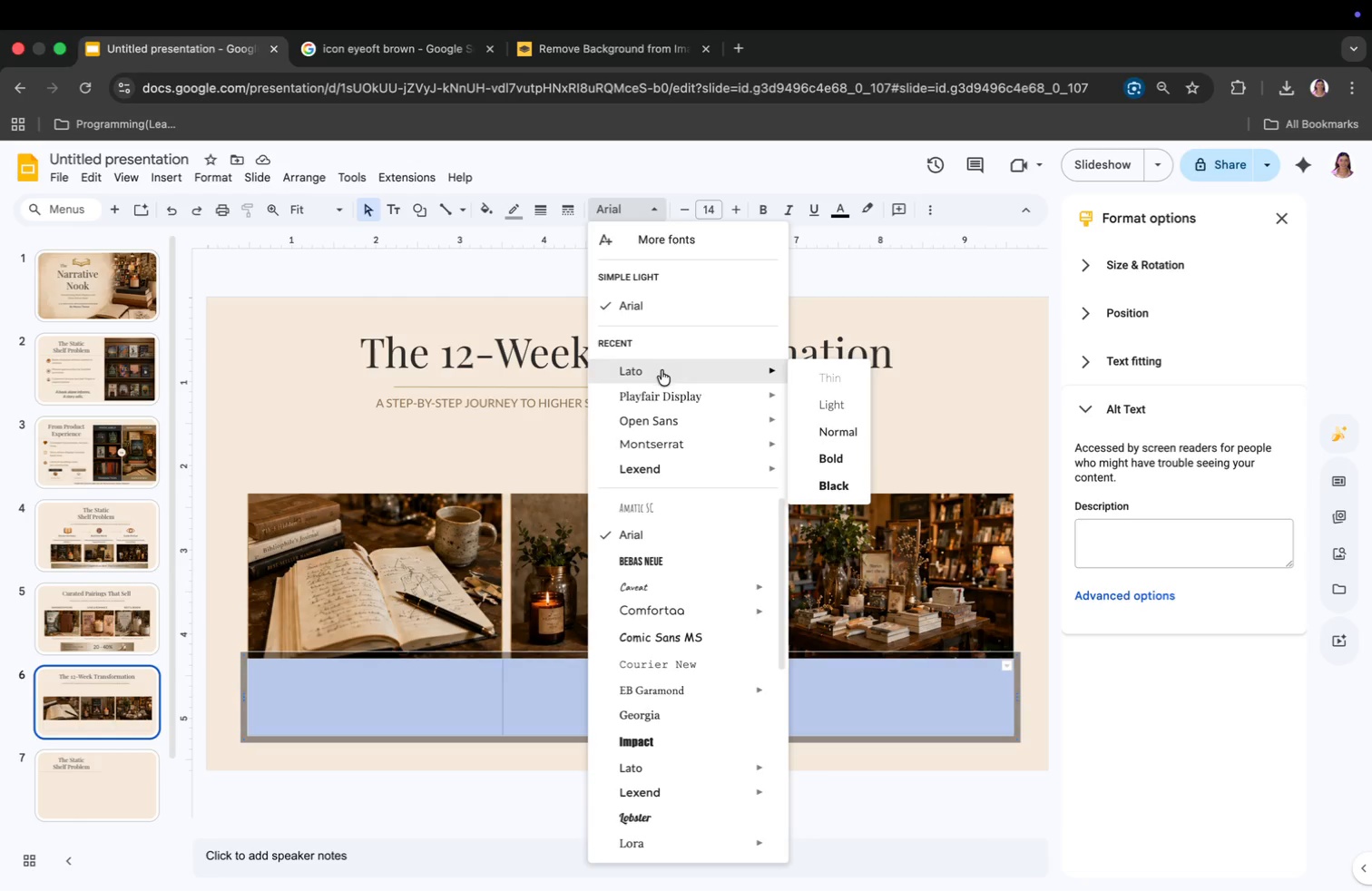 
left_click([718, 210])
 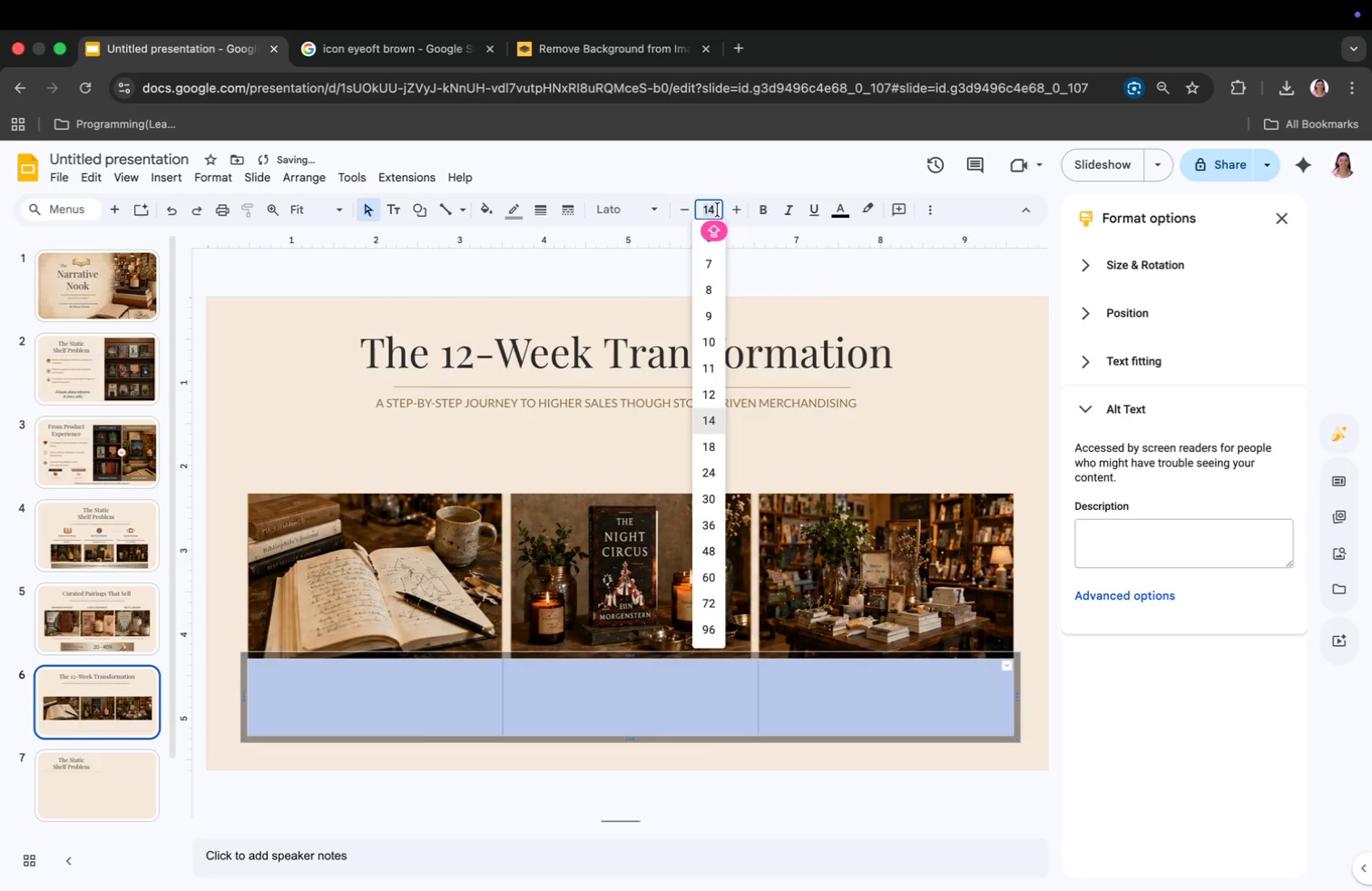 
key(8)
 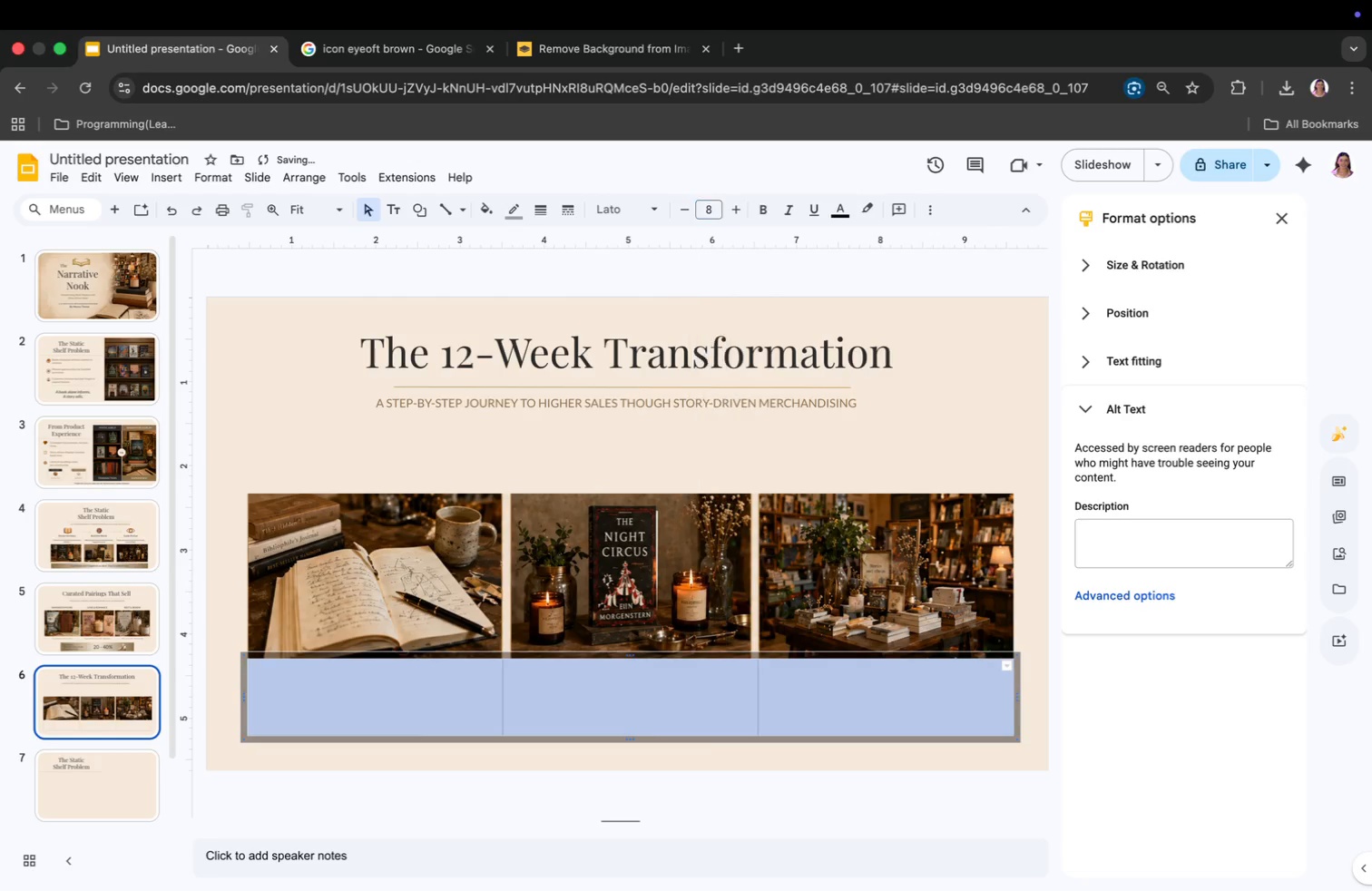 
key(Enter)
 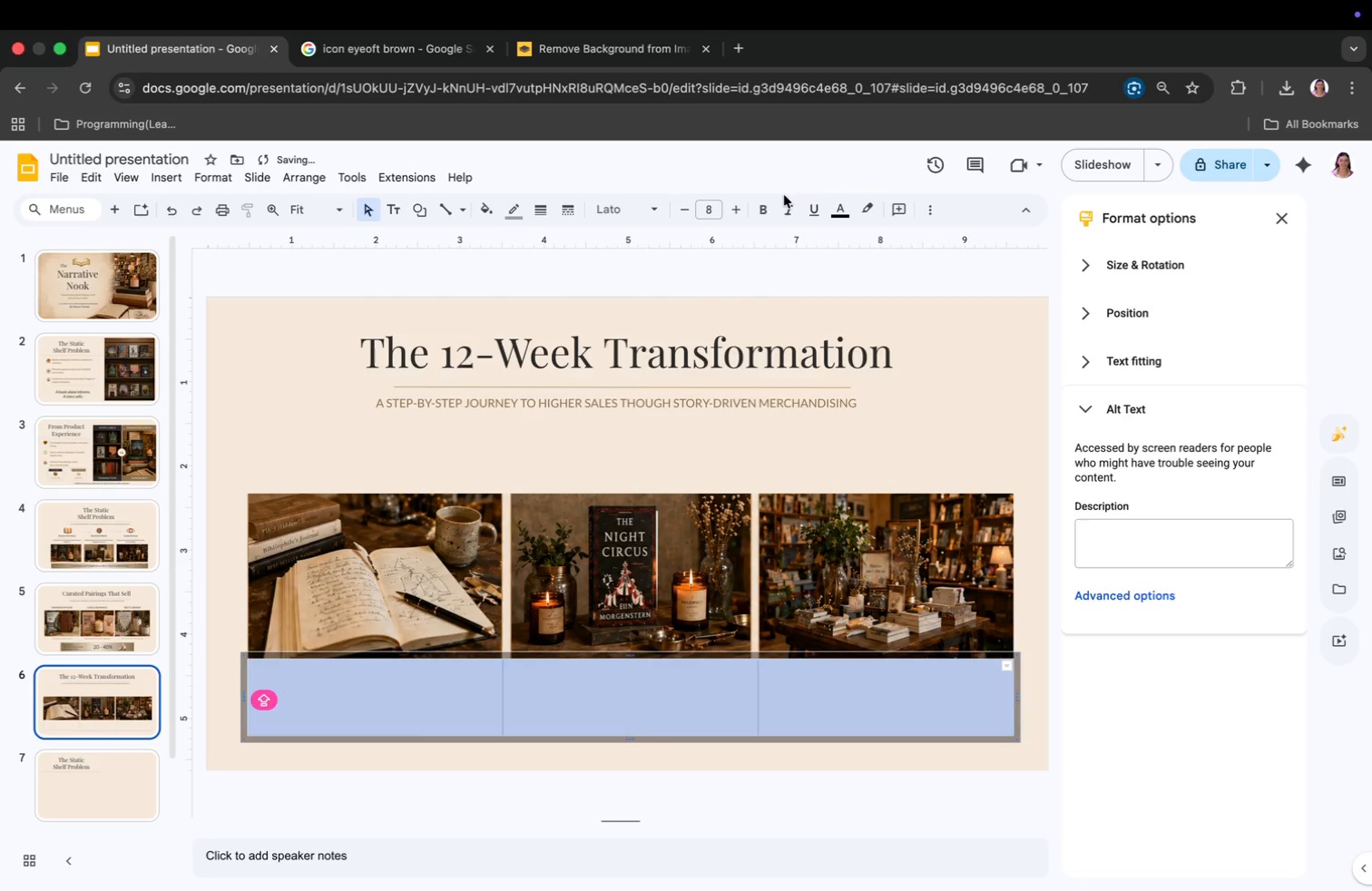 
left_click([836, 211])
 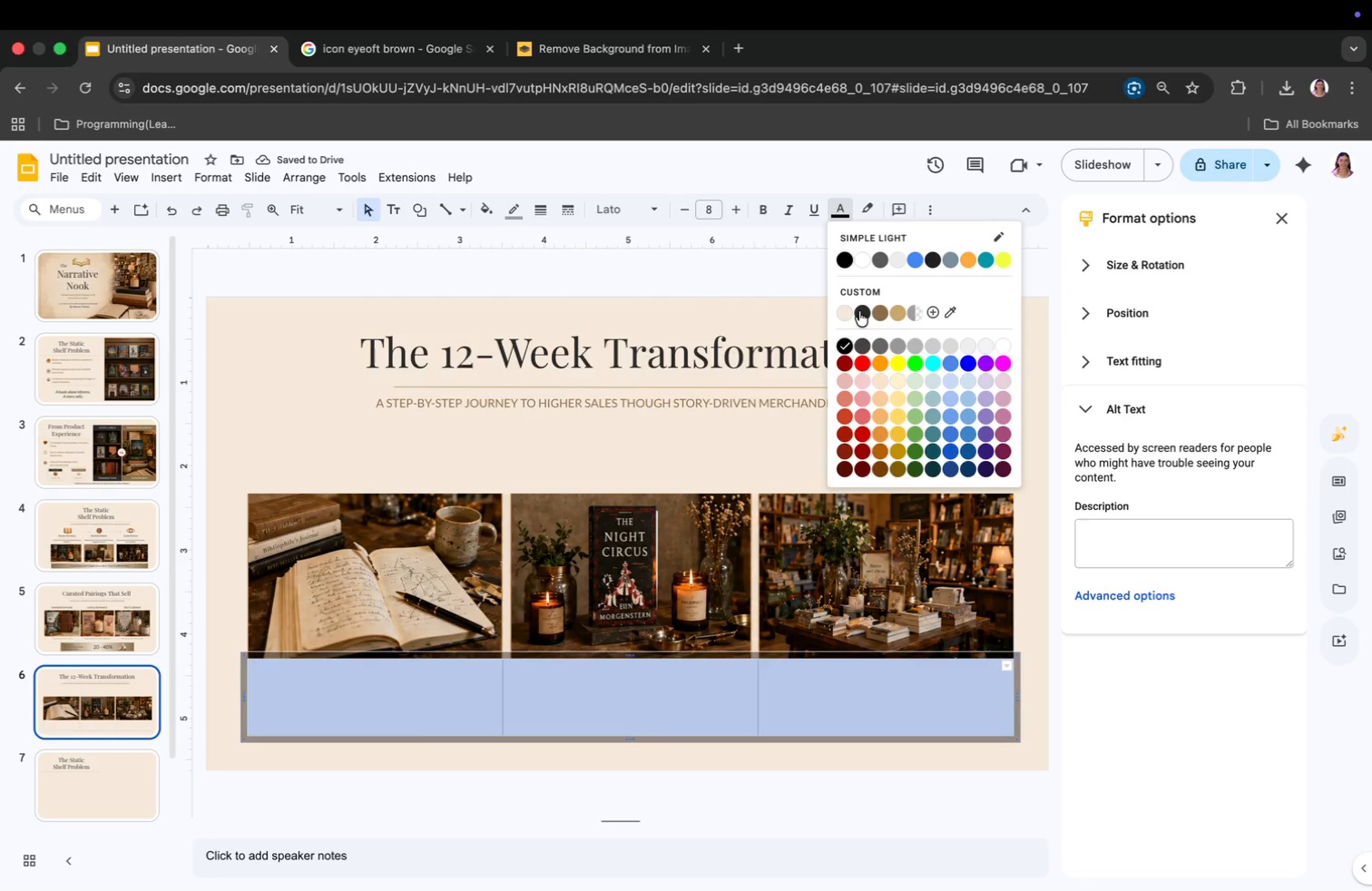 
left_click([859, 311])
 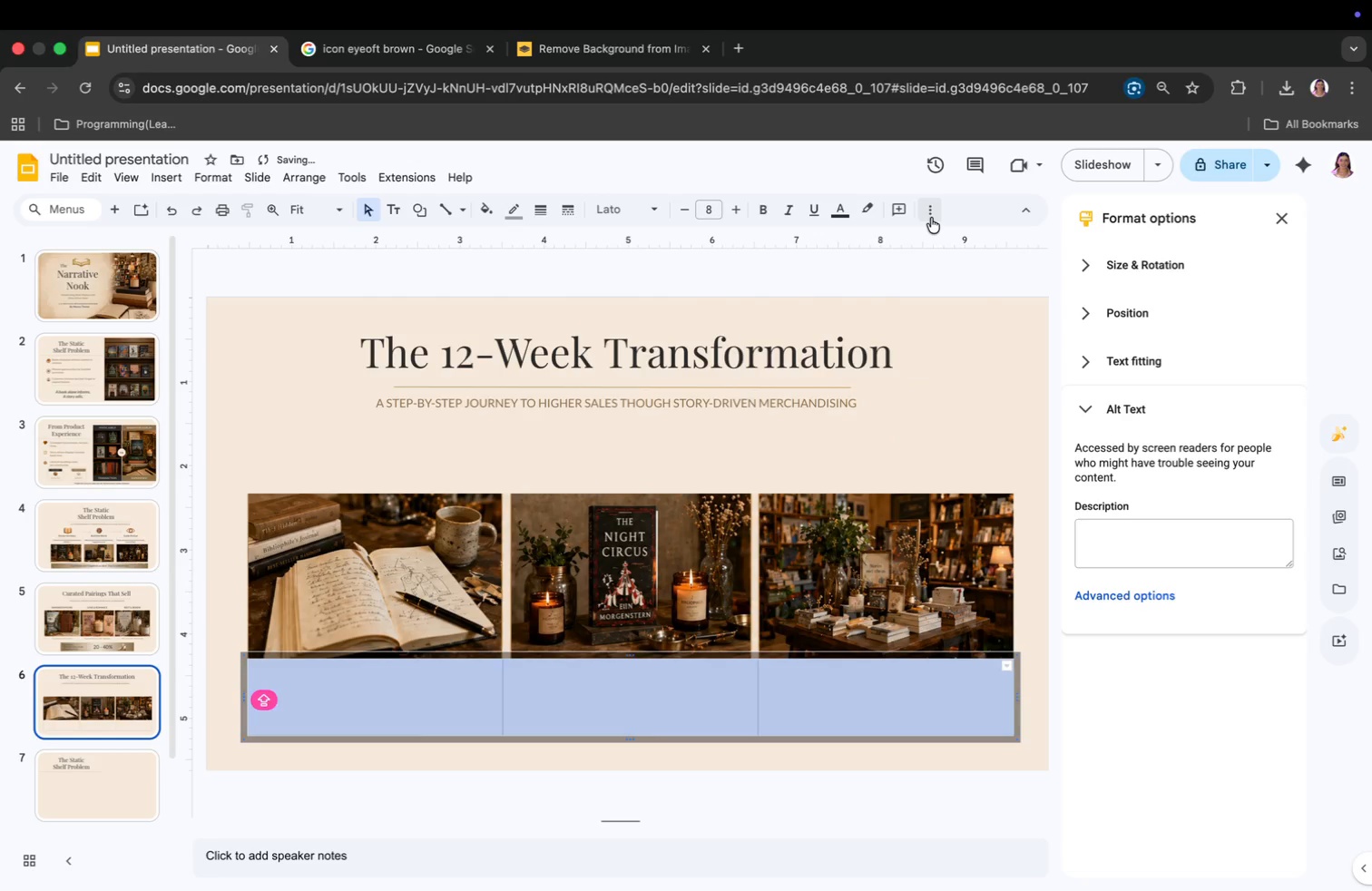 
left_click([925, 216])
 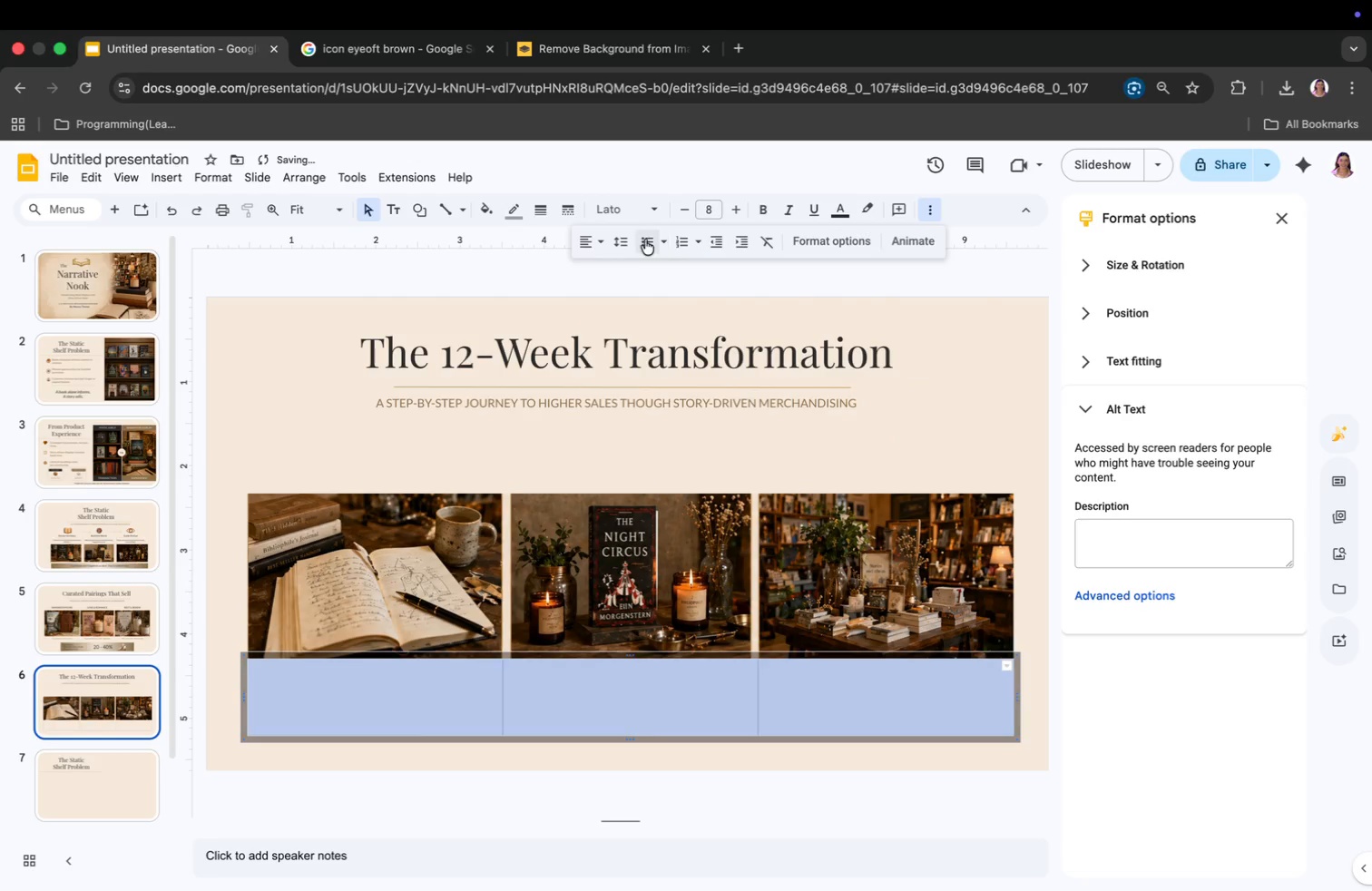 
left_click([642, 239])
 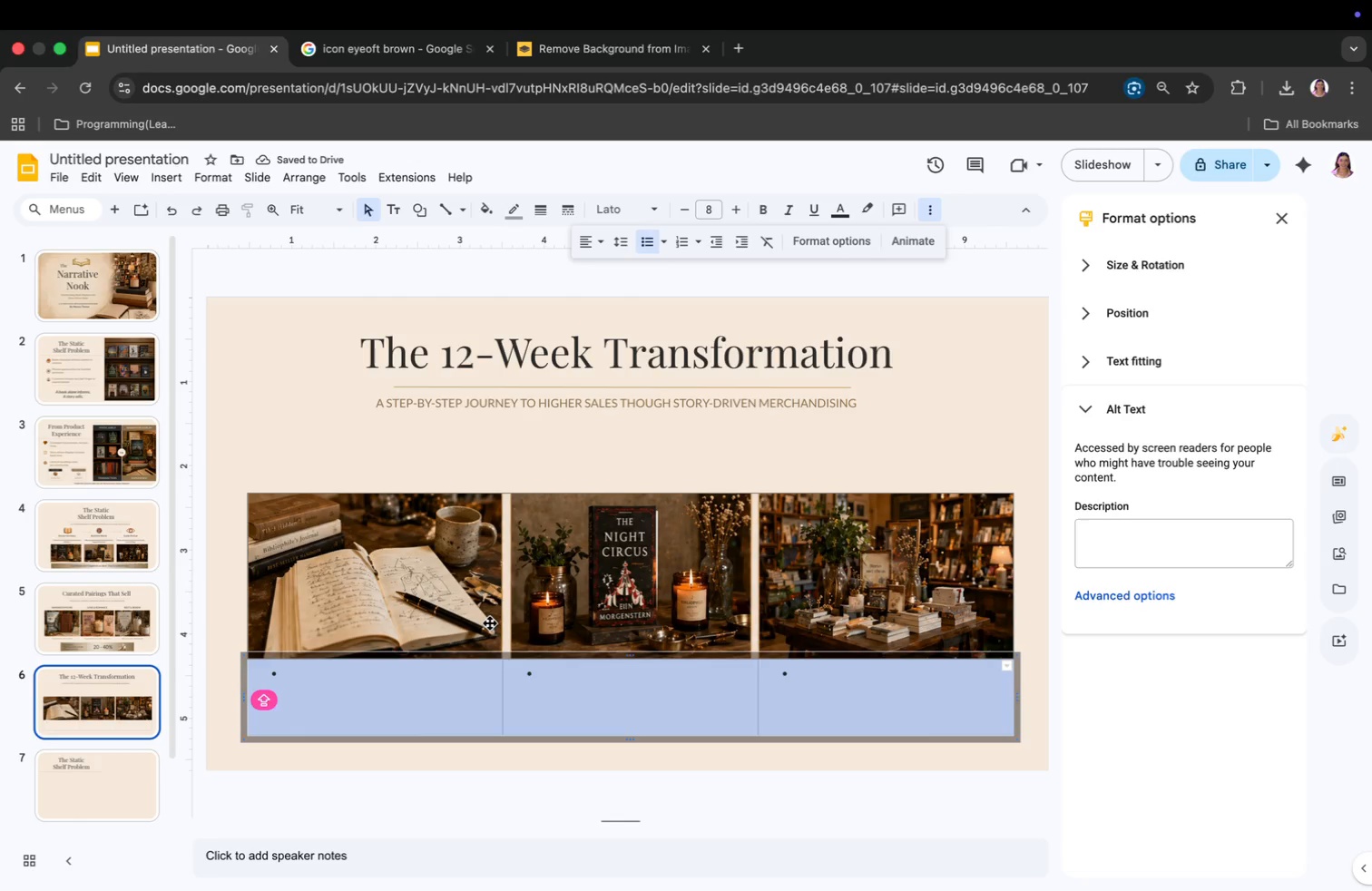 
wait(6.12)
 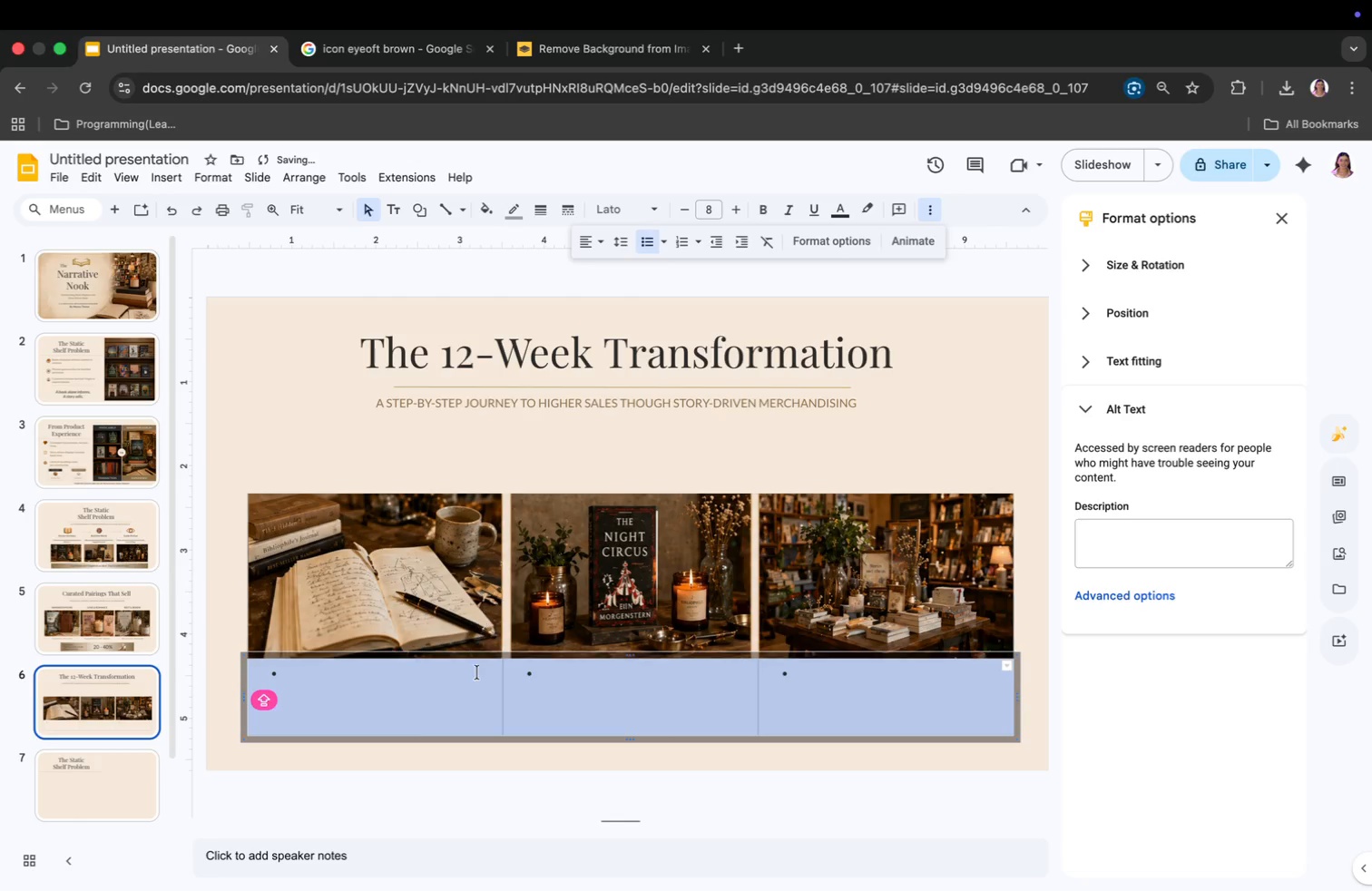 
left_click([312, 684])
 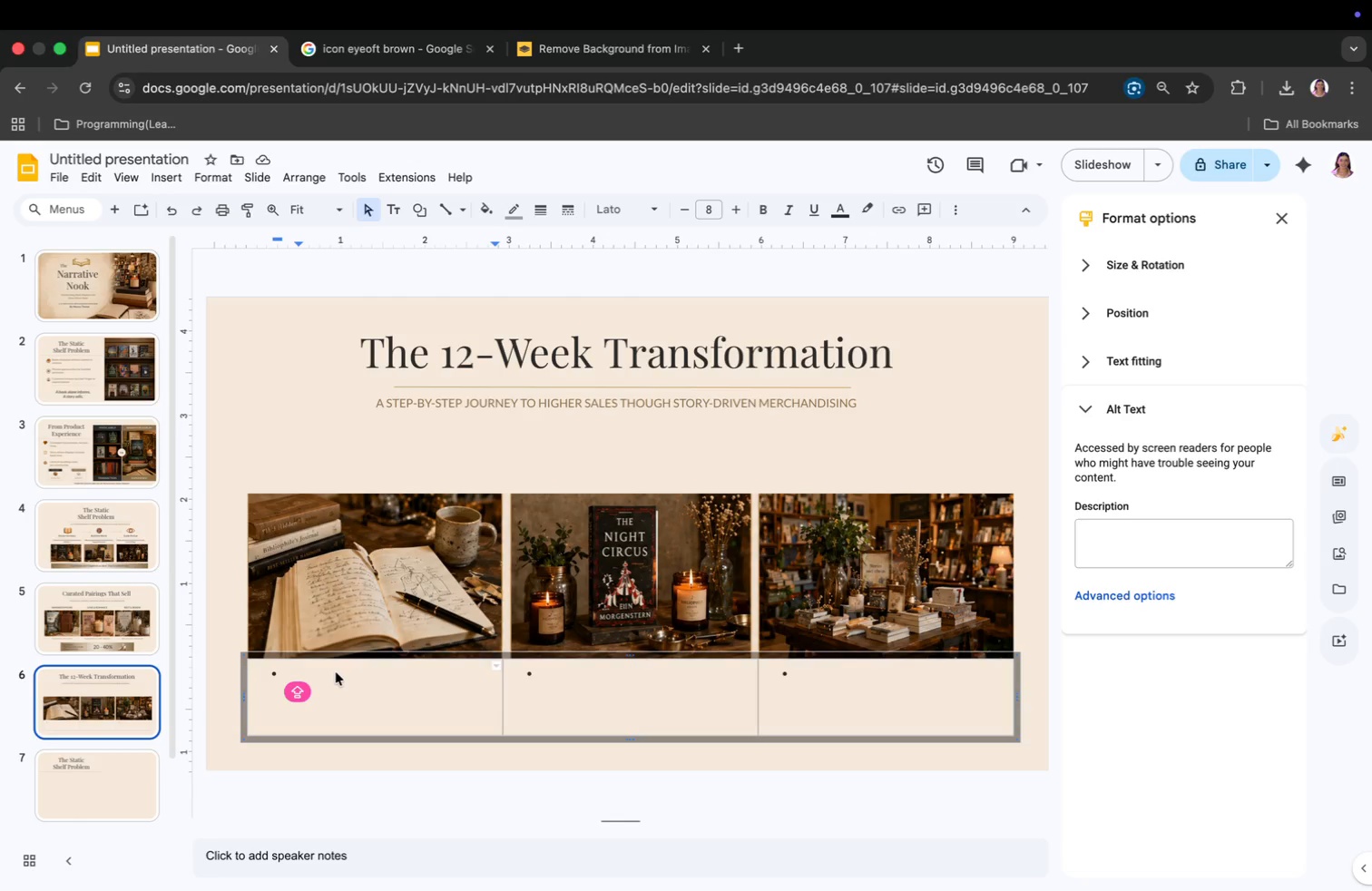 
type(th)
key(Backspace)
key(Backspace)
type(The phychology od)
key(Backspace)
type(f story-driven retail)
 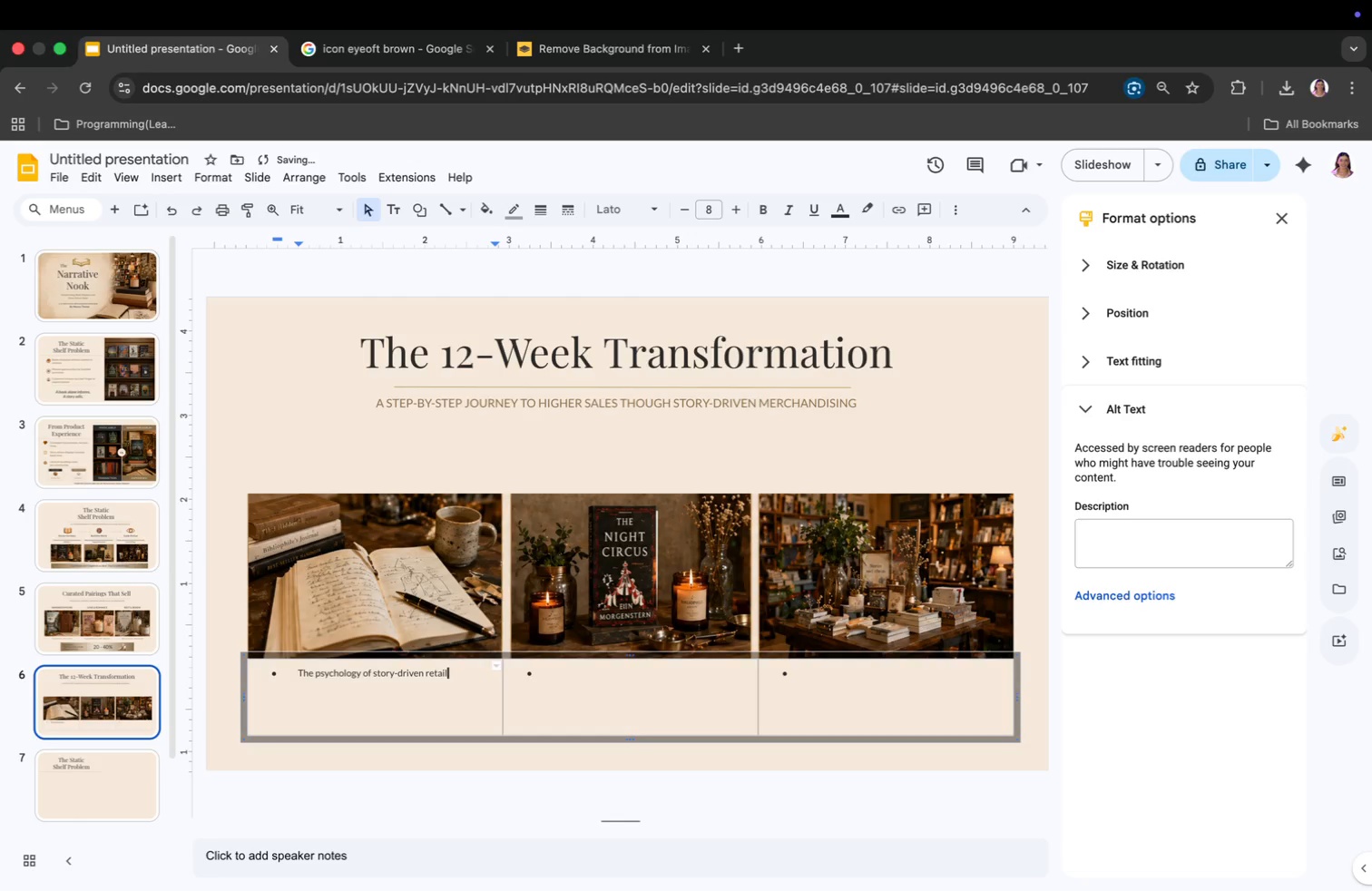 
key(Enter)
 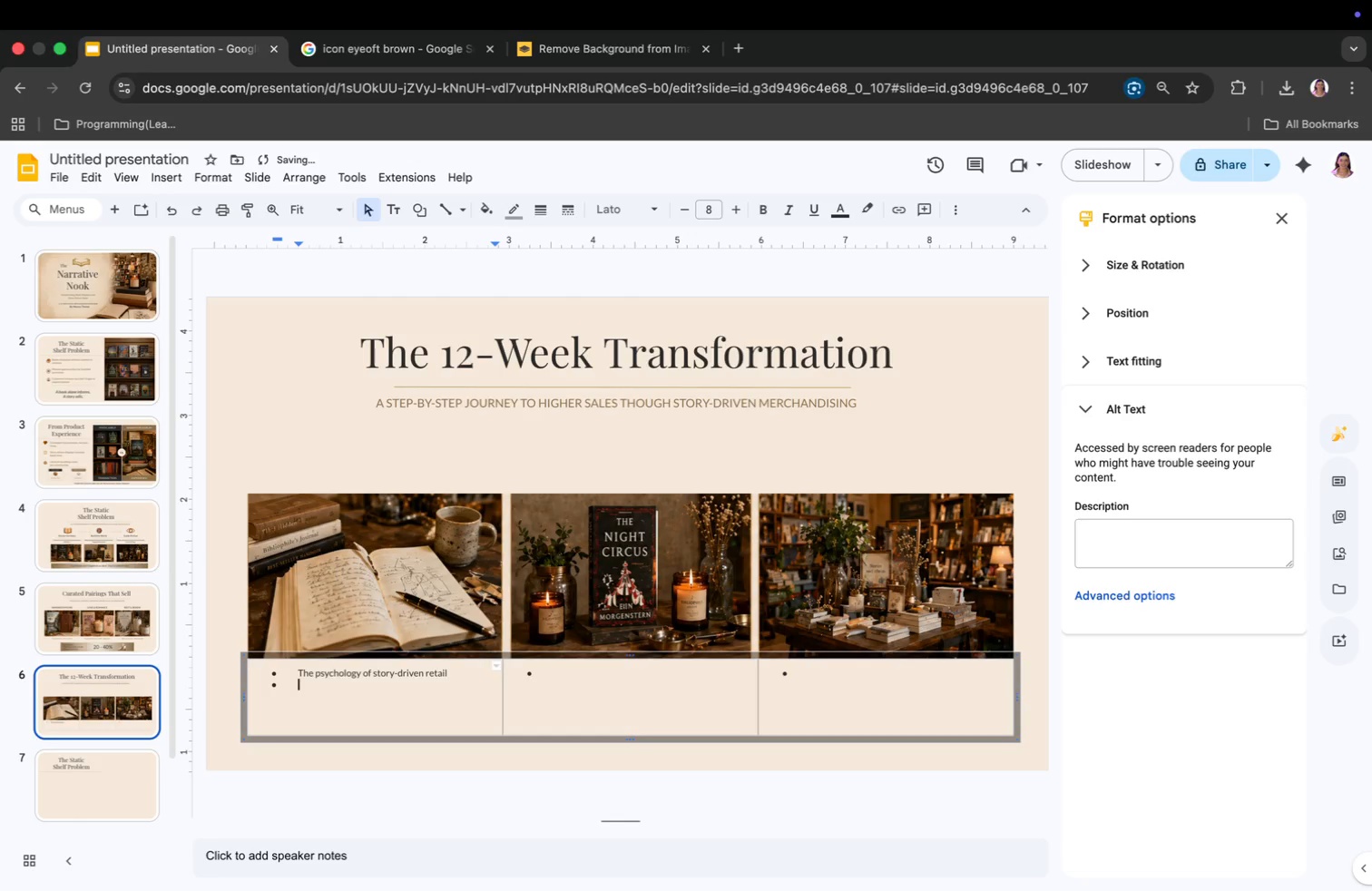 
type(Identifying your custo)
 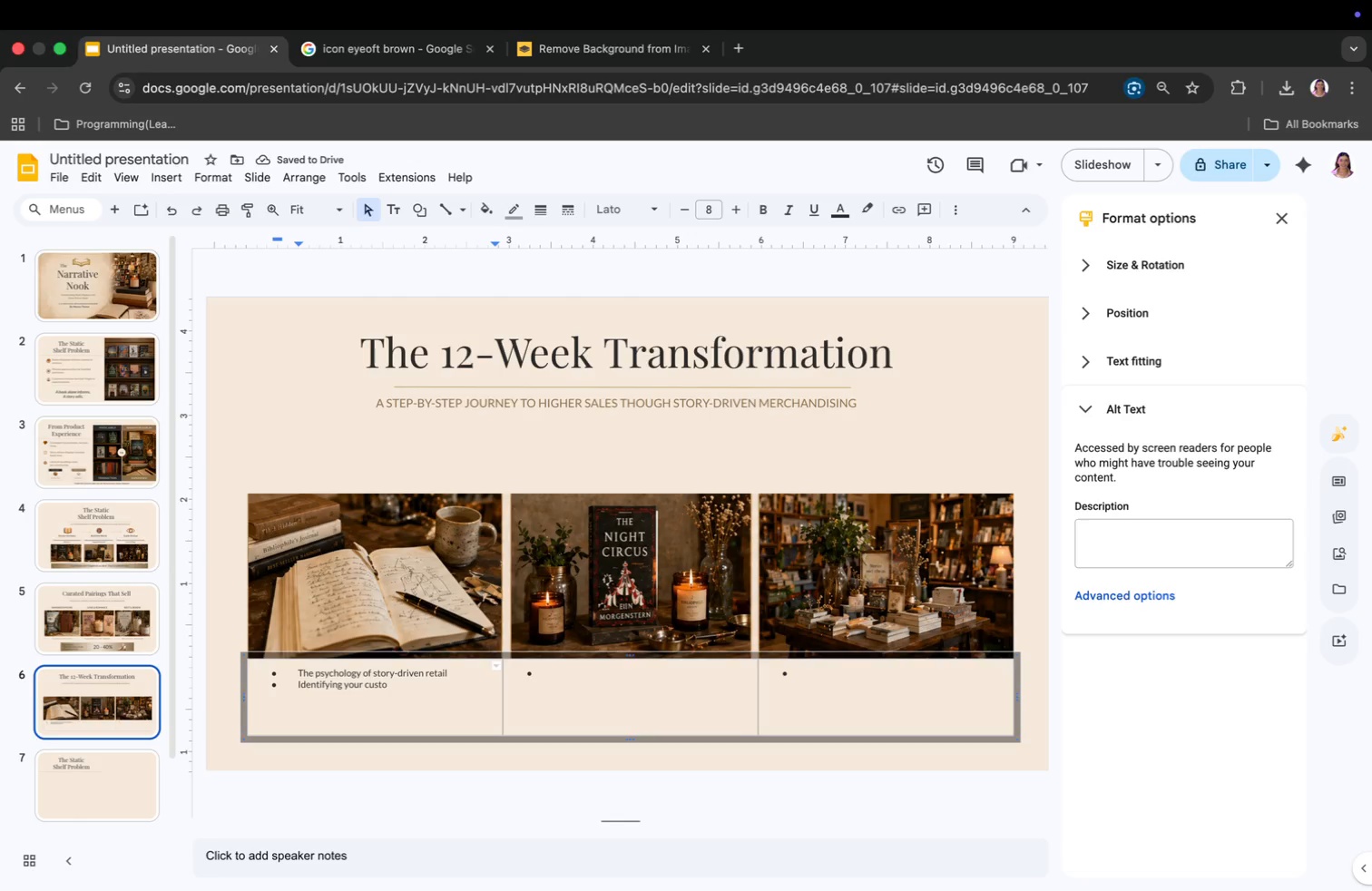 
type(mor &)
 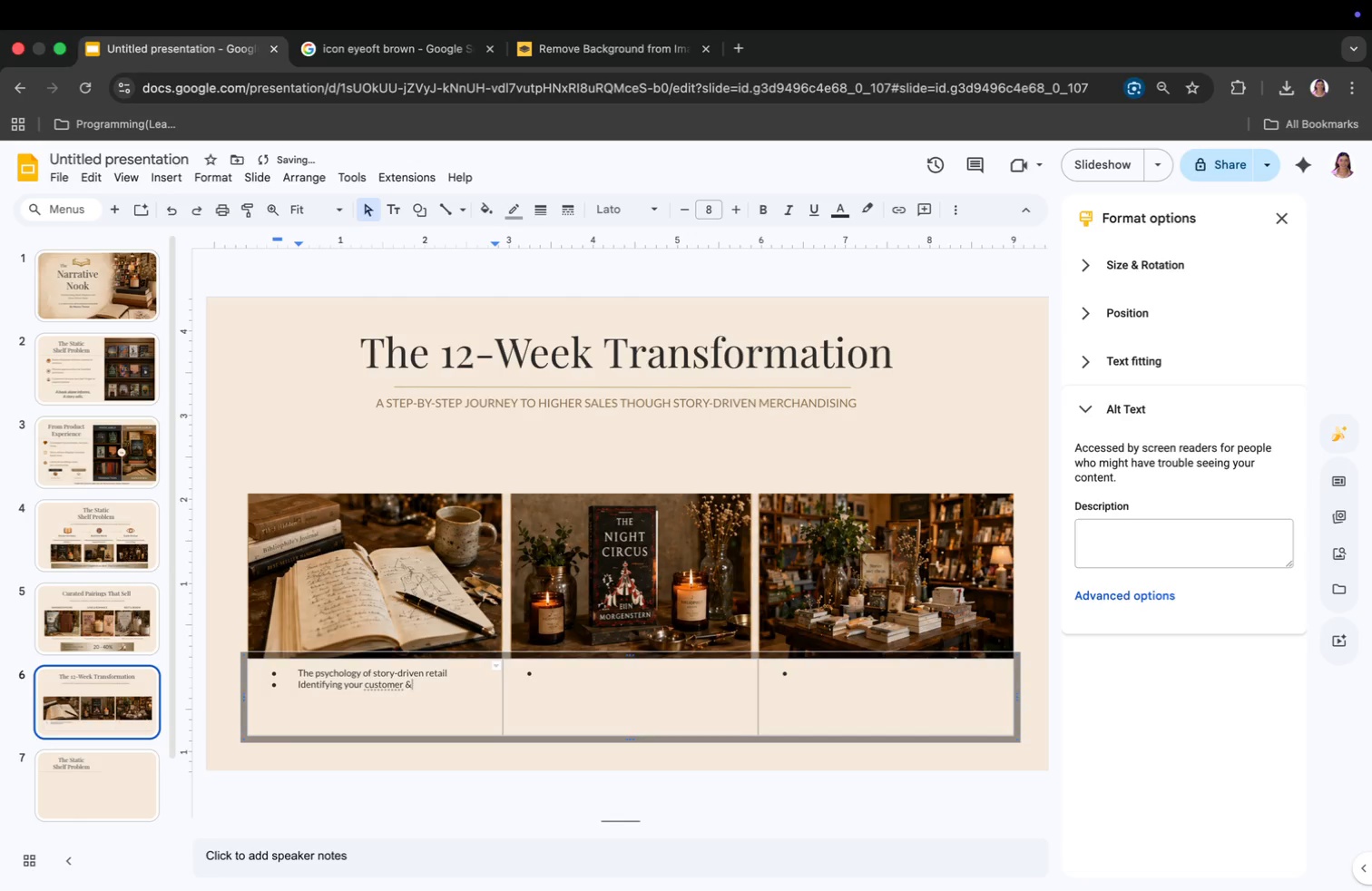 
wait(7.63)
 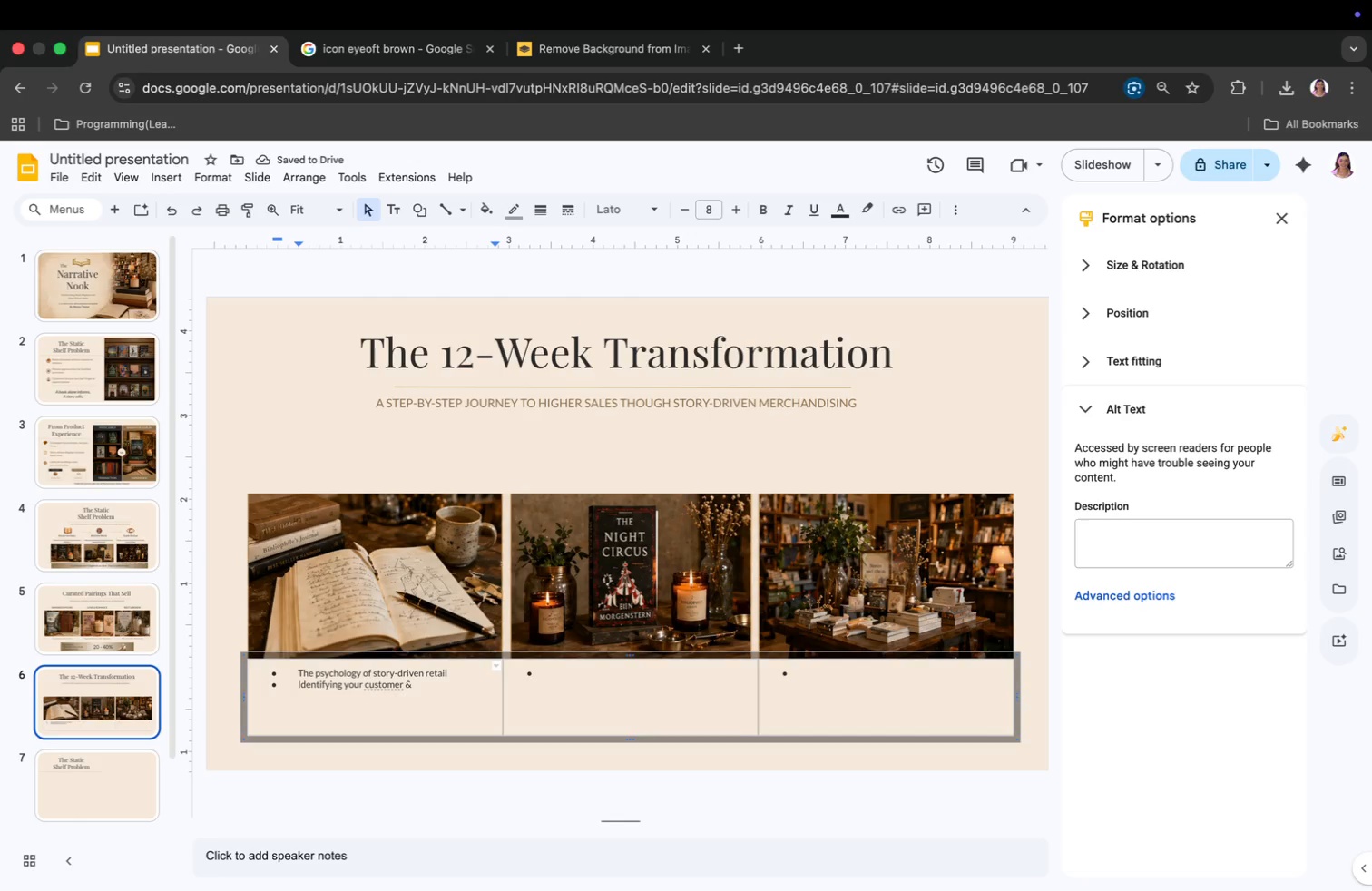 
type( thier)
key(Backspace)
key(Backspace)
key(Backspace)
type(eir desires)
 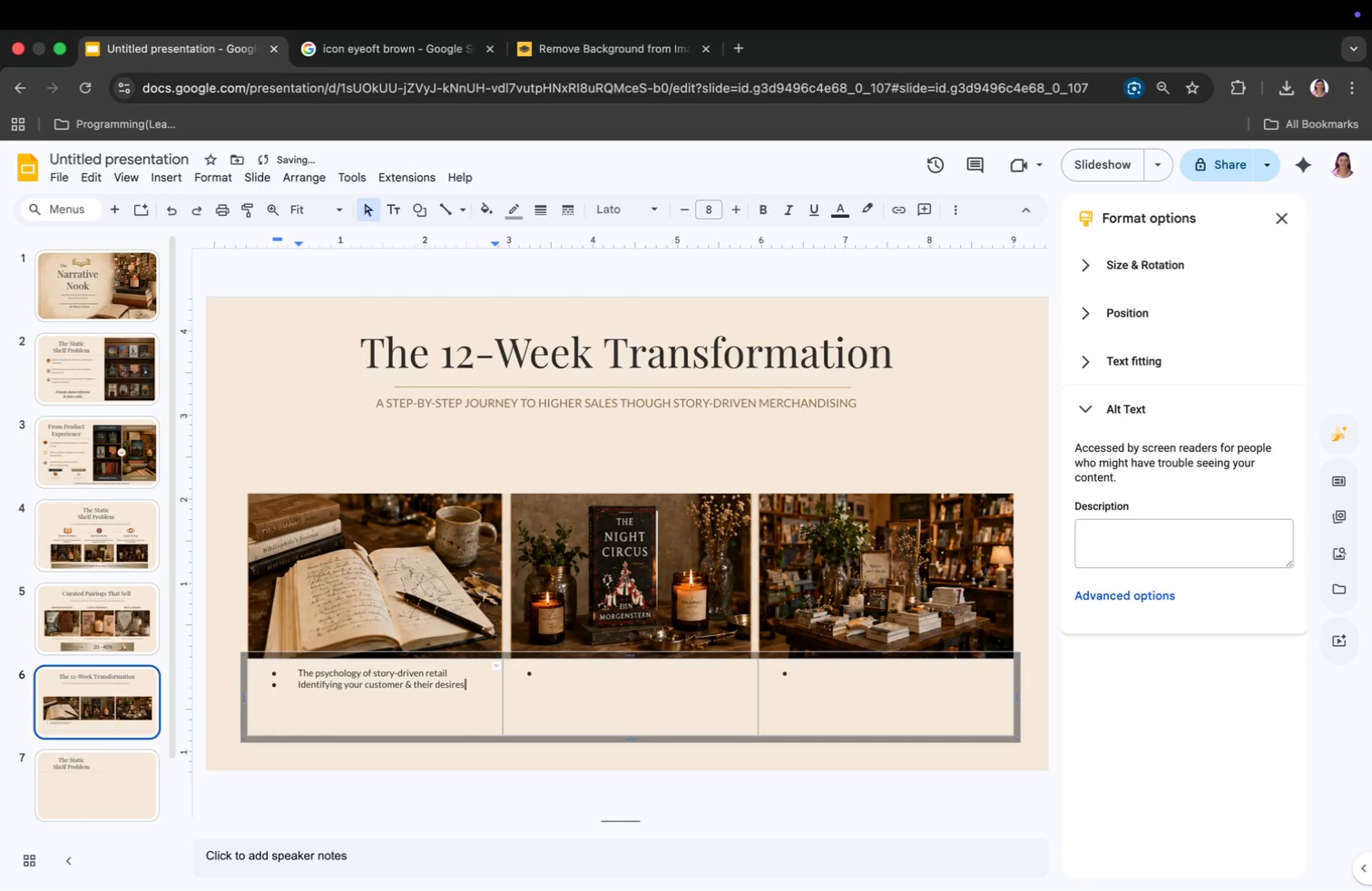 
key(Enter)
 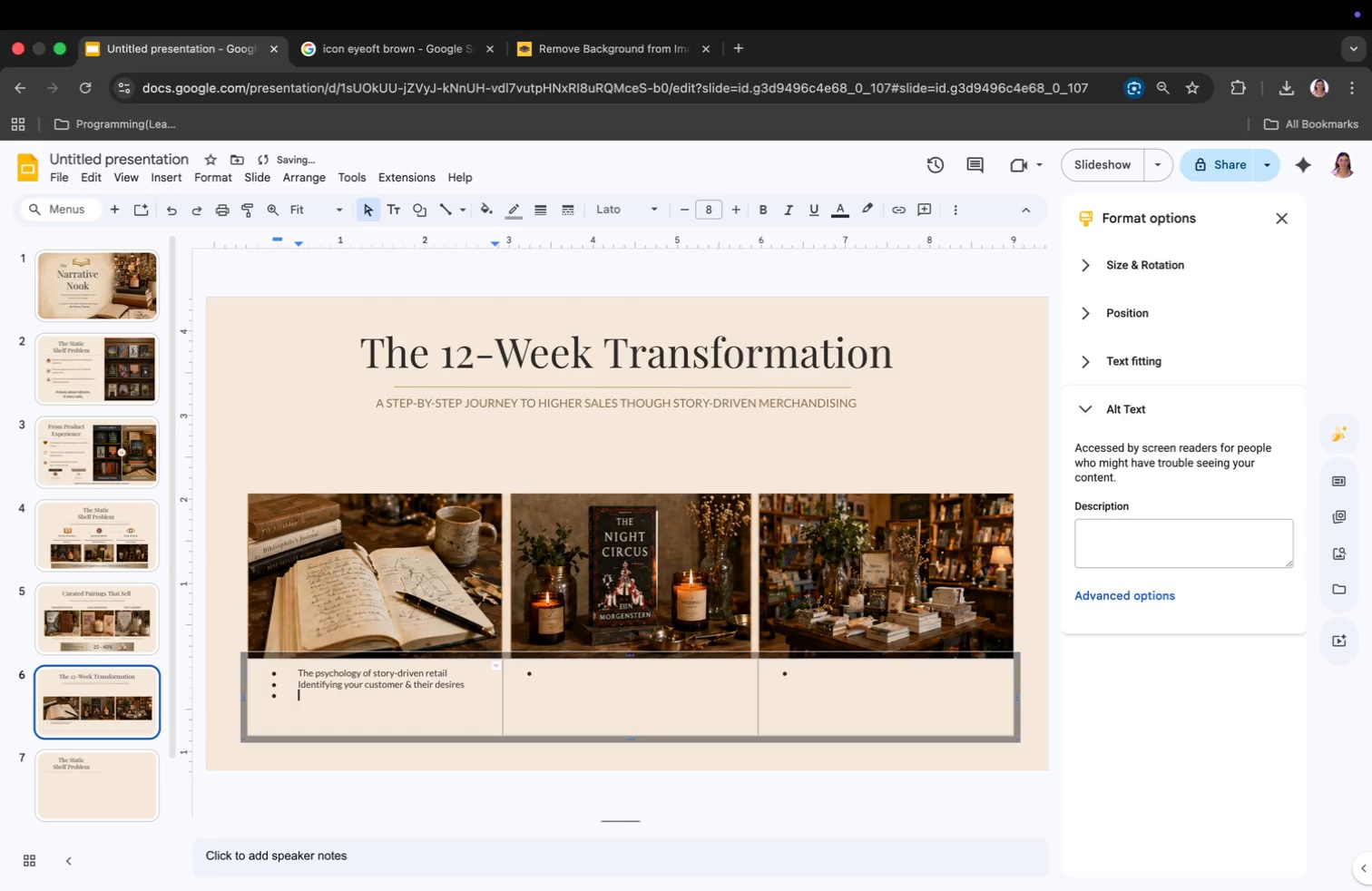 
type(Finding the story in every book)
 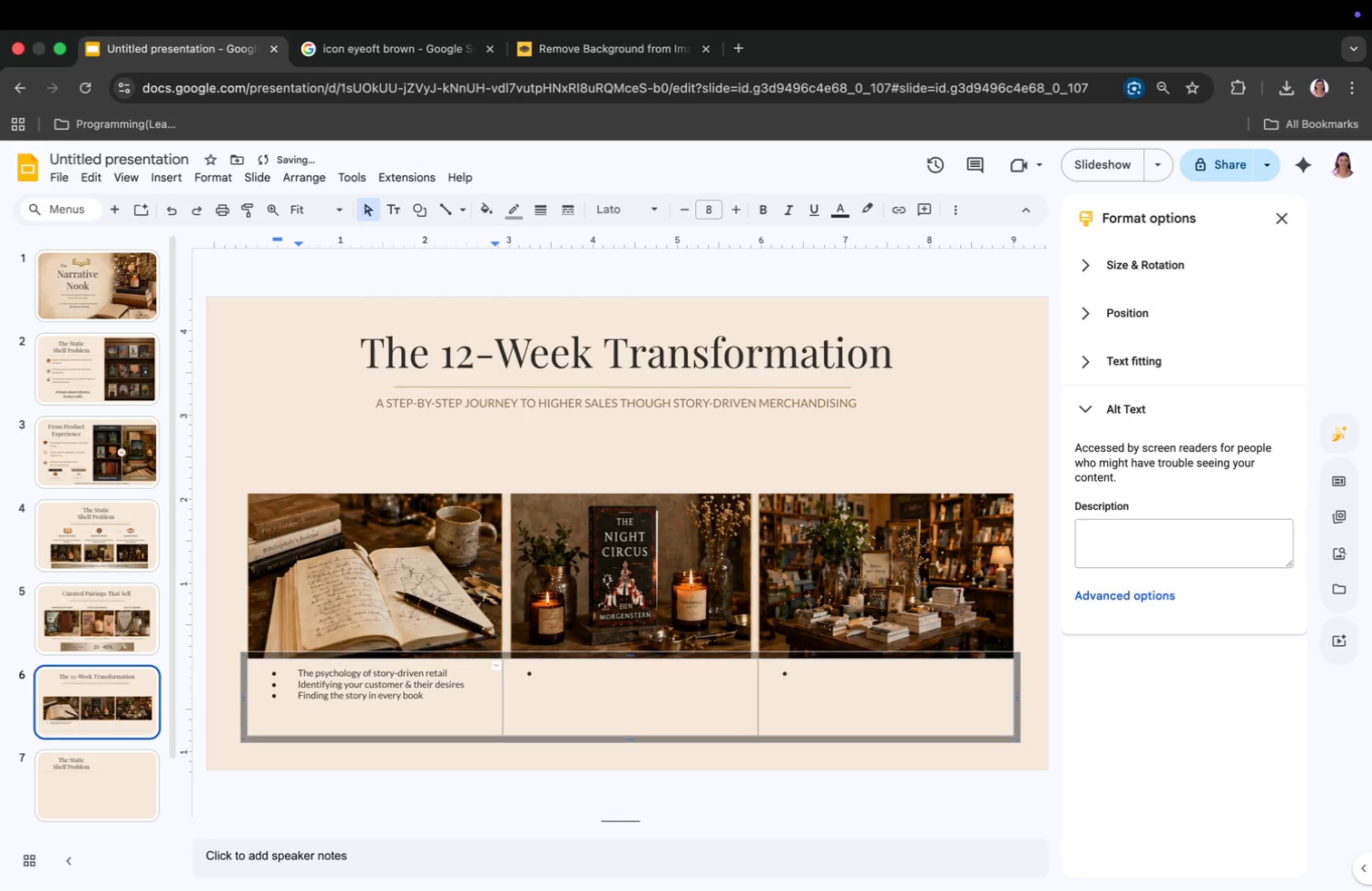 
key(Enter)
 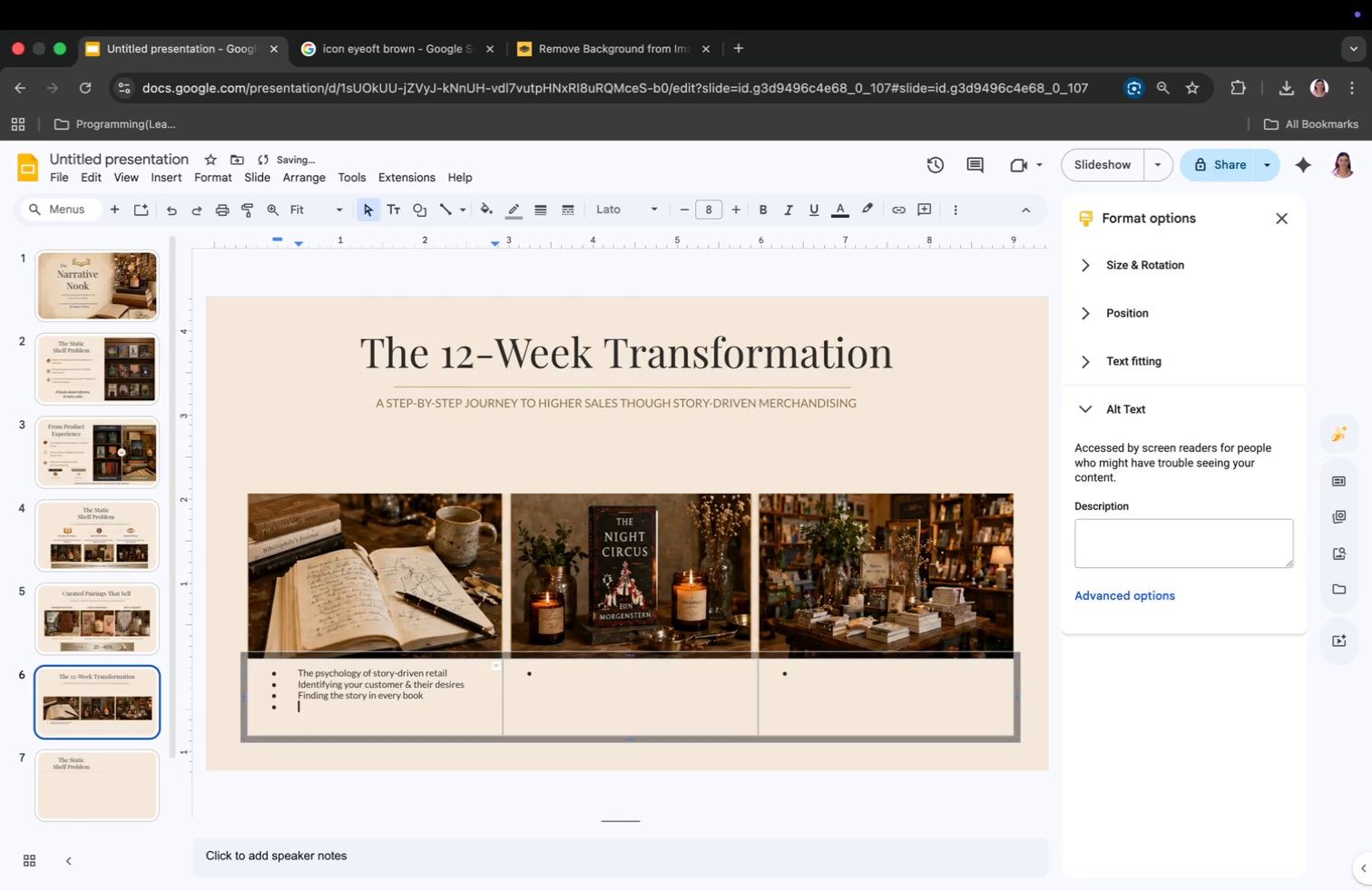 
type(Building your thematic lens)
 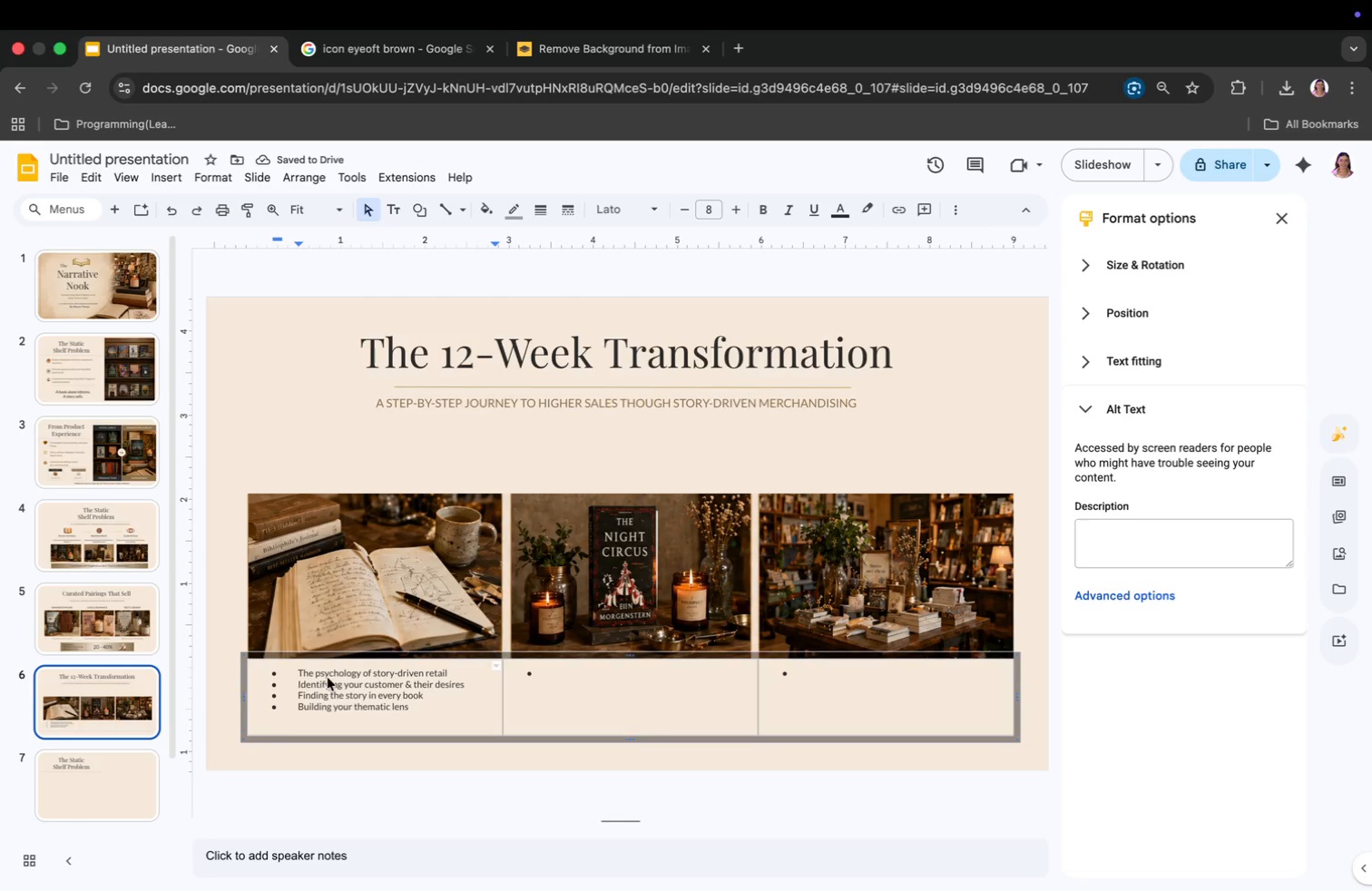 
wait(6.6)
 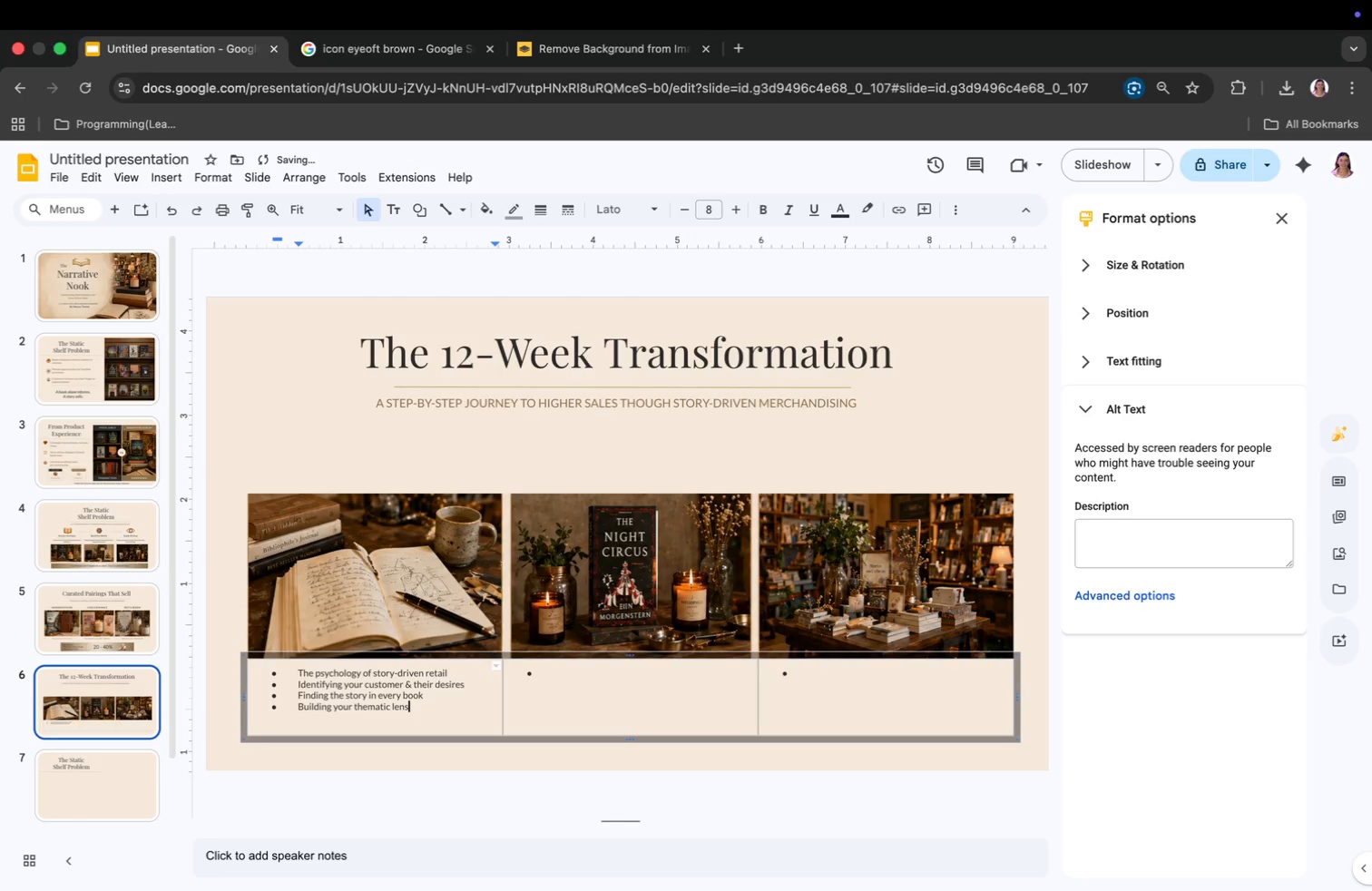 
left_click_drag(start_coordinate=[259, 664], to_coordinate=[929, 720])
 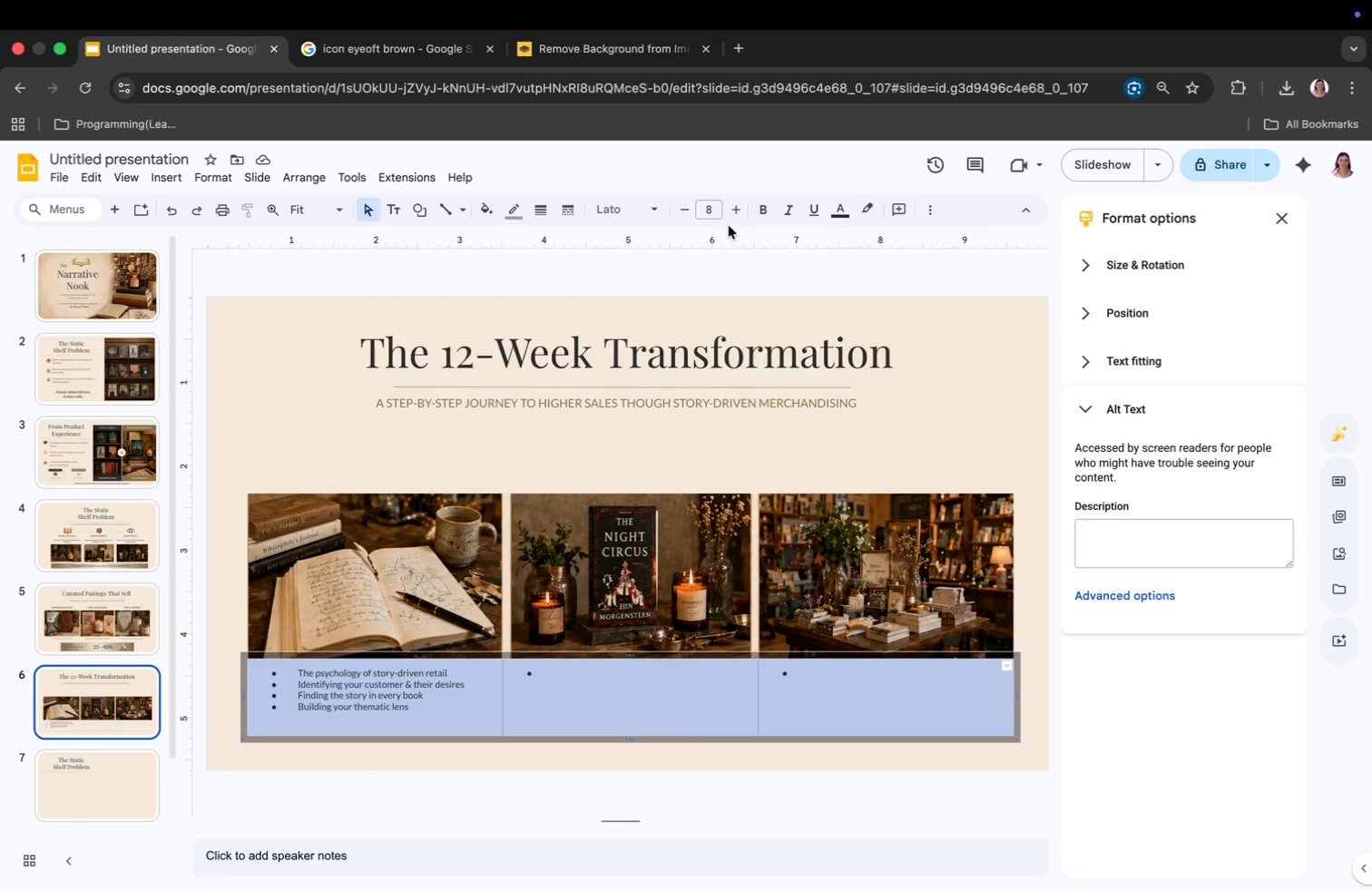 
left_click([735, 219])
 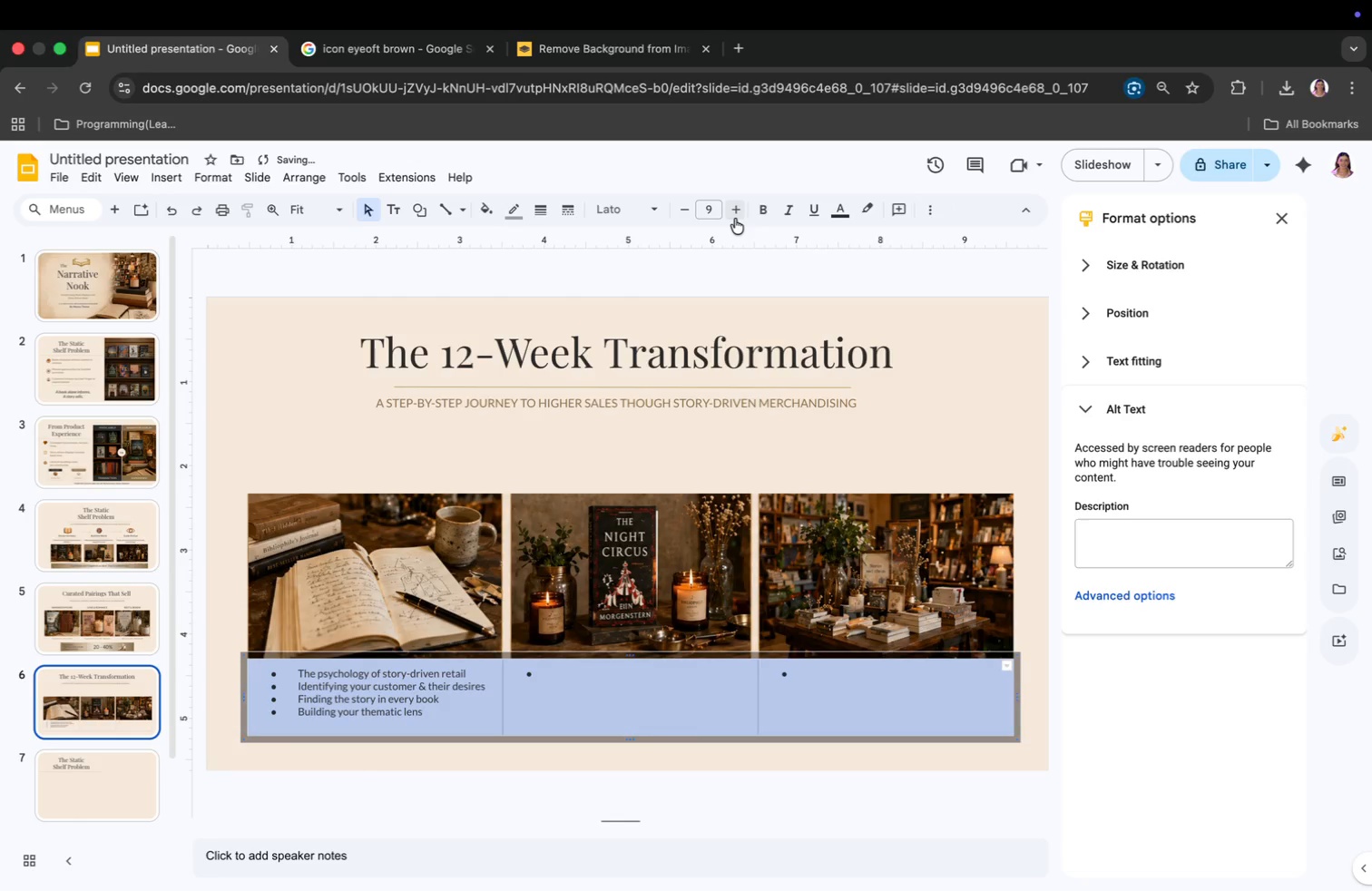 
left_click([735, 219])
 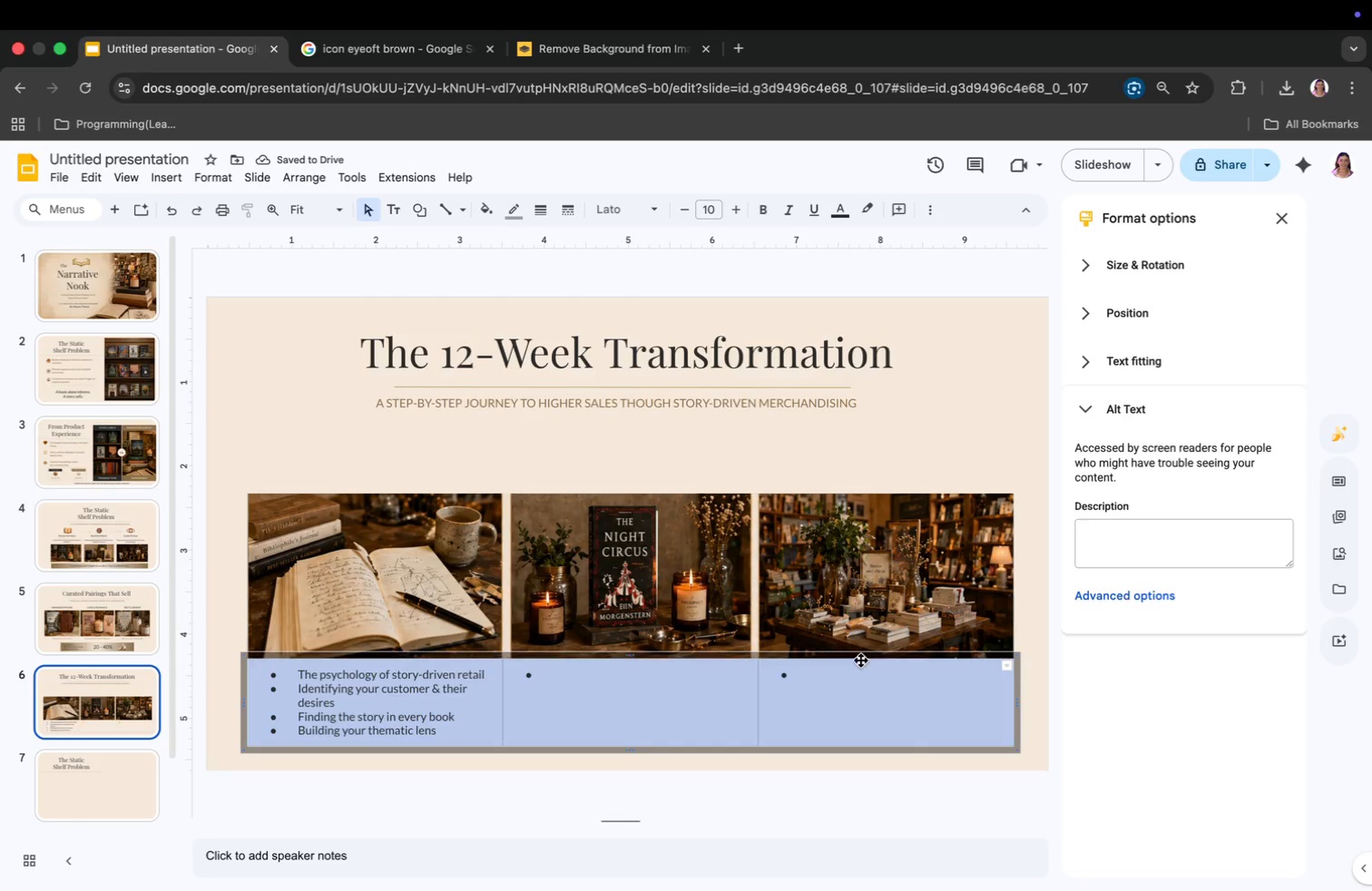 
wait(5.22)
 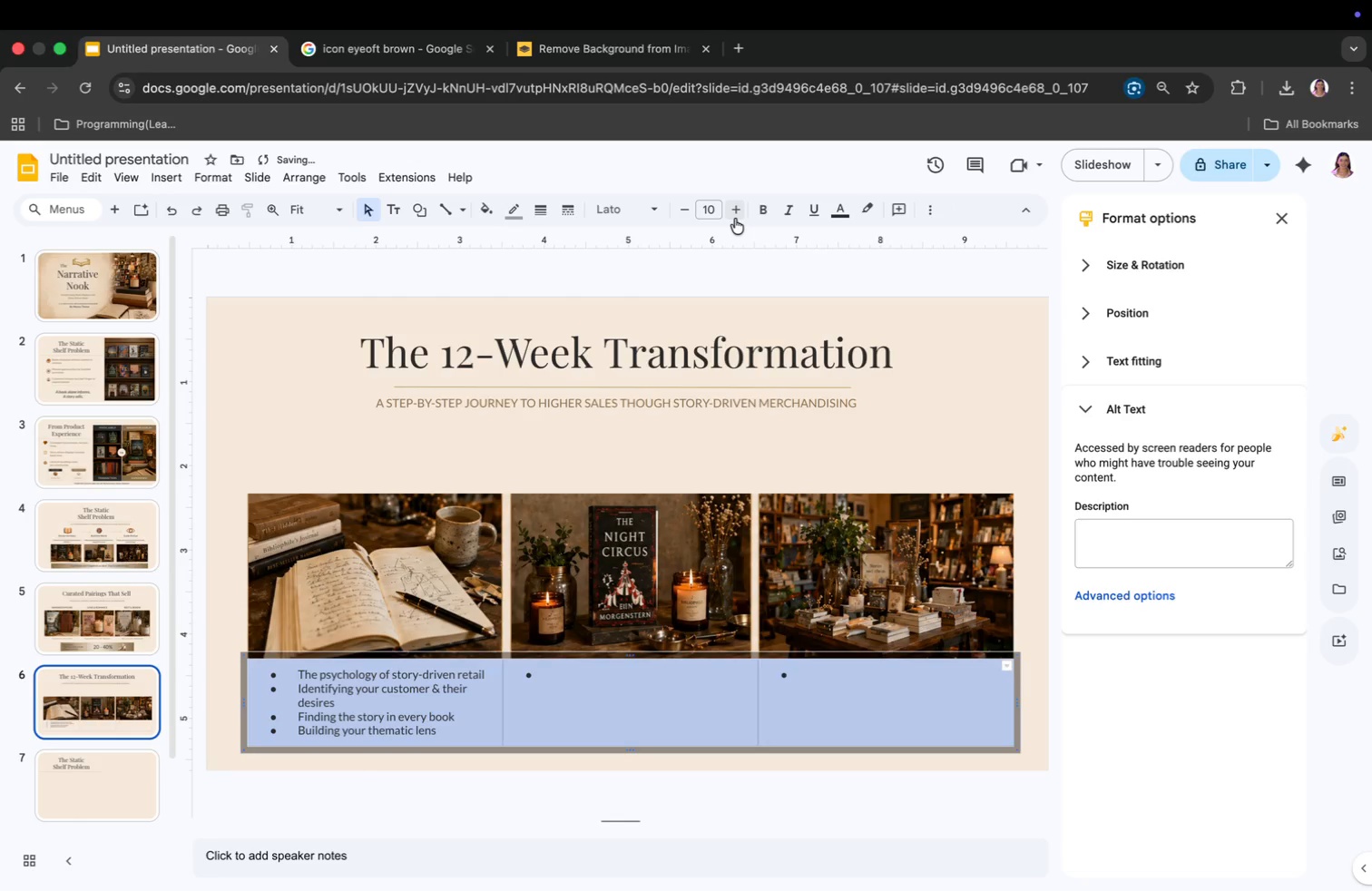 
left_click([1064, 729])
 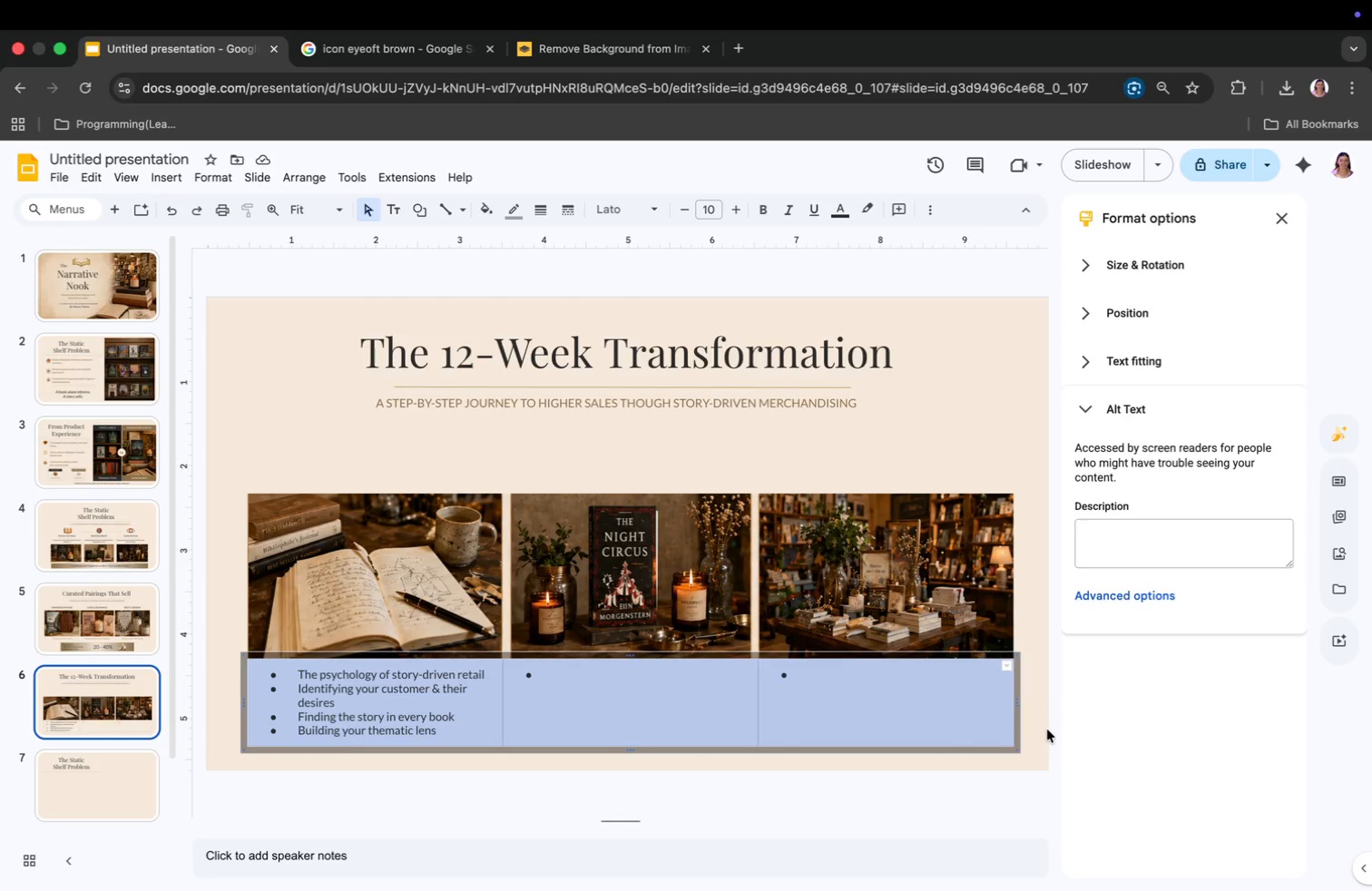 
left_click([1036, 729])
 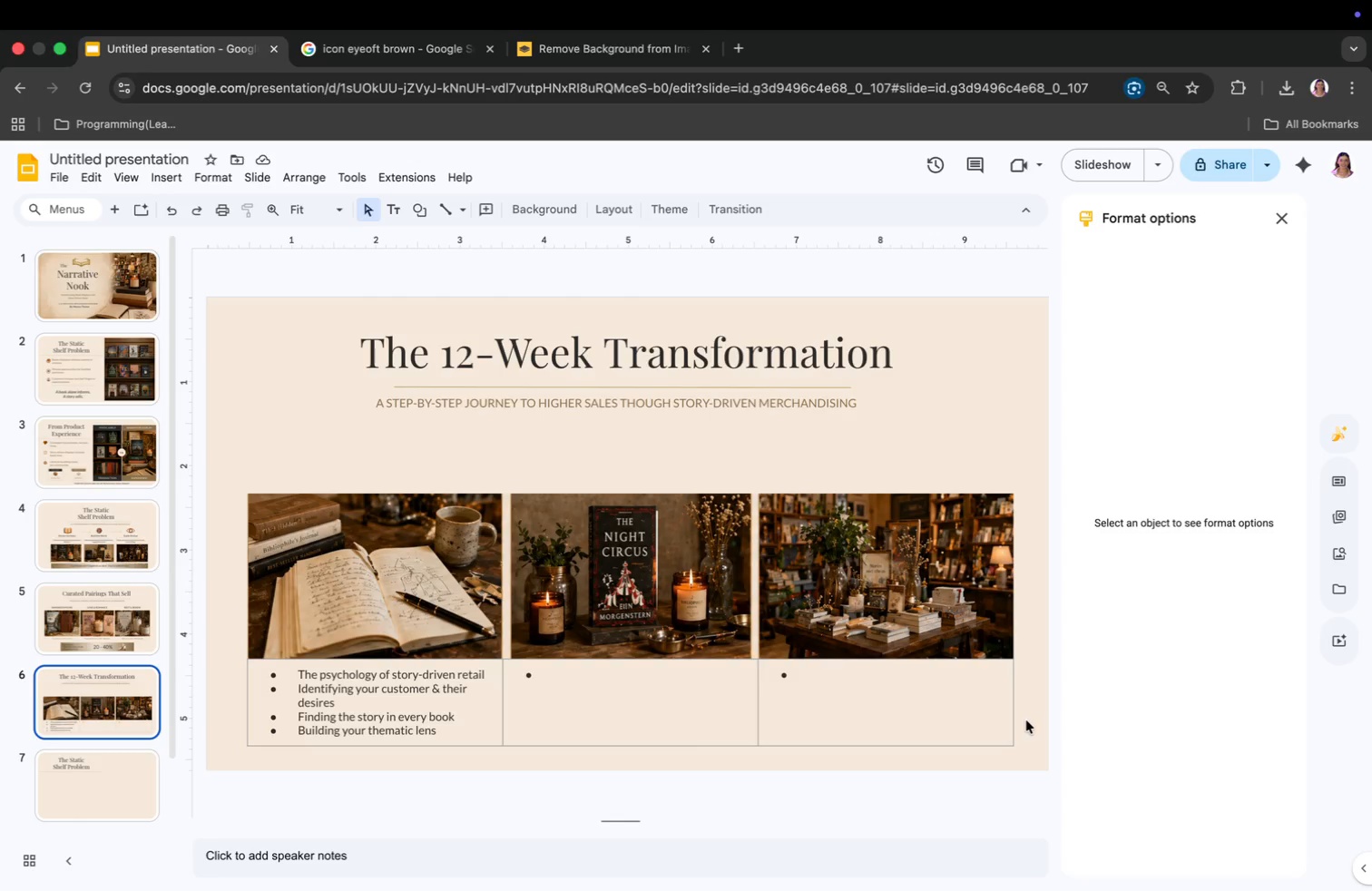 
wait(17.48)
 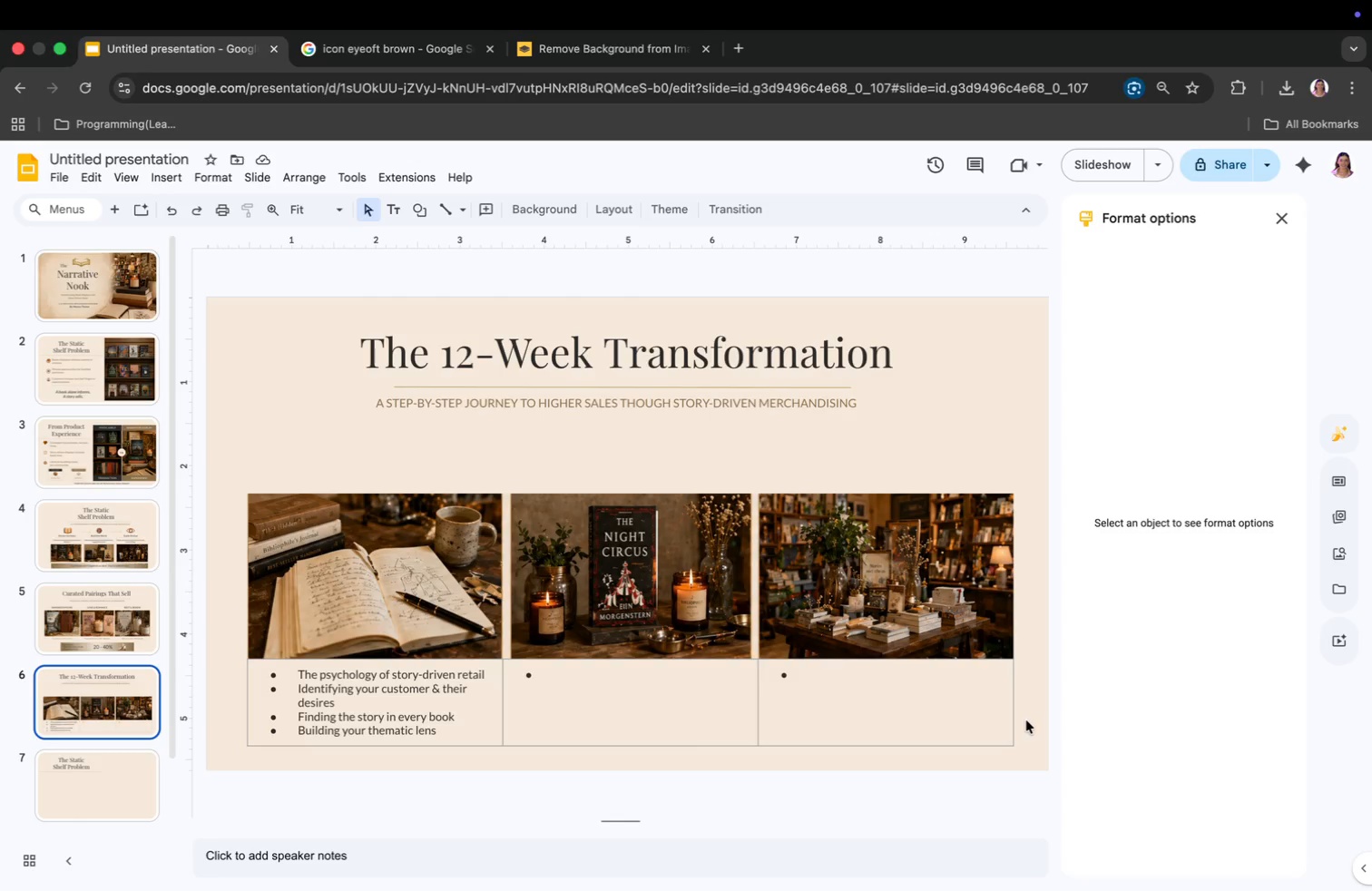 
left_click([561, 678])
 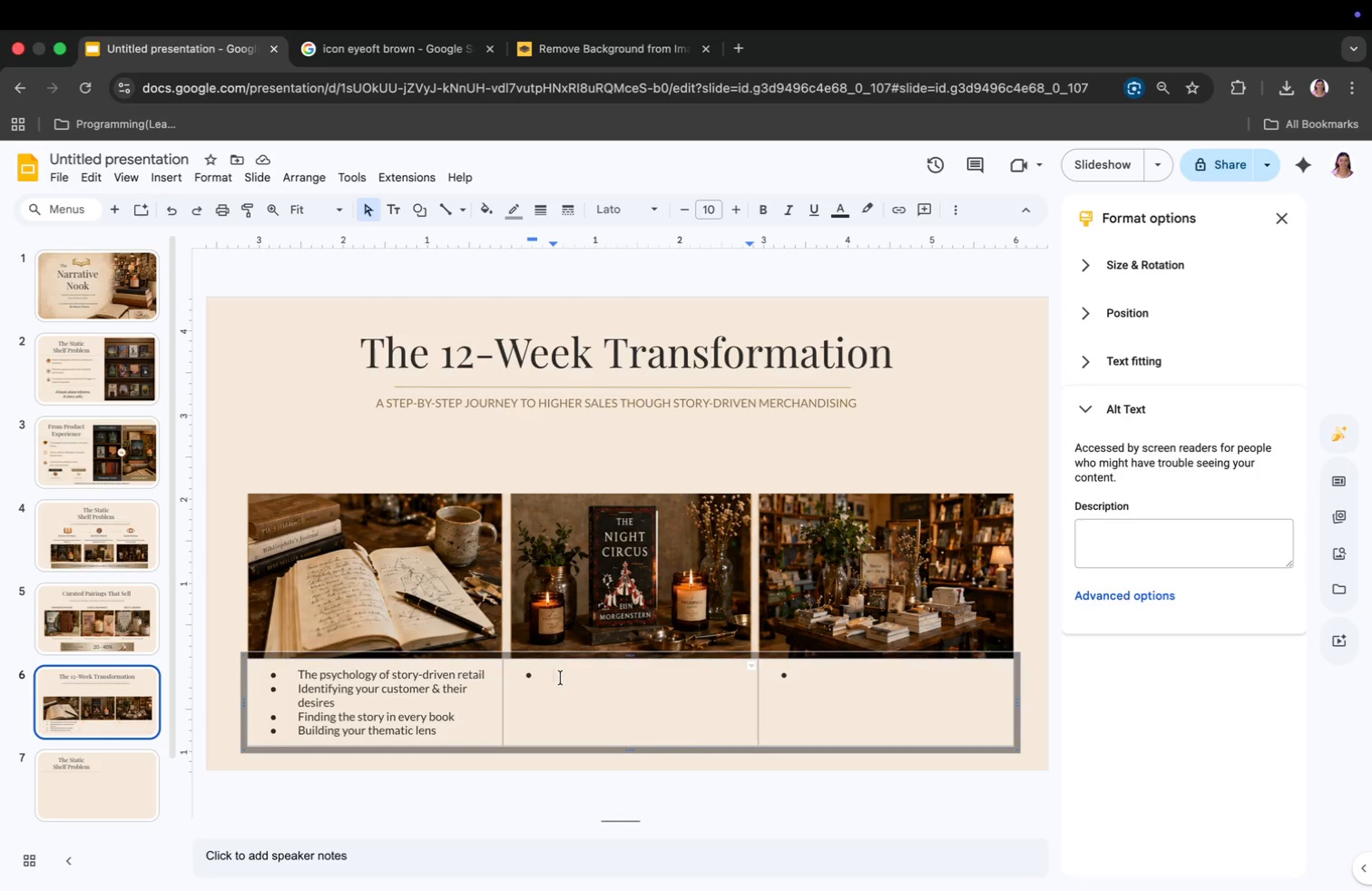 
type(Design principles that guide the eye)
 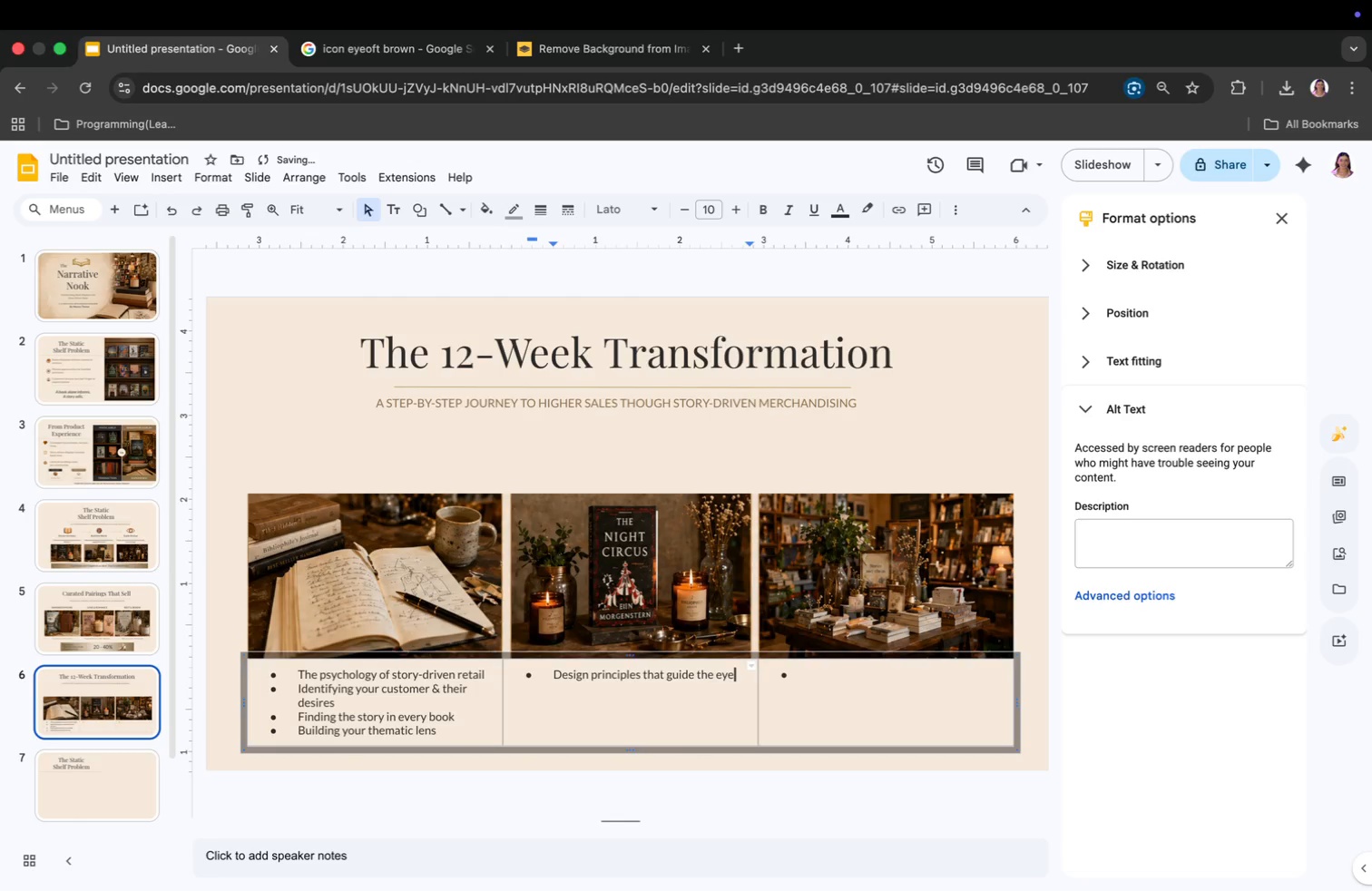 
key(Enter)
 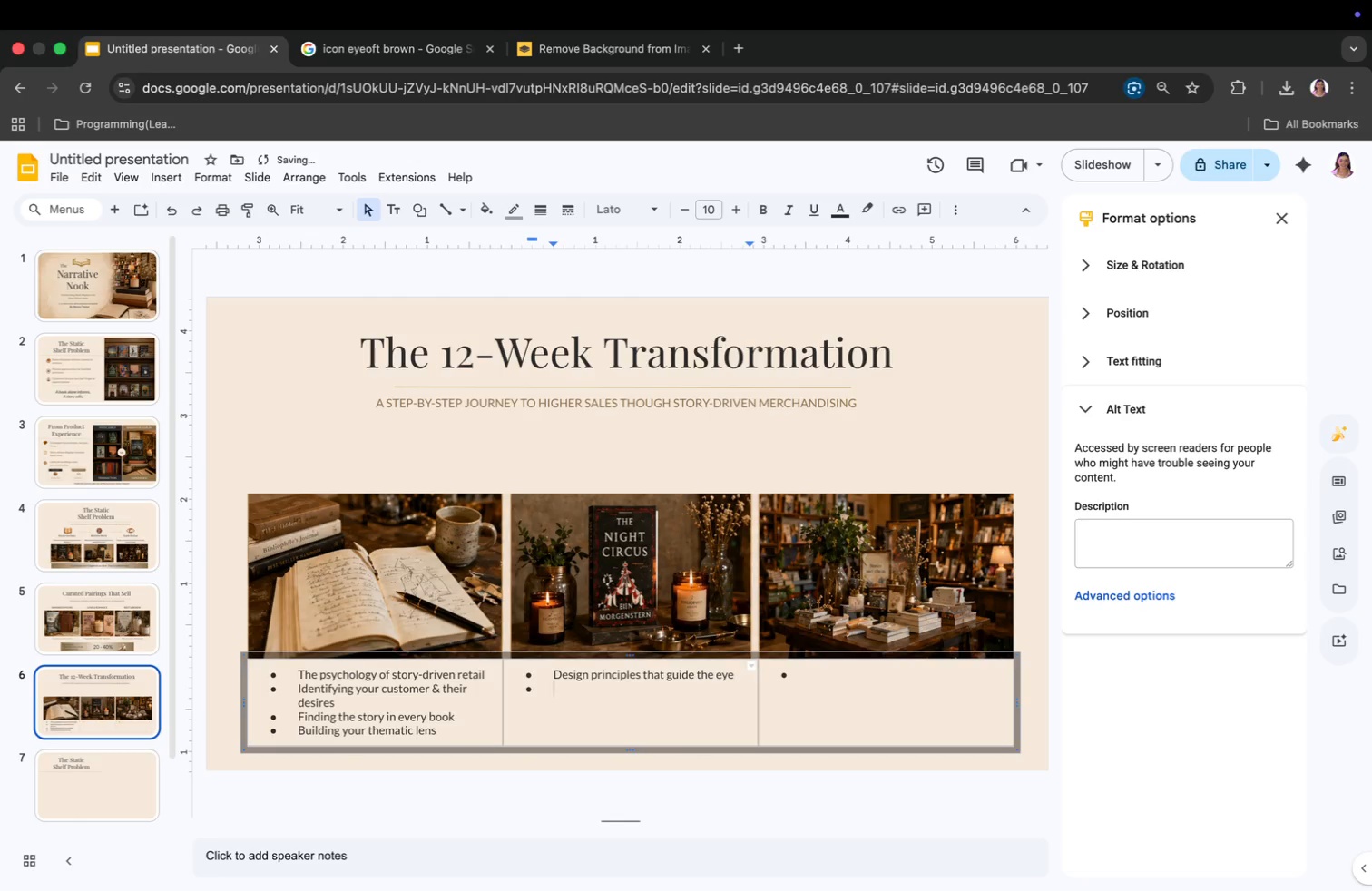 
type(Curating and pairing high-margin items)
 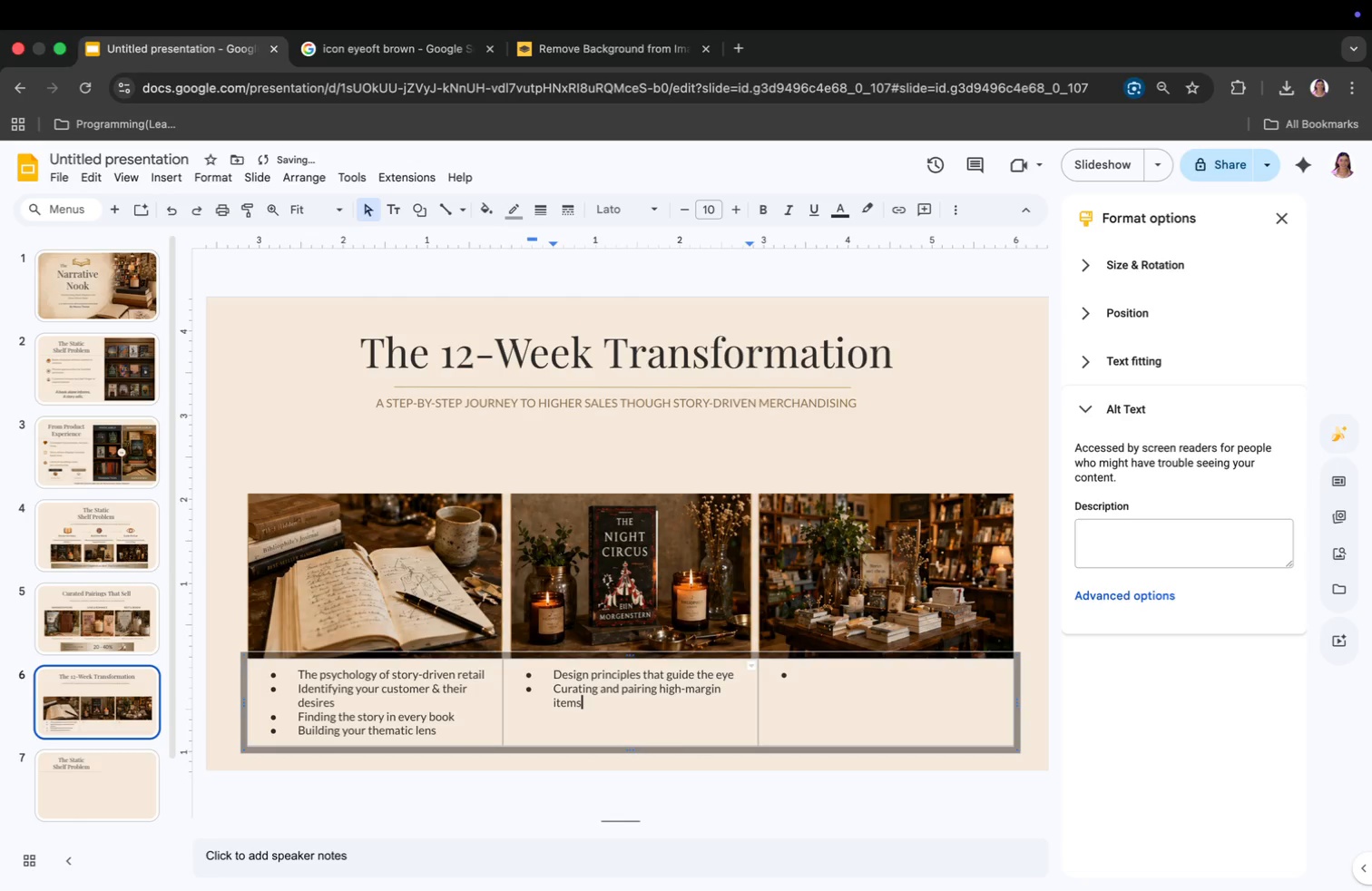 
key(Enter)
 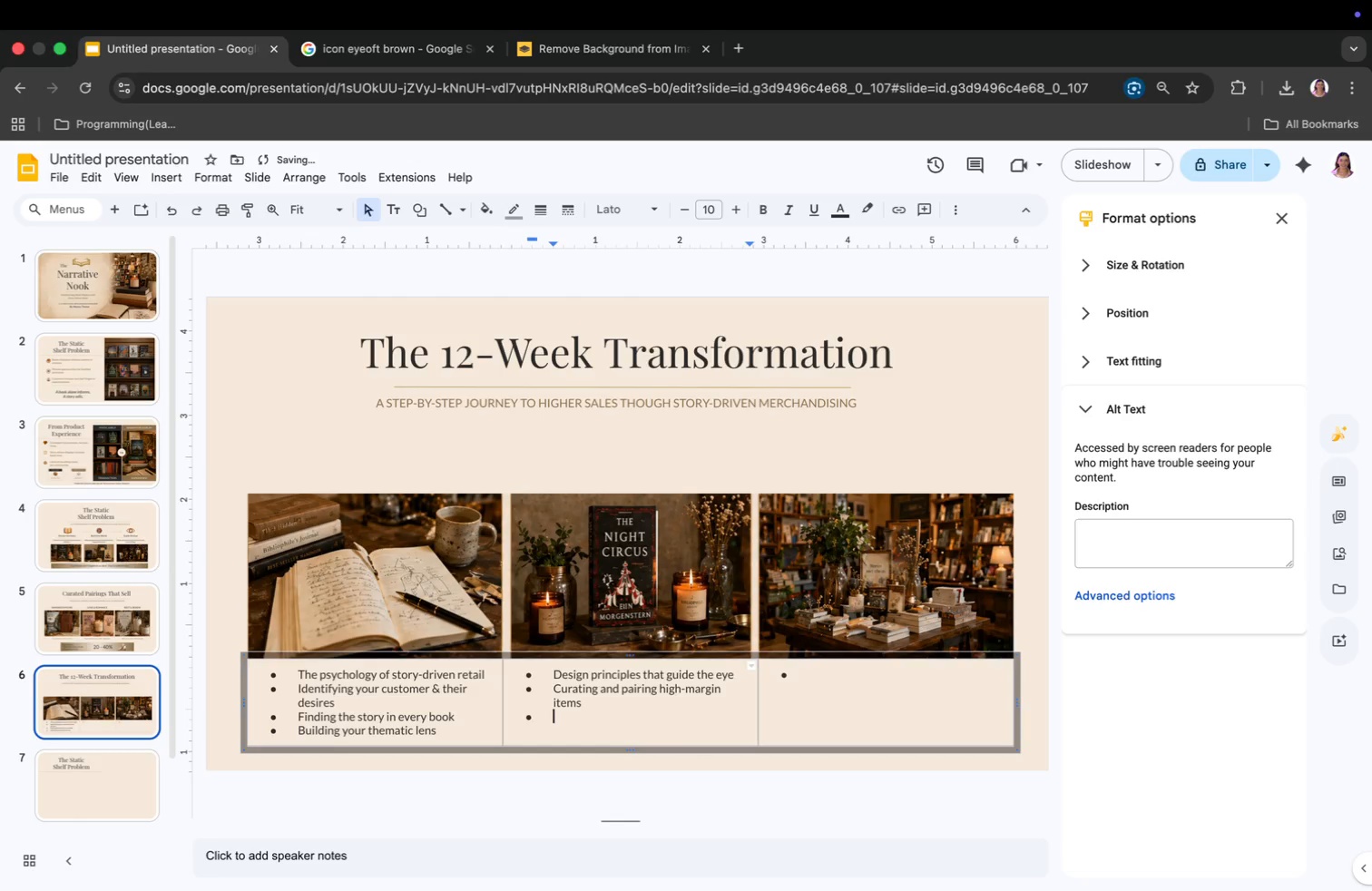 
type(Creating display that im)
key(Backspace)
type(nvite & inspire)
 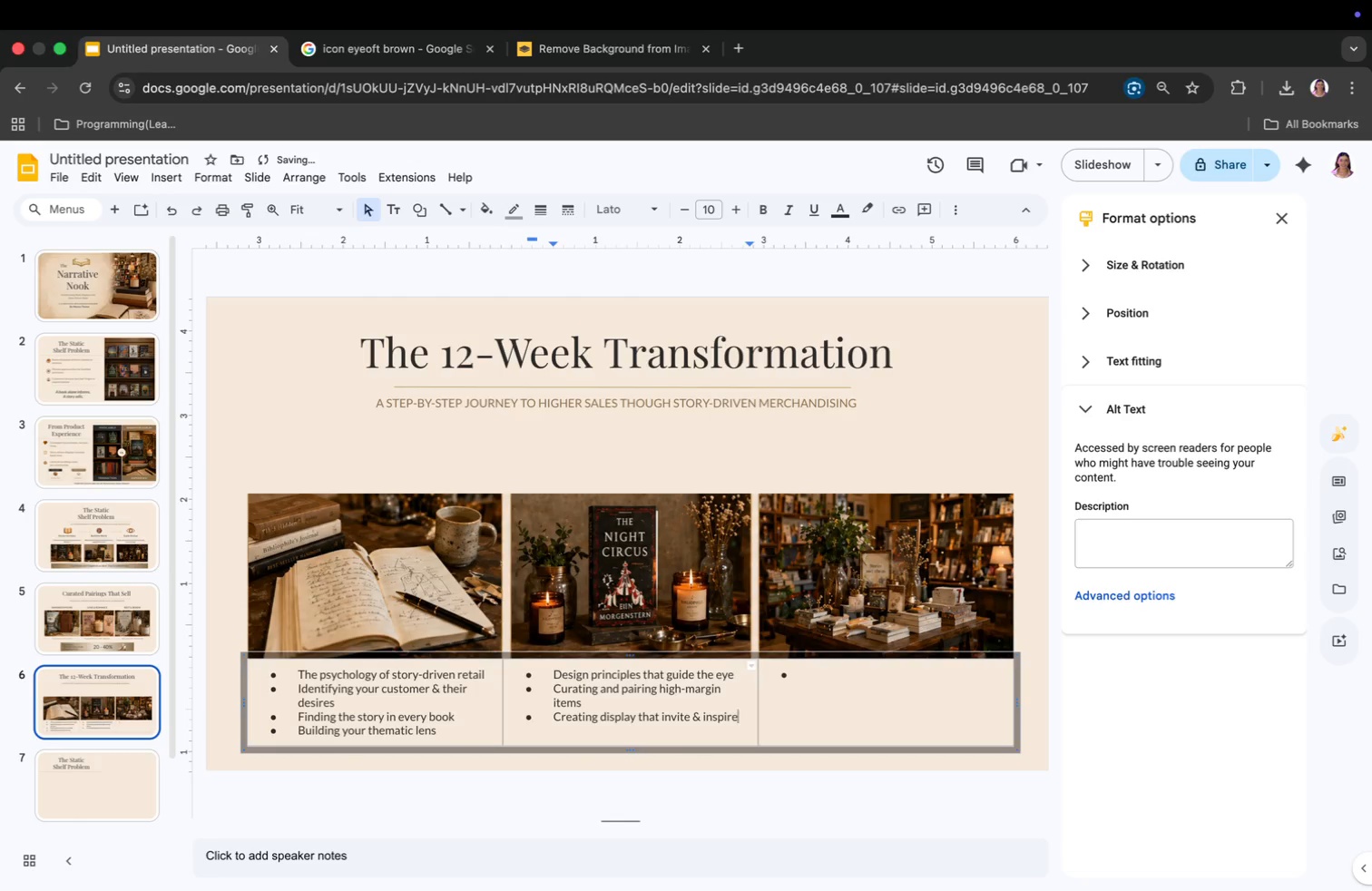 
key(Enter)
 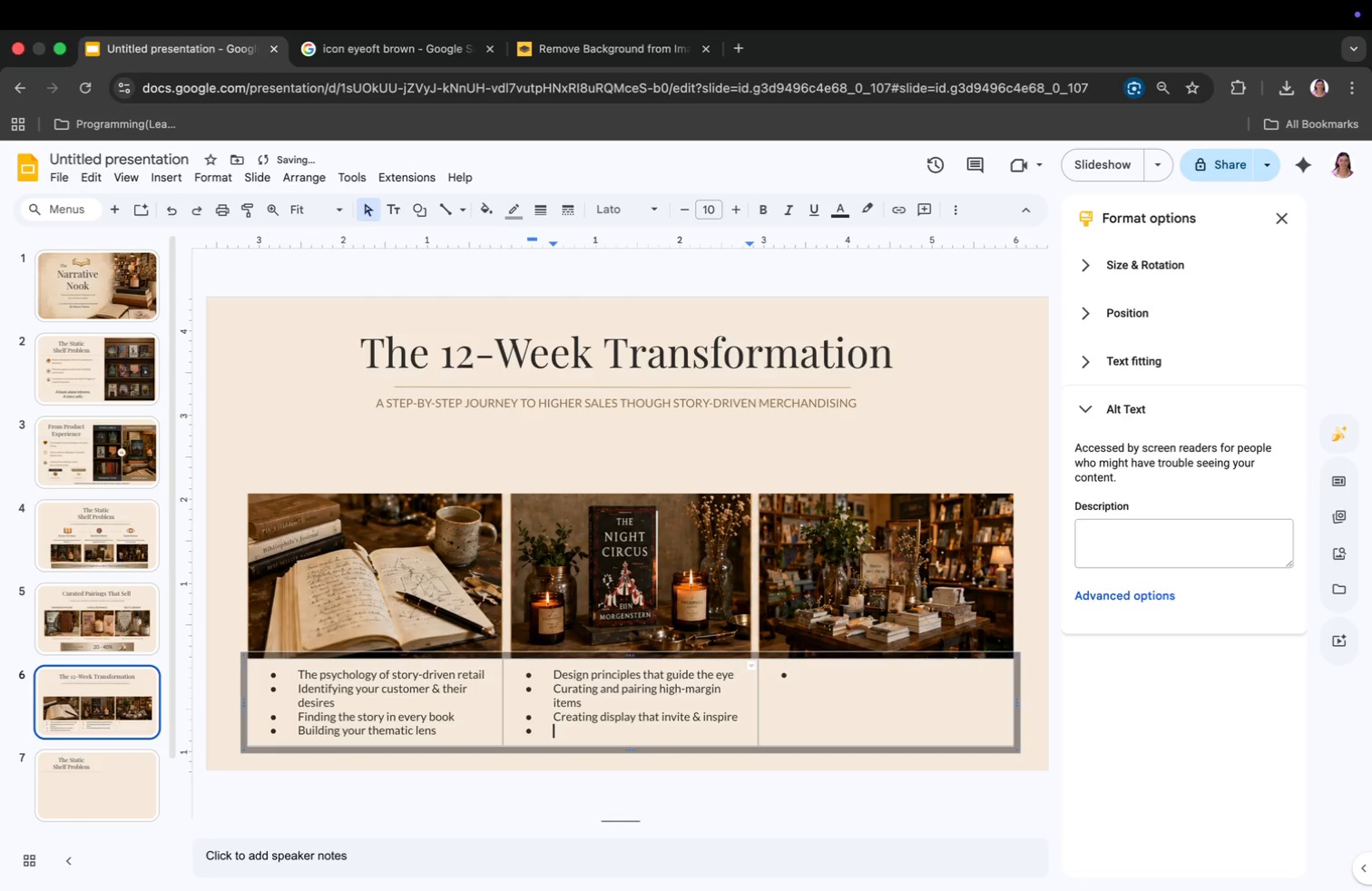 
type(SEa)
key(Backspace)
key(Backspace)
type(easonal )
key(Backspace)
type(, holiday & ec)
key(Backspace)
type(vent planning)
 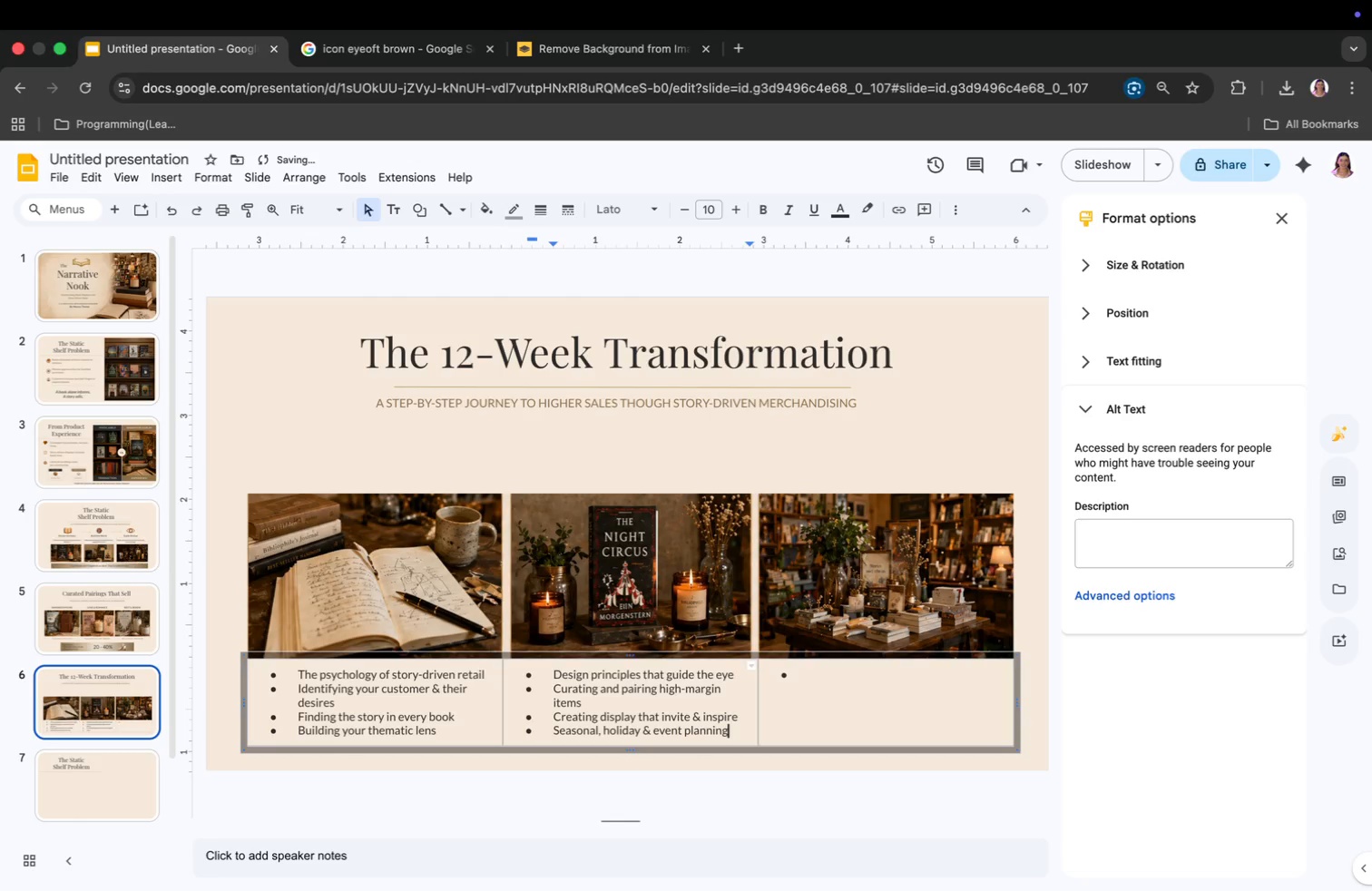 
left_click([808, 671])
 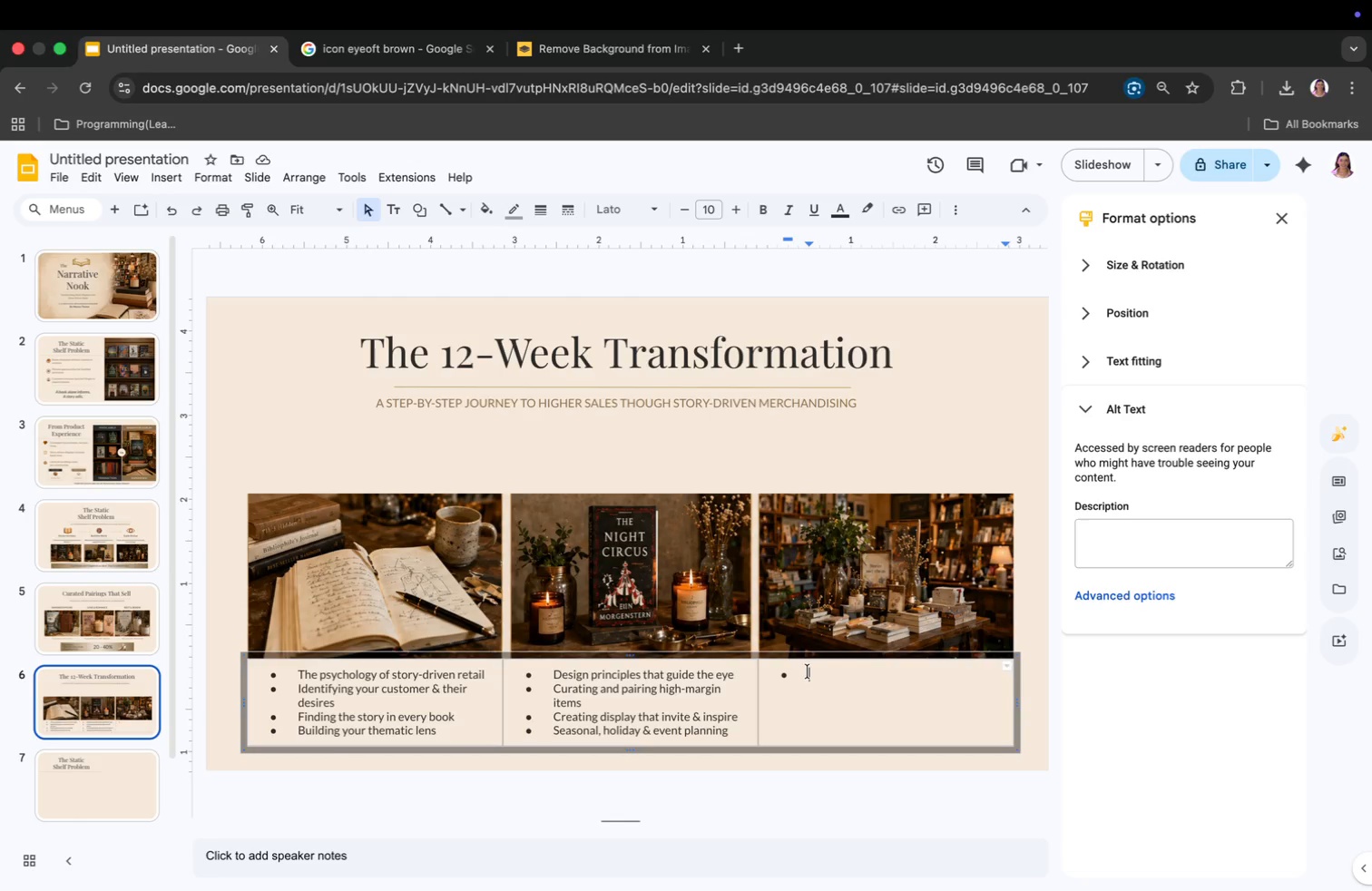 
type(Implementing your new tra)
key(Backspace)
key(Backspace)
key(Backspace)
type(strategy in-store)
 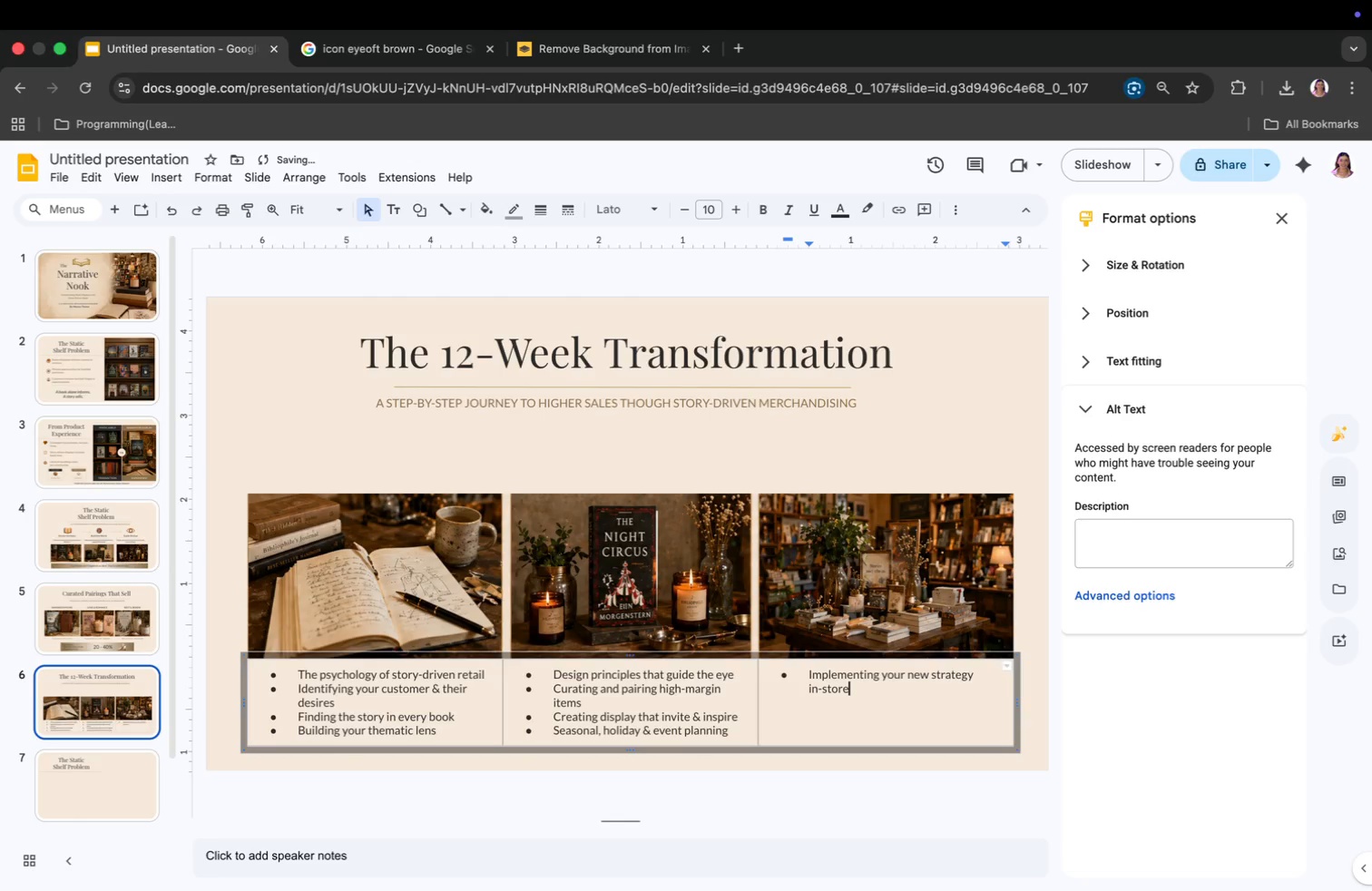 
key(Enter)
 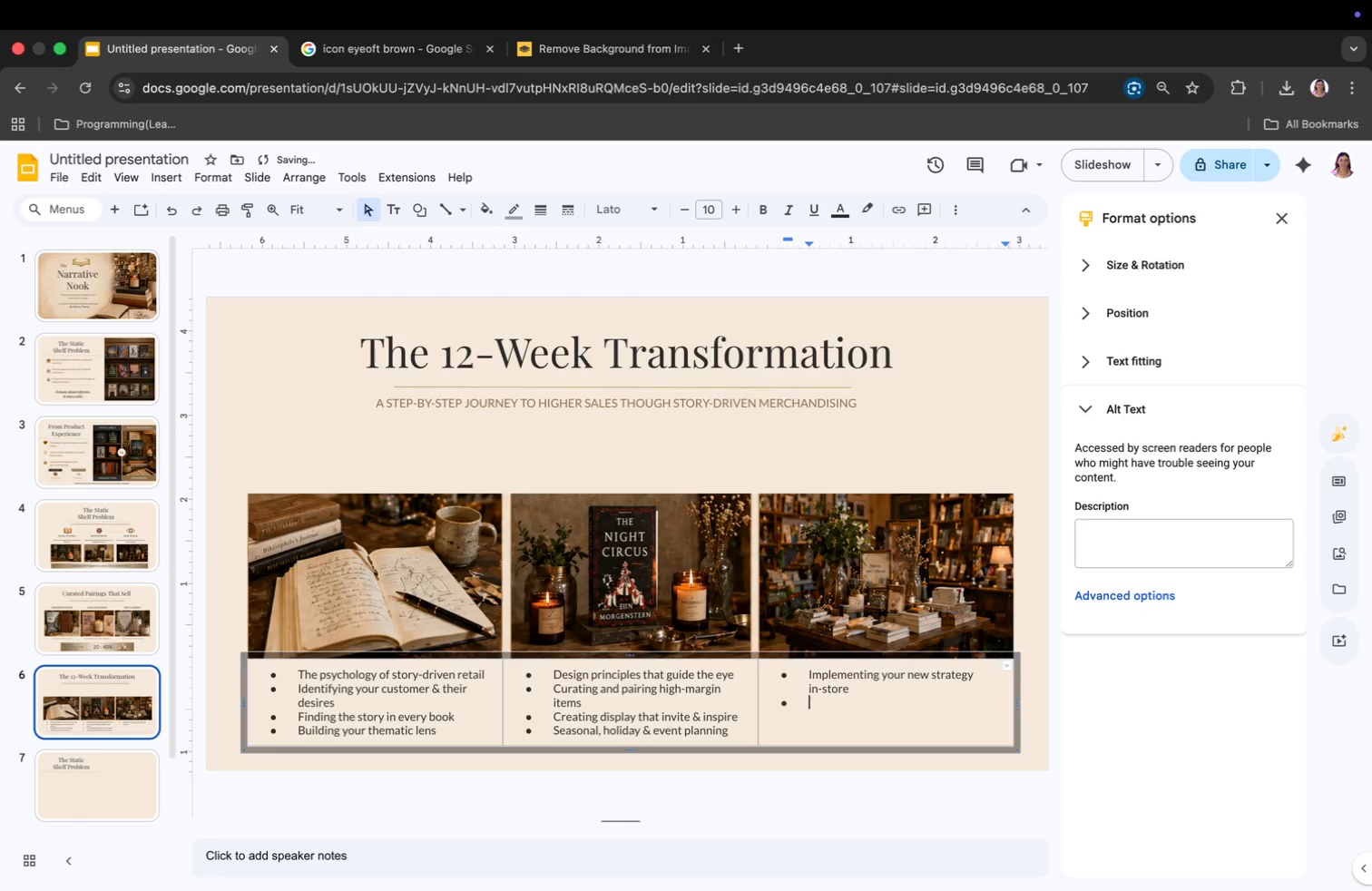 
type(TRAINING)
key(Backspace)
key(Backspace)
key(Backspace)
key(Backspace)
key(Backspace)
key(Backspace)
key(Backspace)
type(raining your team & building consisy)
key(Backspace)
type(tency)
 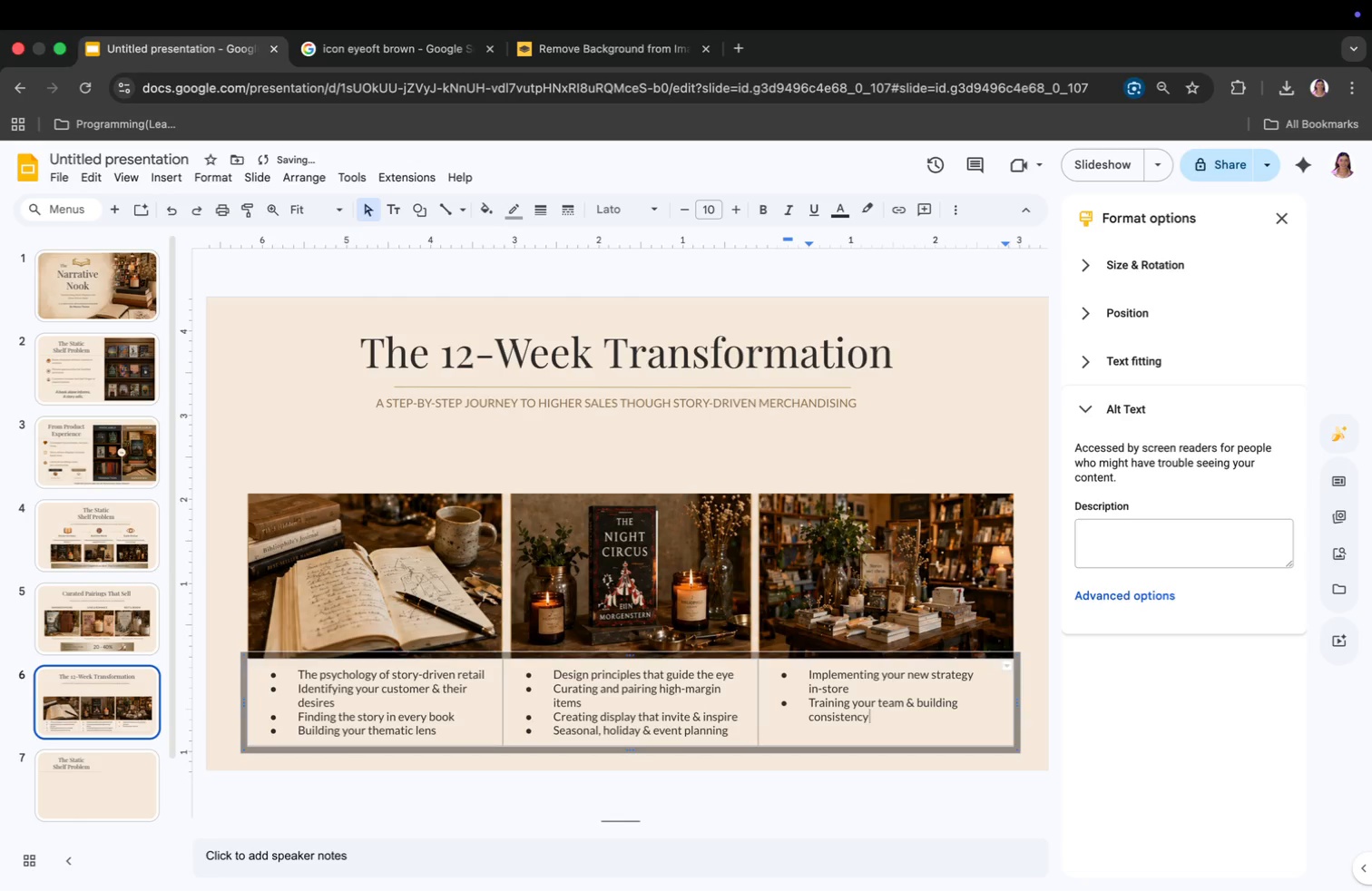 
key(Enter)
 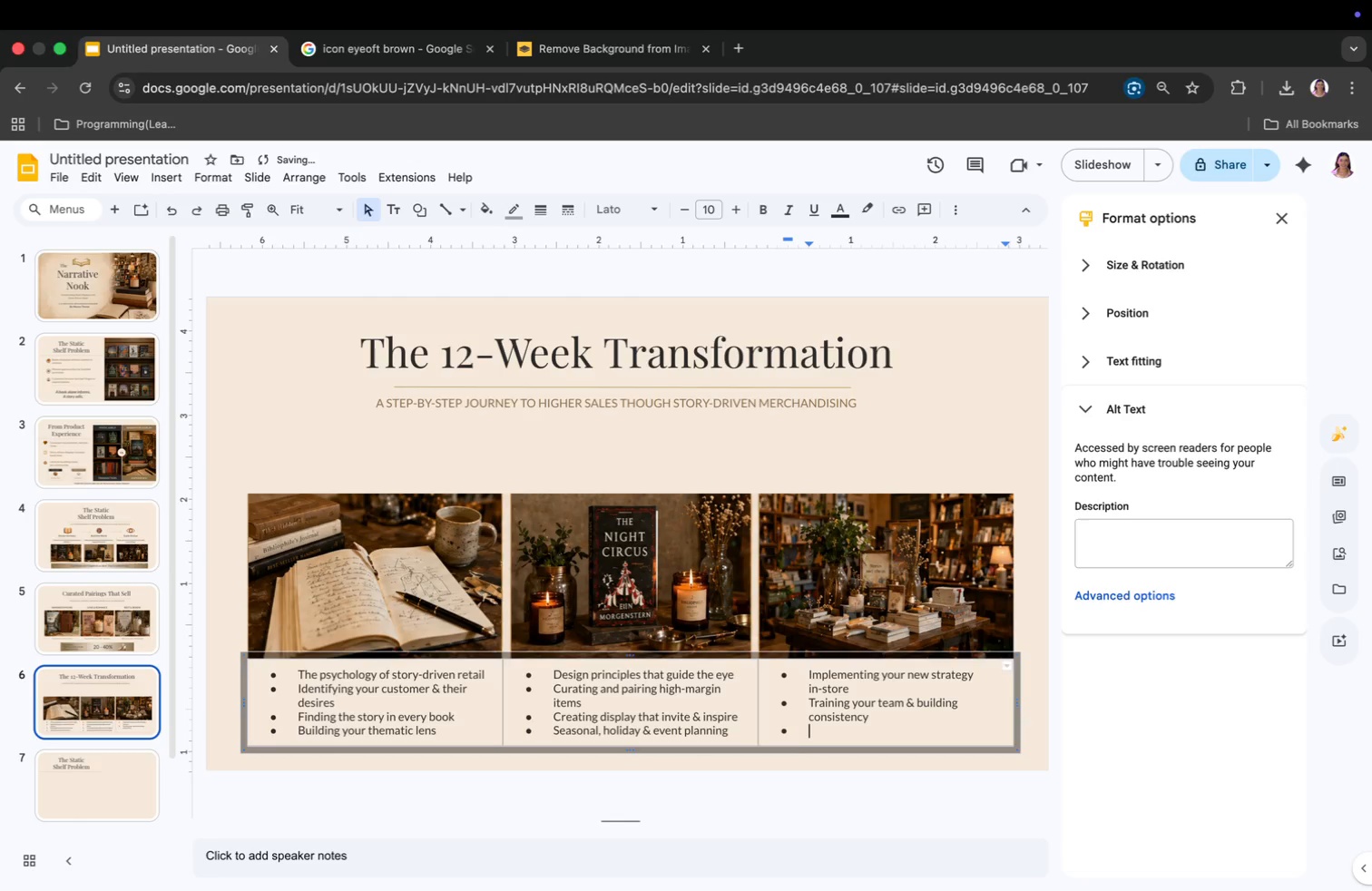 
type(Measuring results & optimizing)
 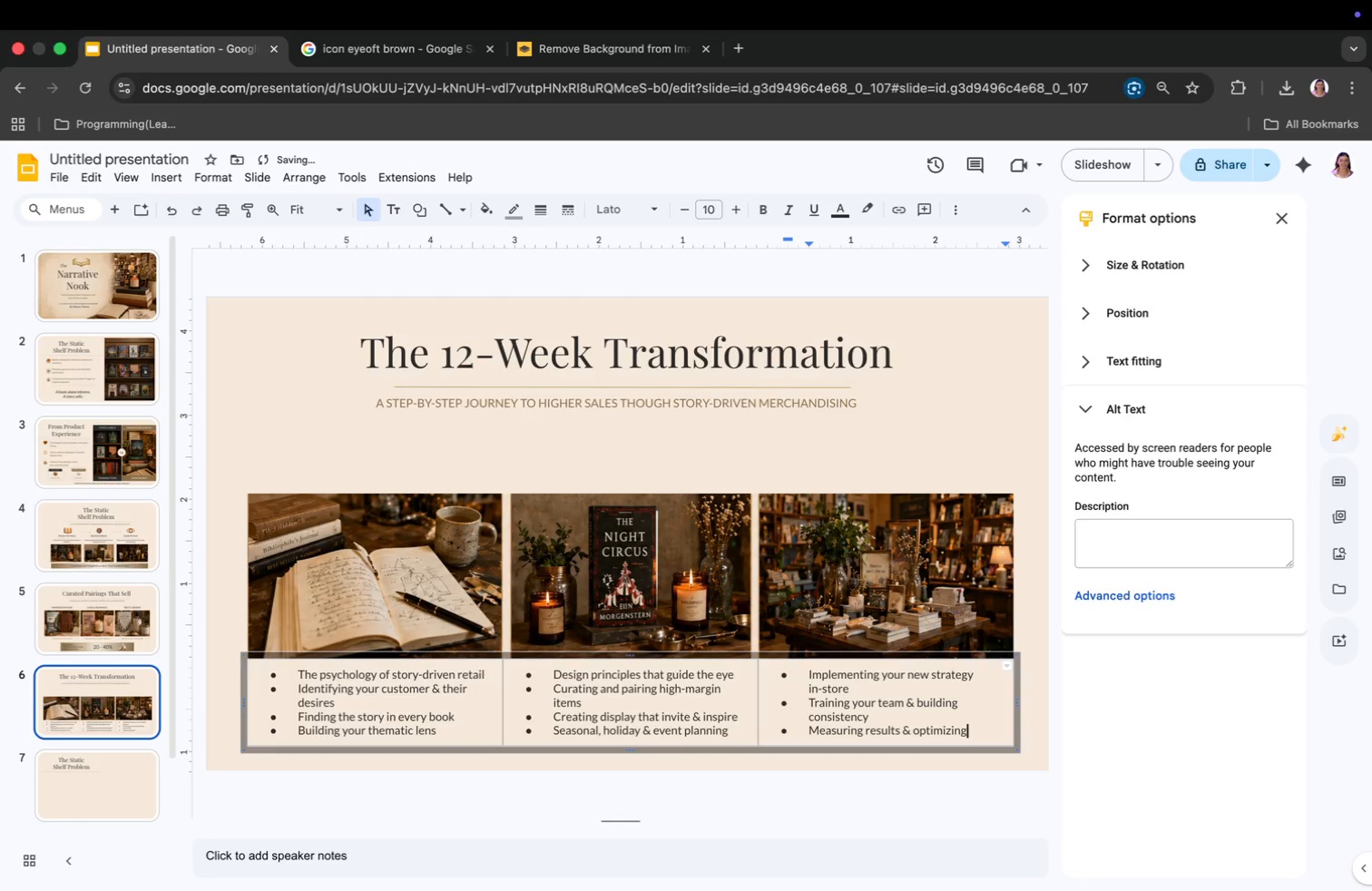 
type( displays)
 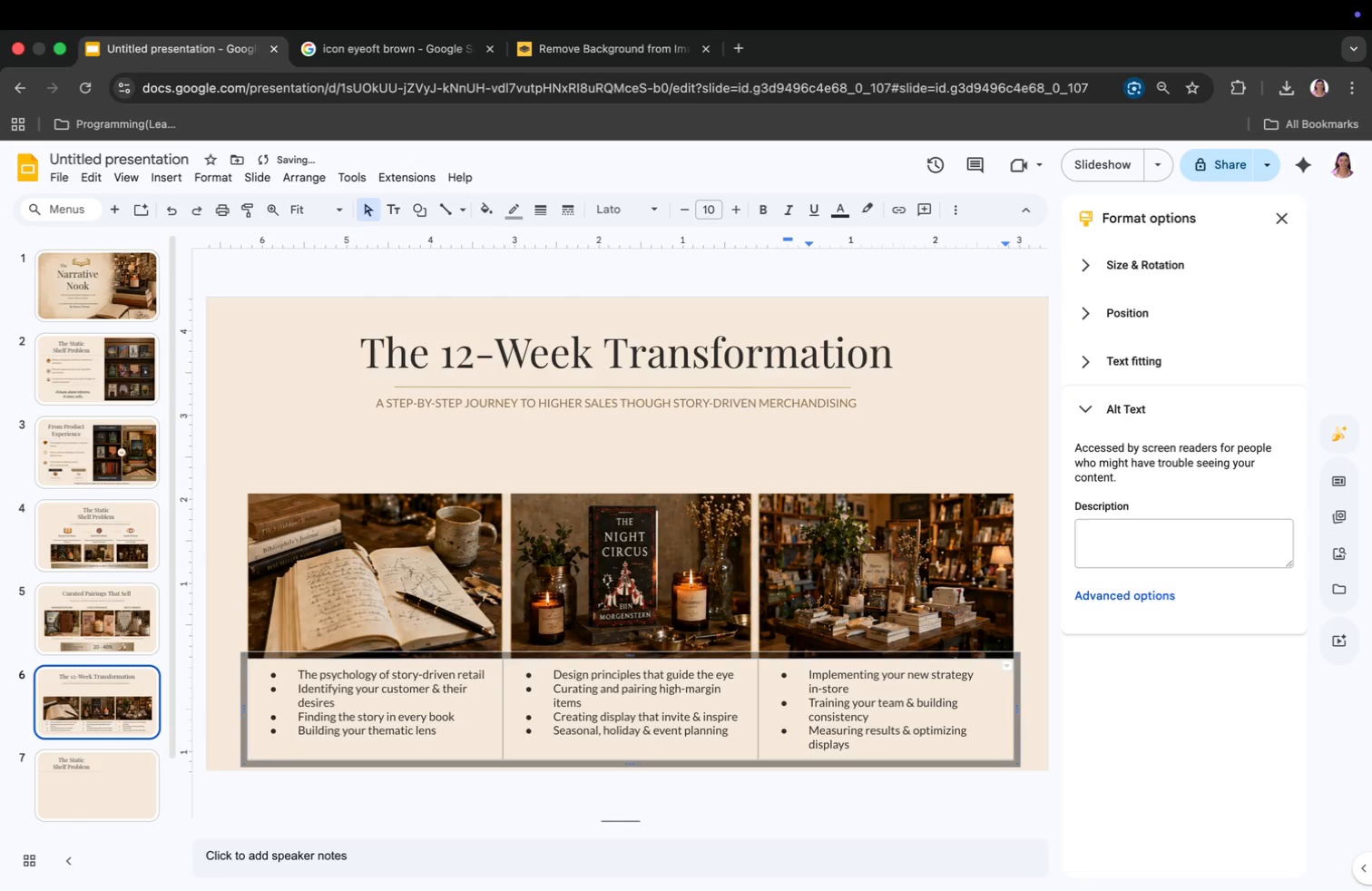 
key(Enter)
 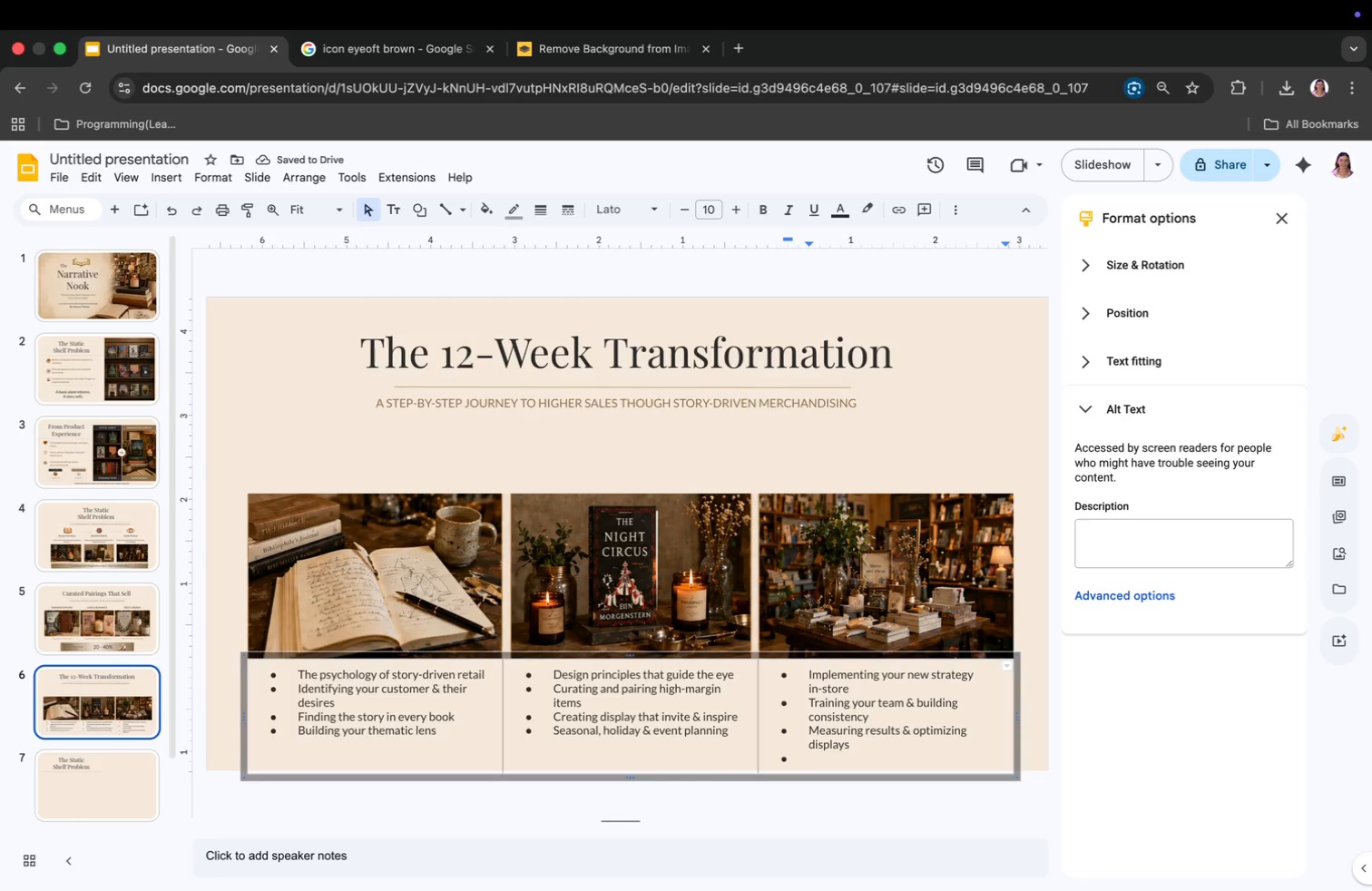 
type(Sustaing momentum for long )
key(Backspace)
type(-term growth)
 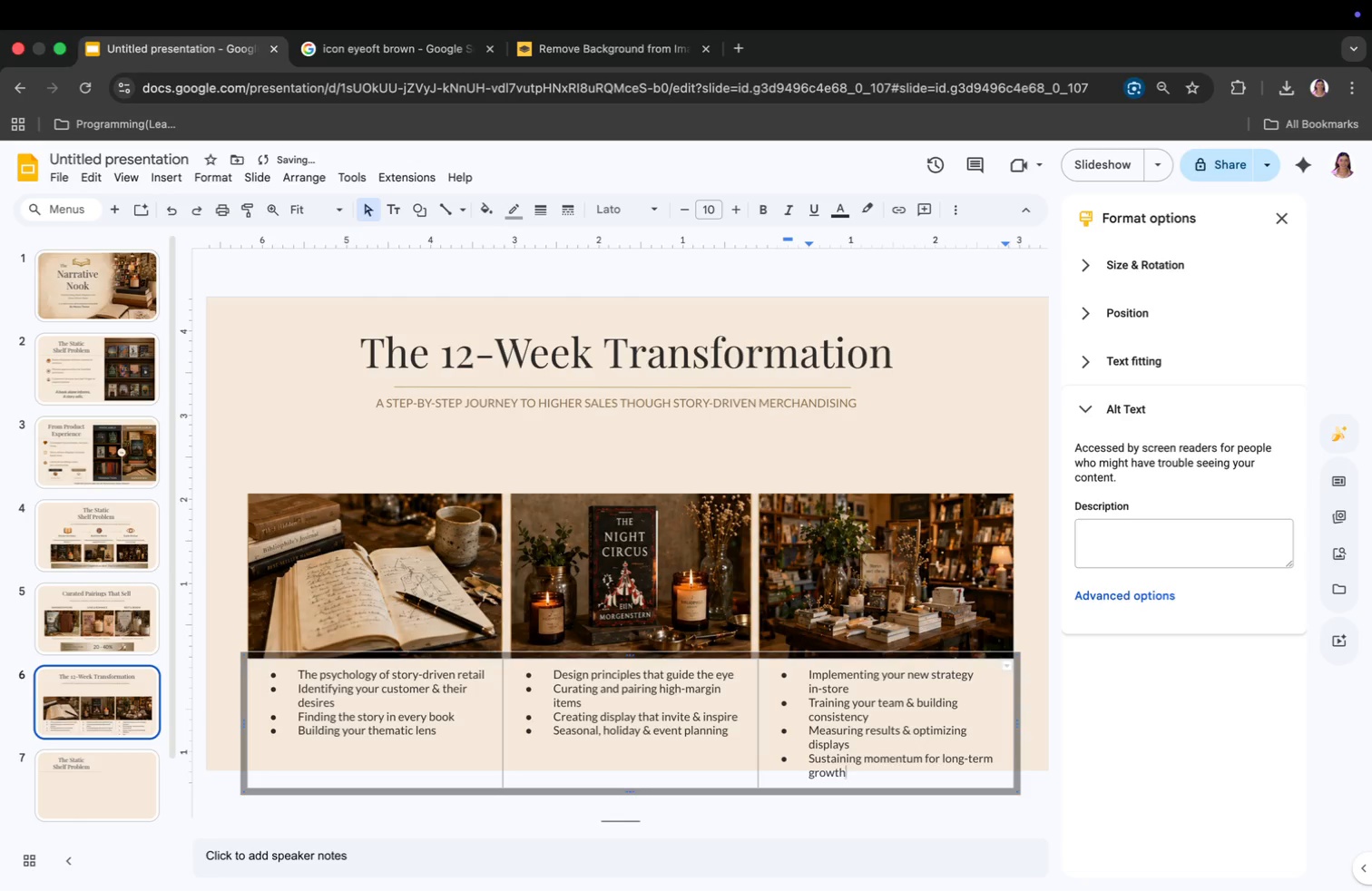 
key(Meta+CommandLeft)
 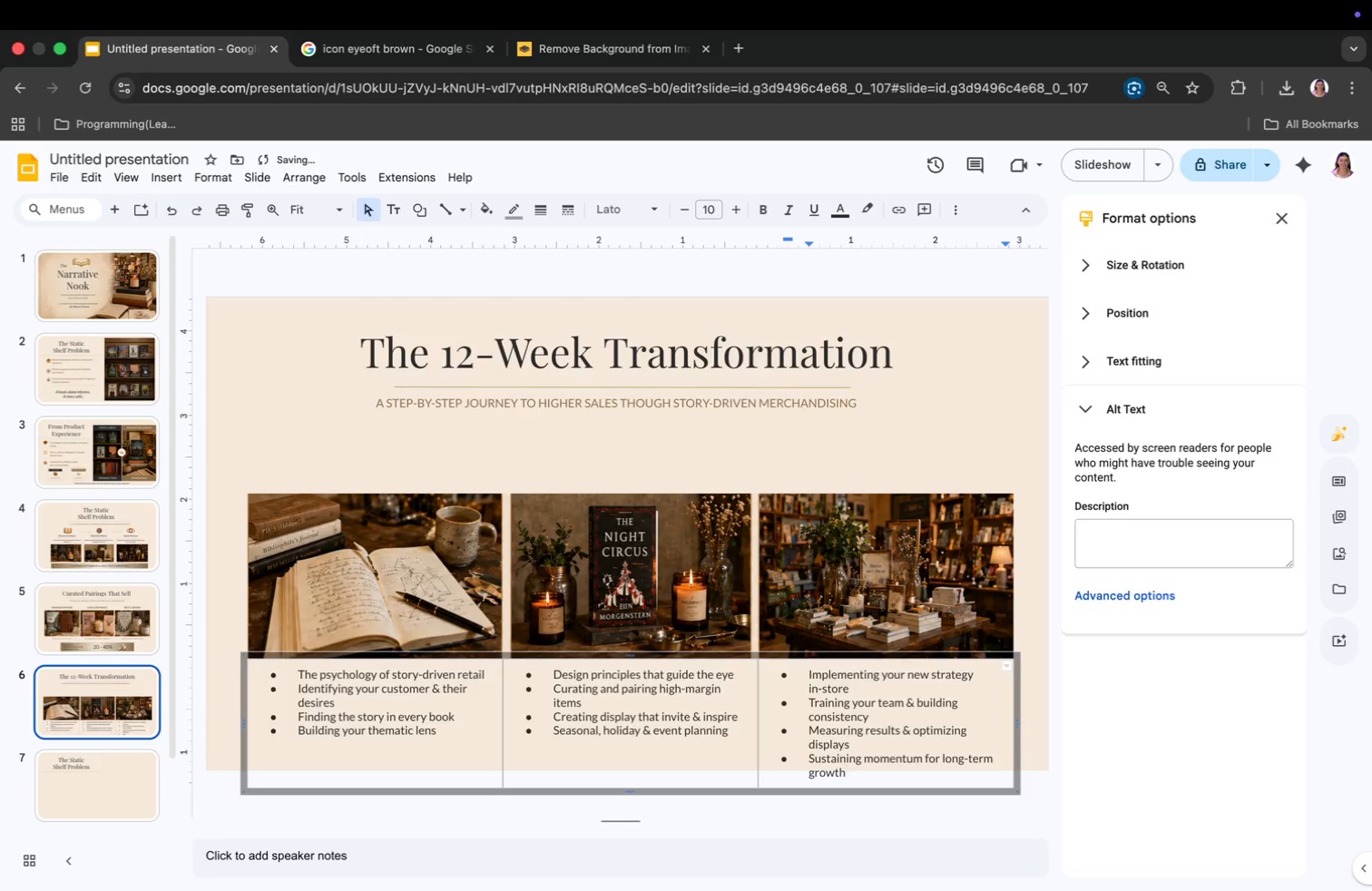 
key(Meta+A)
 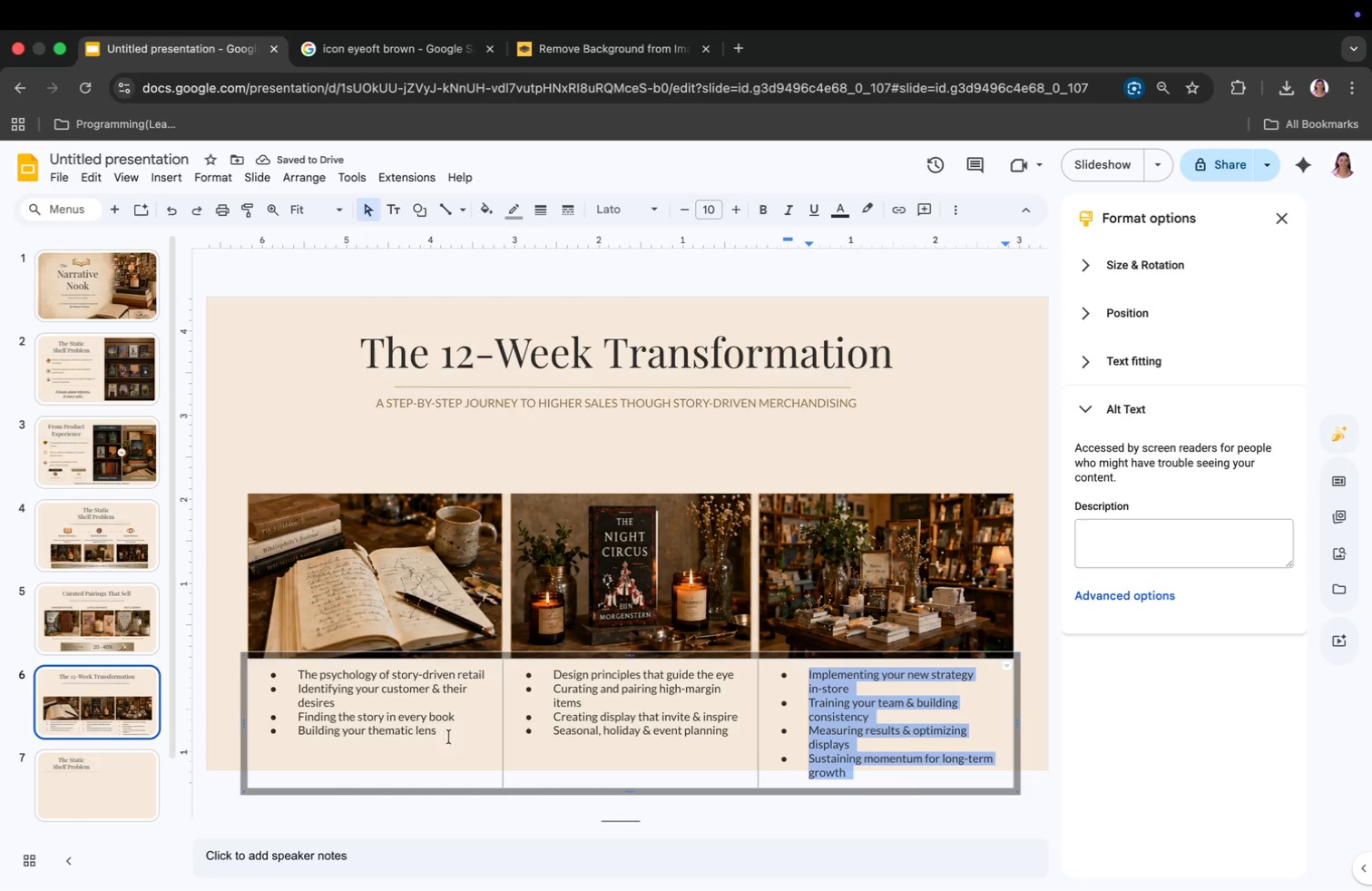 
left_click([416, 733])
 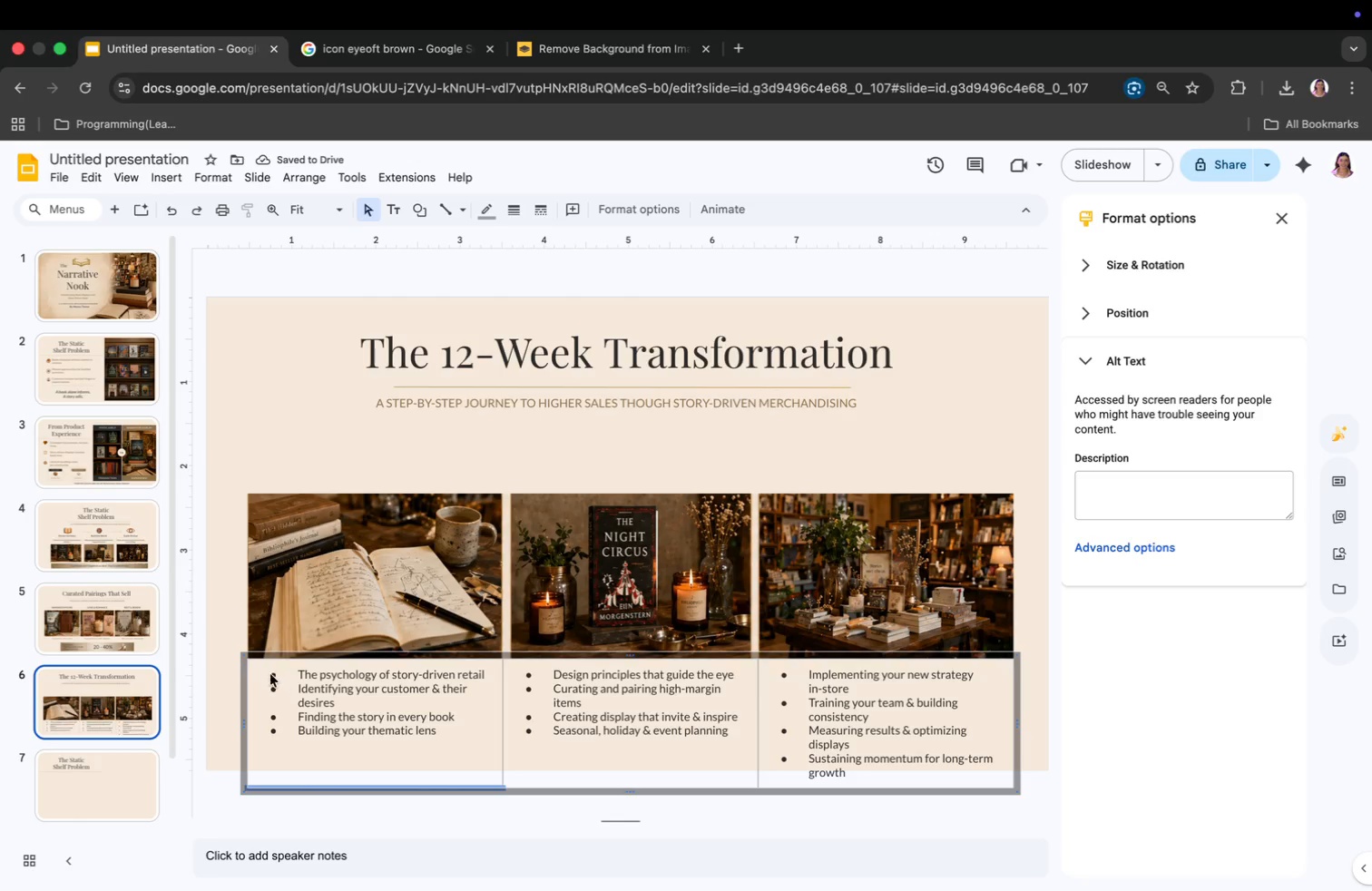 
left_click_drag(start_coordinate=[260, 671], to_coordinate=[863, 741])
 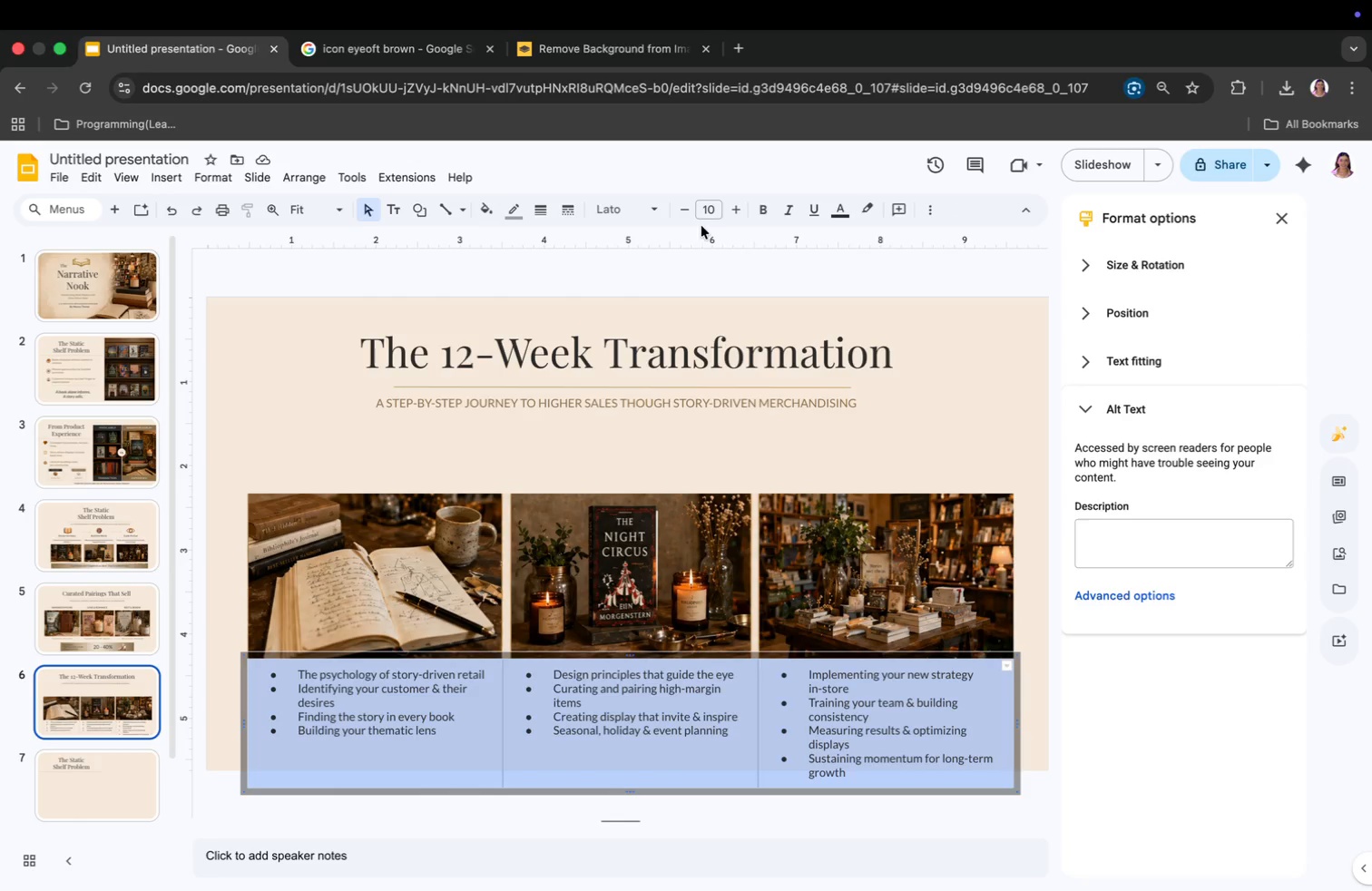 
left_click([690, 210])
 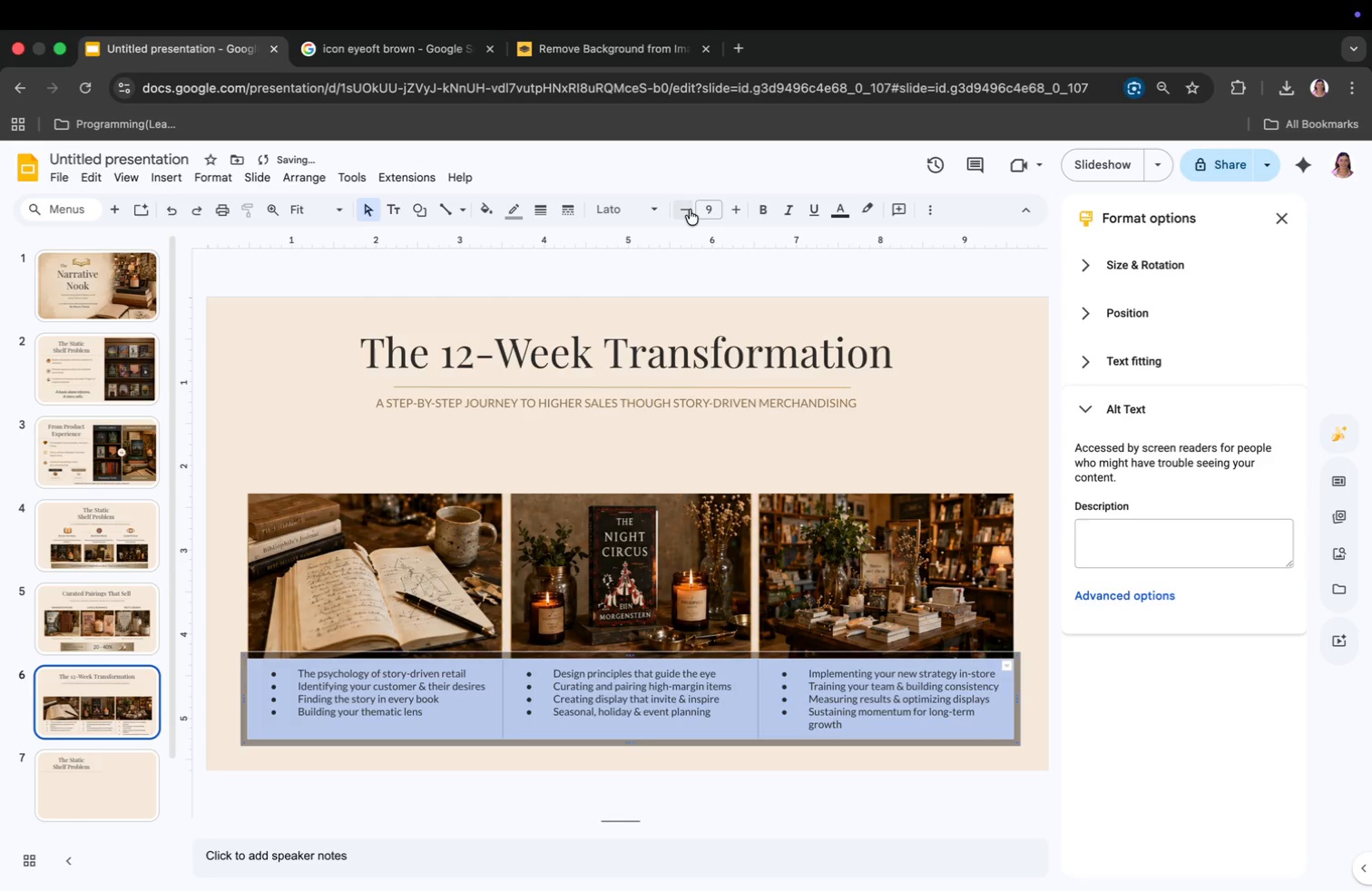 
left_click([690, 210])
 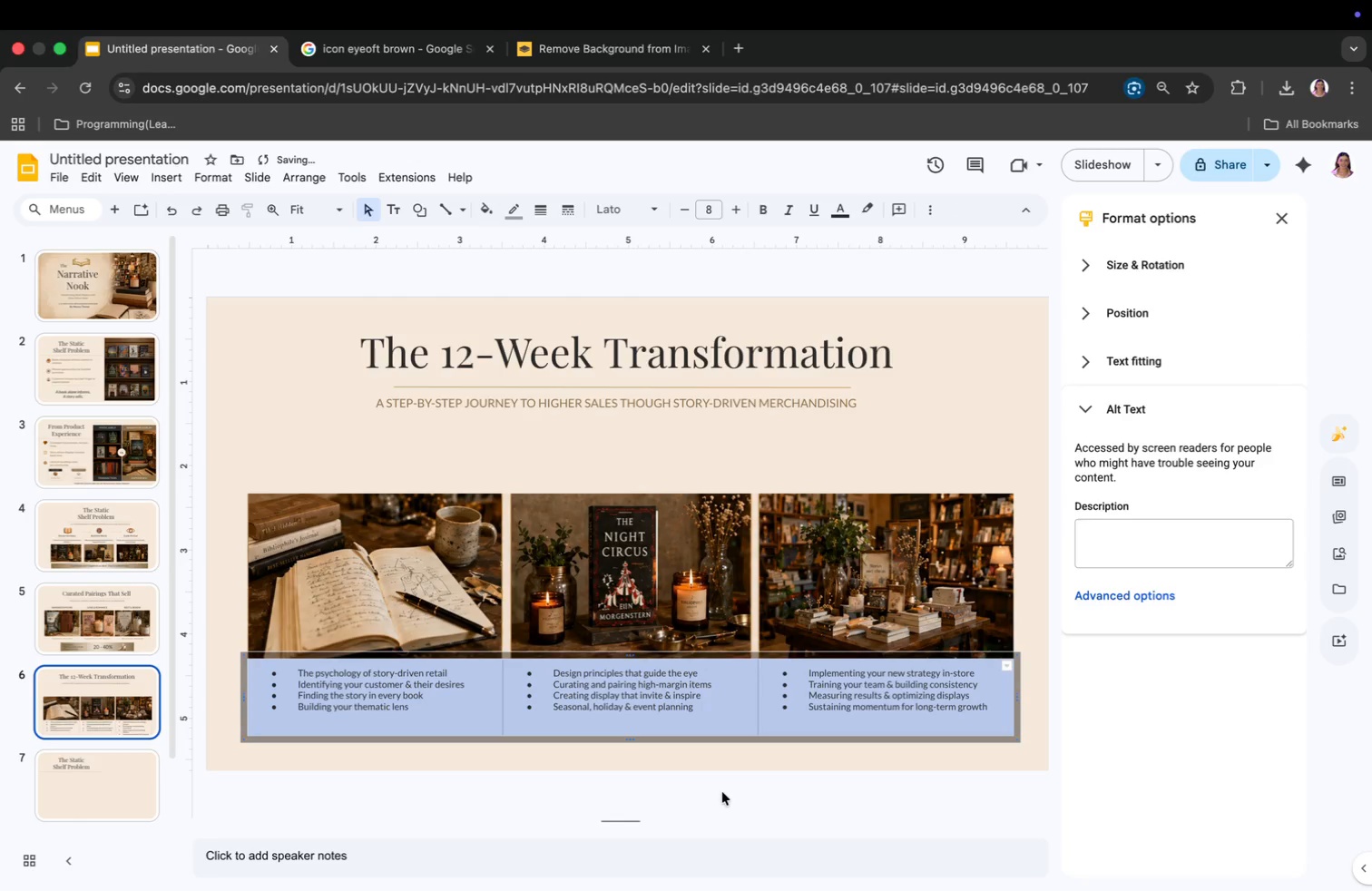 
left_click([728, 754])
 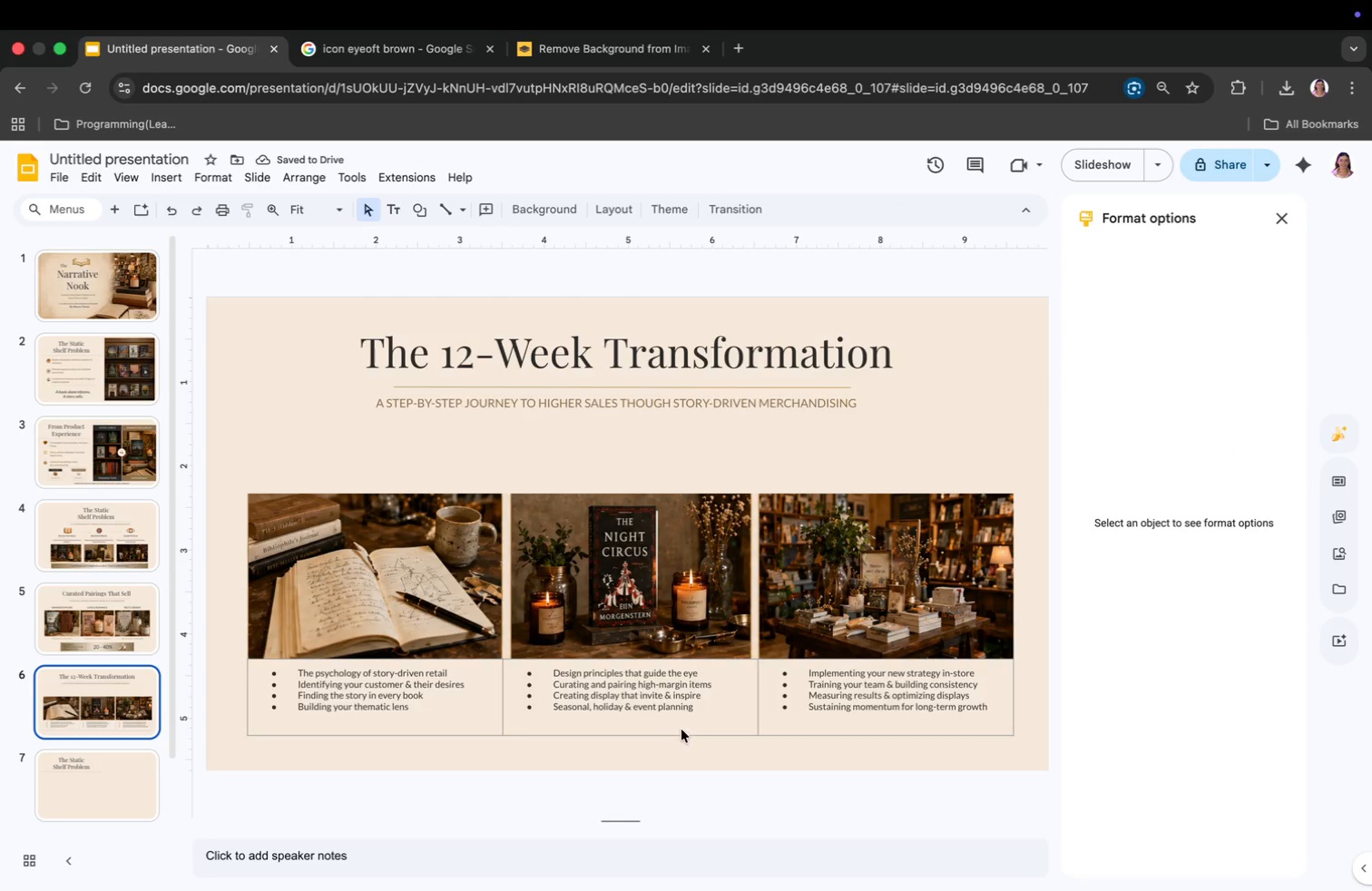 
left_click([677, 724])
 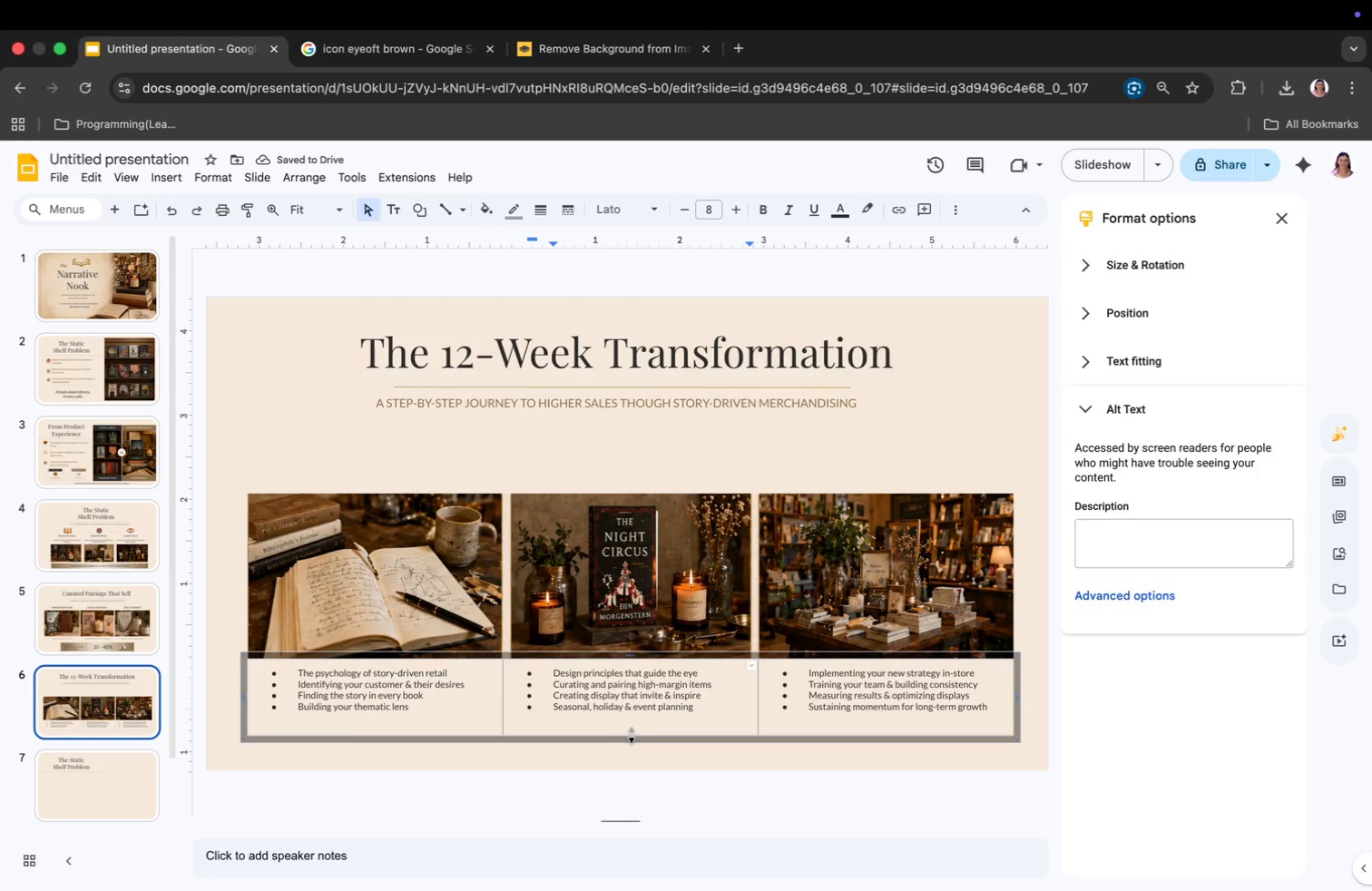 
left_click_drag(start_coordinate=[630, 735], to_coordinate=[631, 721])
 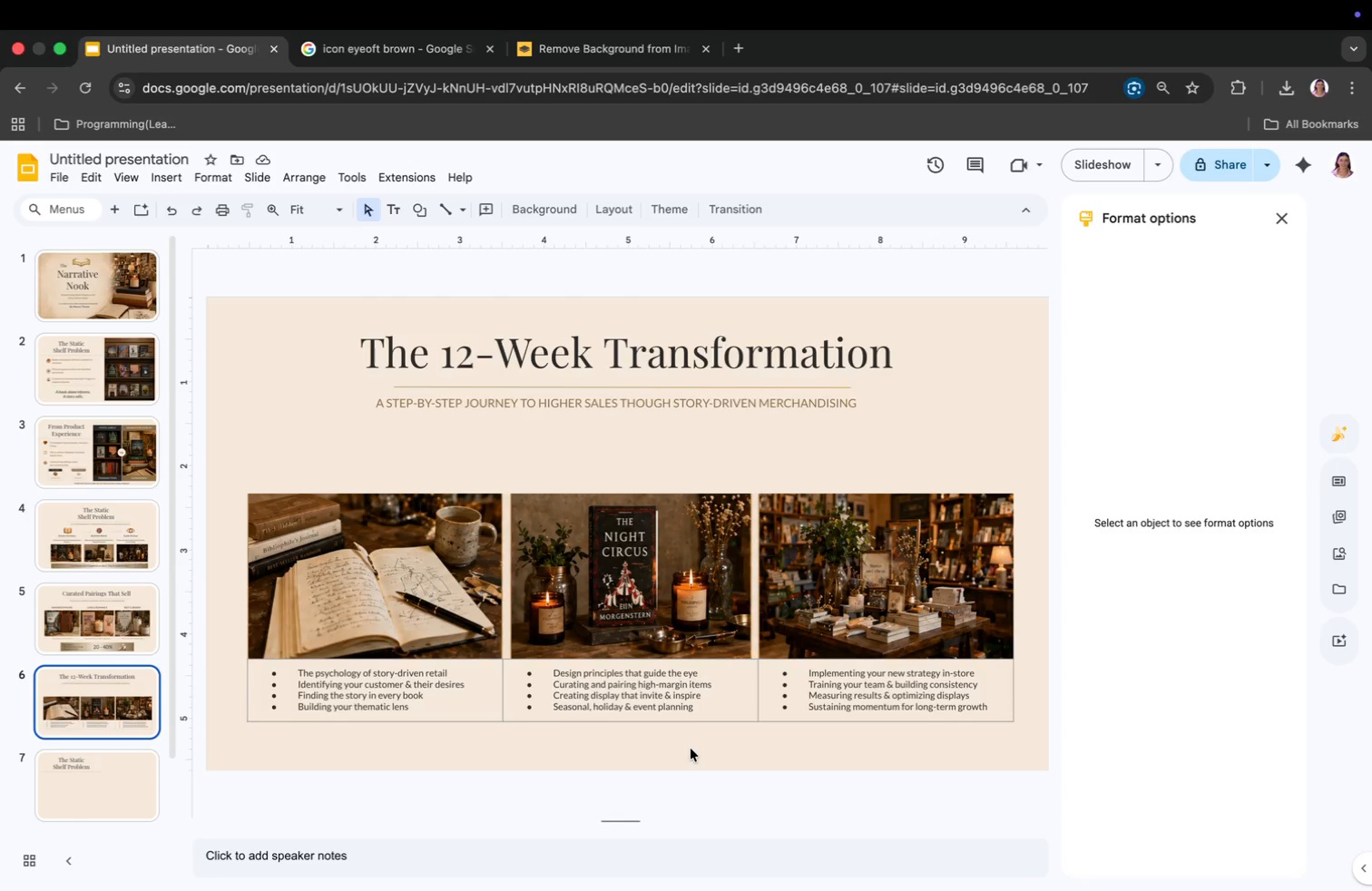 
wait(23.46)
 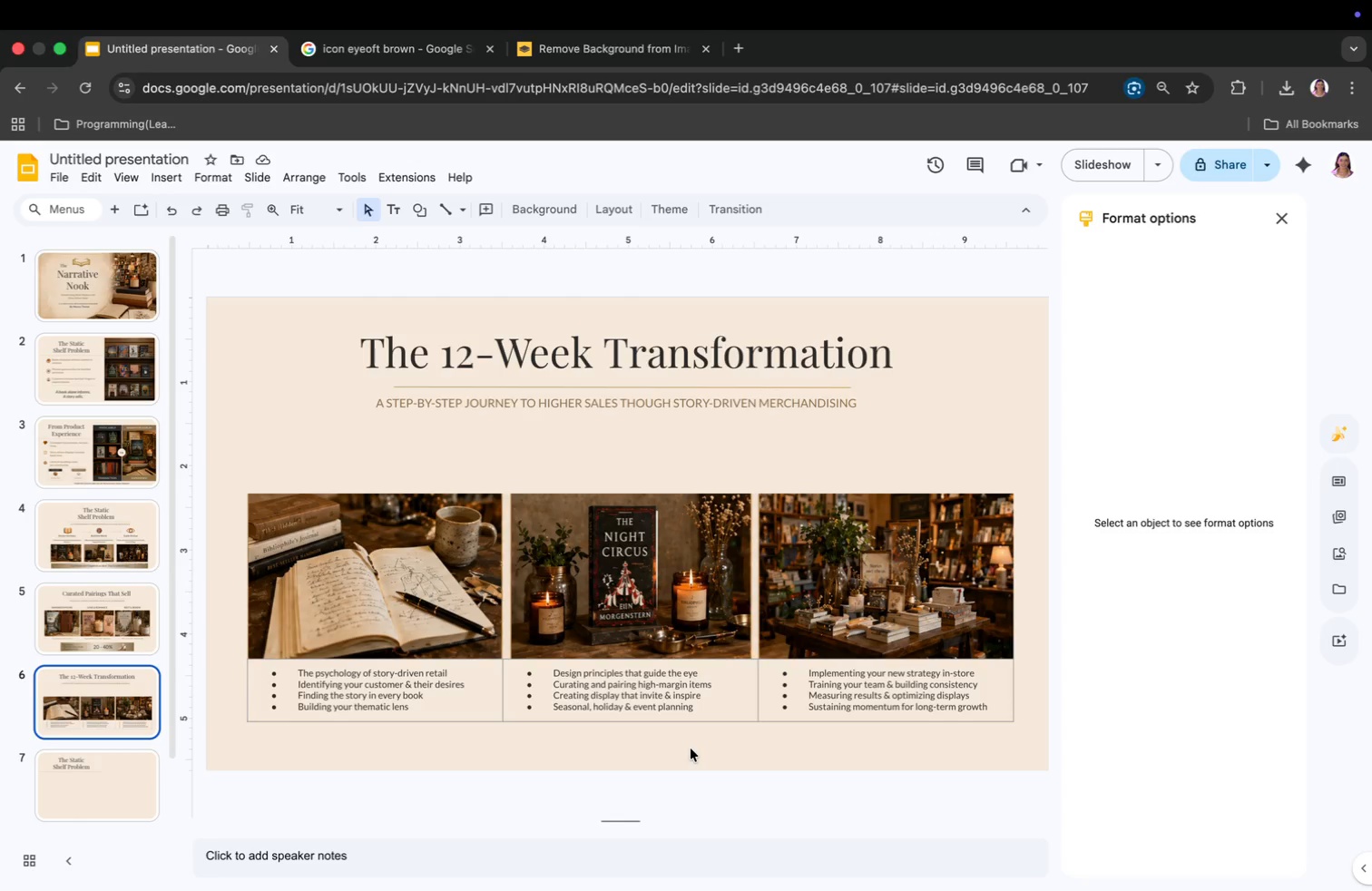 
left_click([530, 496])
 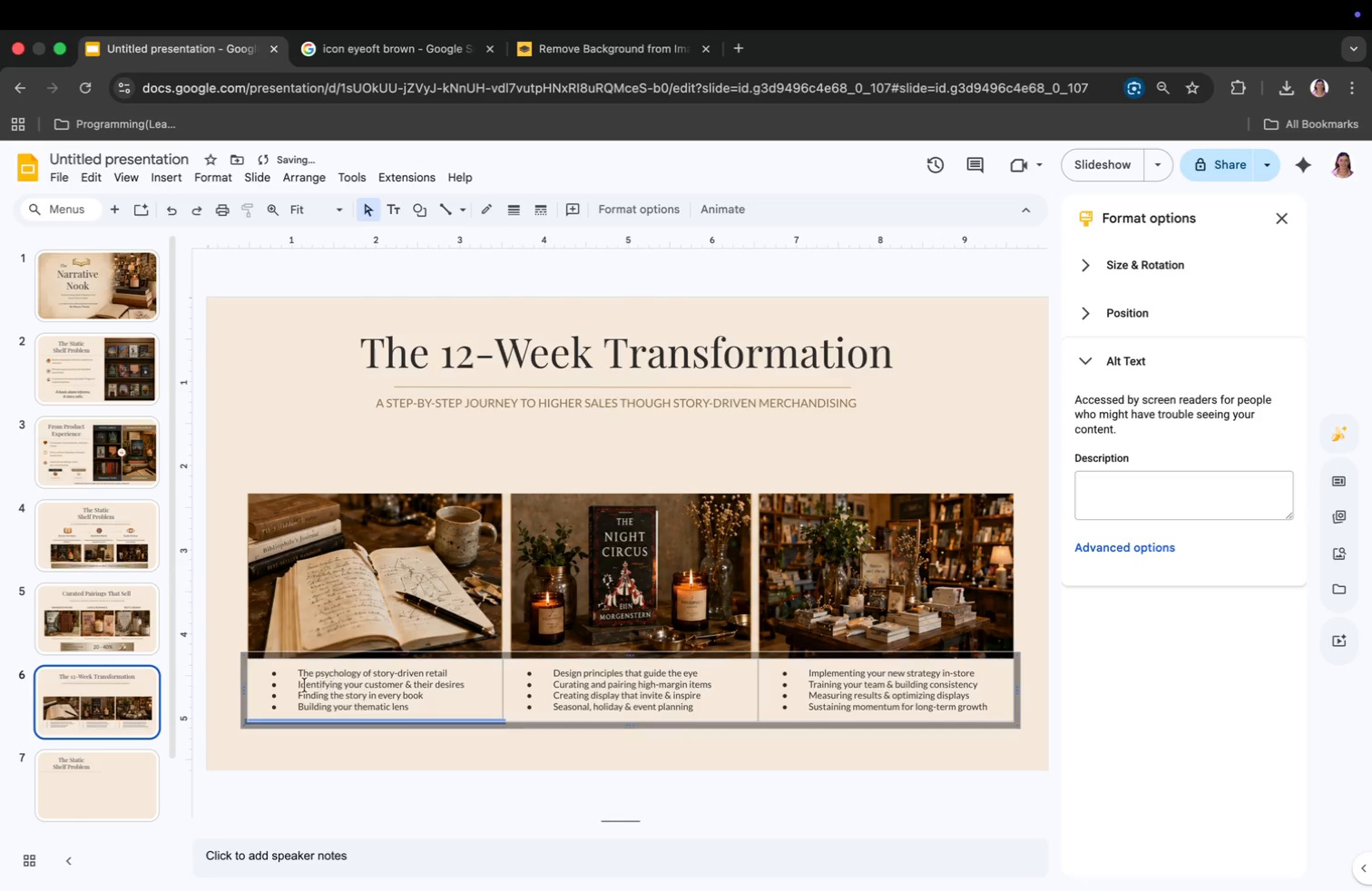 
left_click_drag(start_coordinate=[259, 676], to_coordinate=[847, 720])
 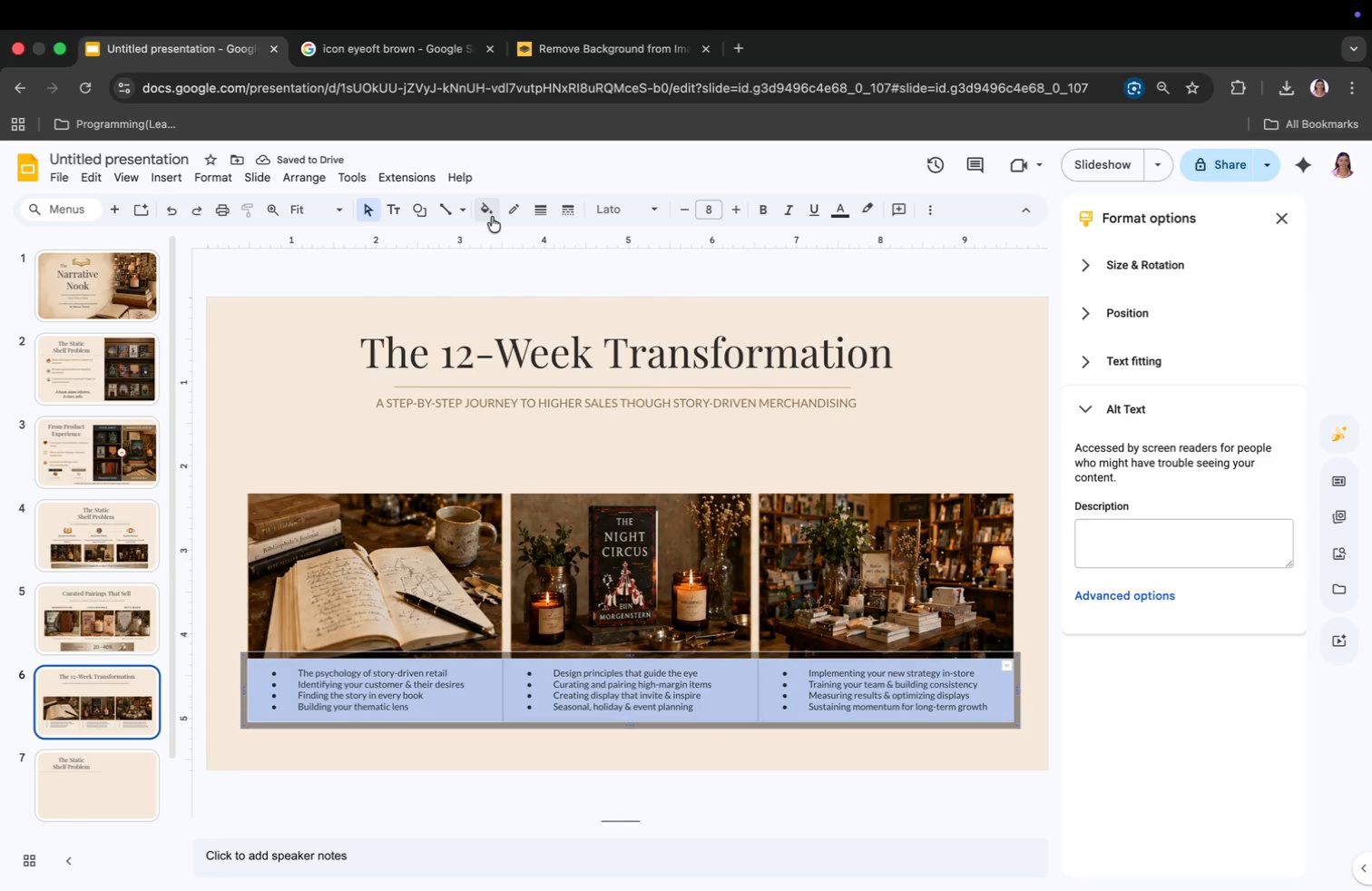 
left_click([516, 216])
 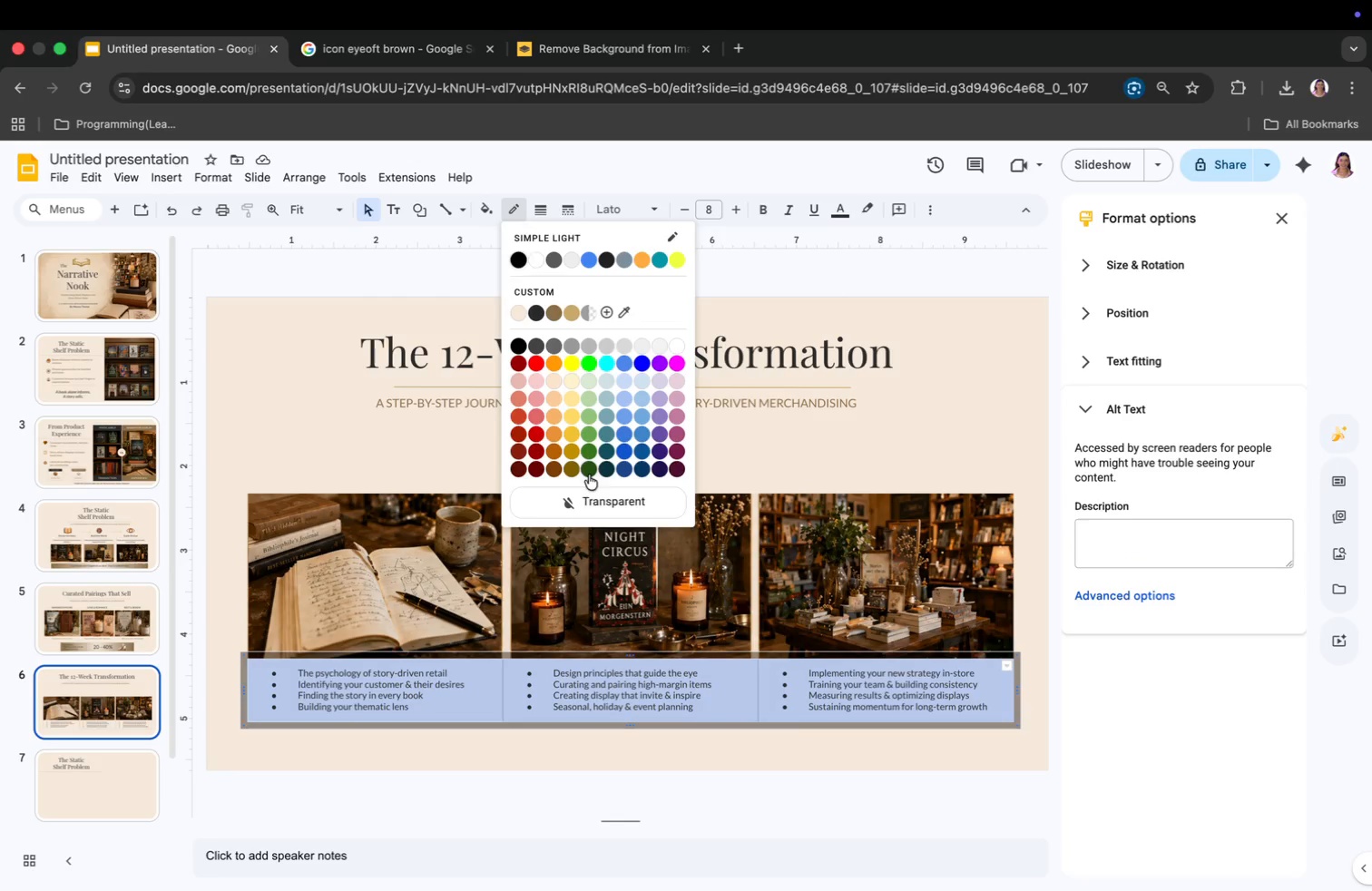 
left_click([581, 505])
 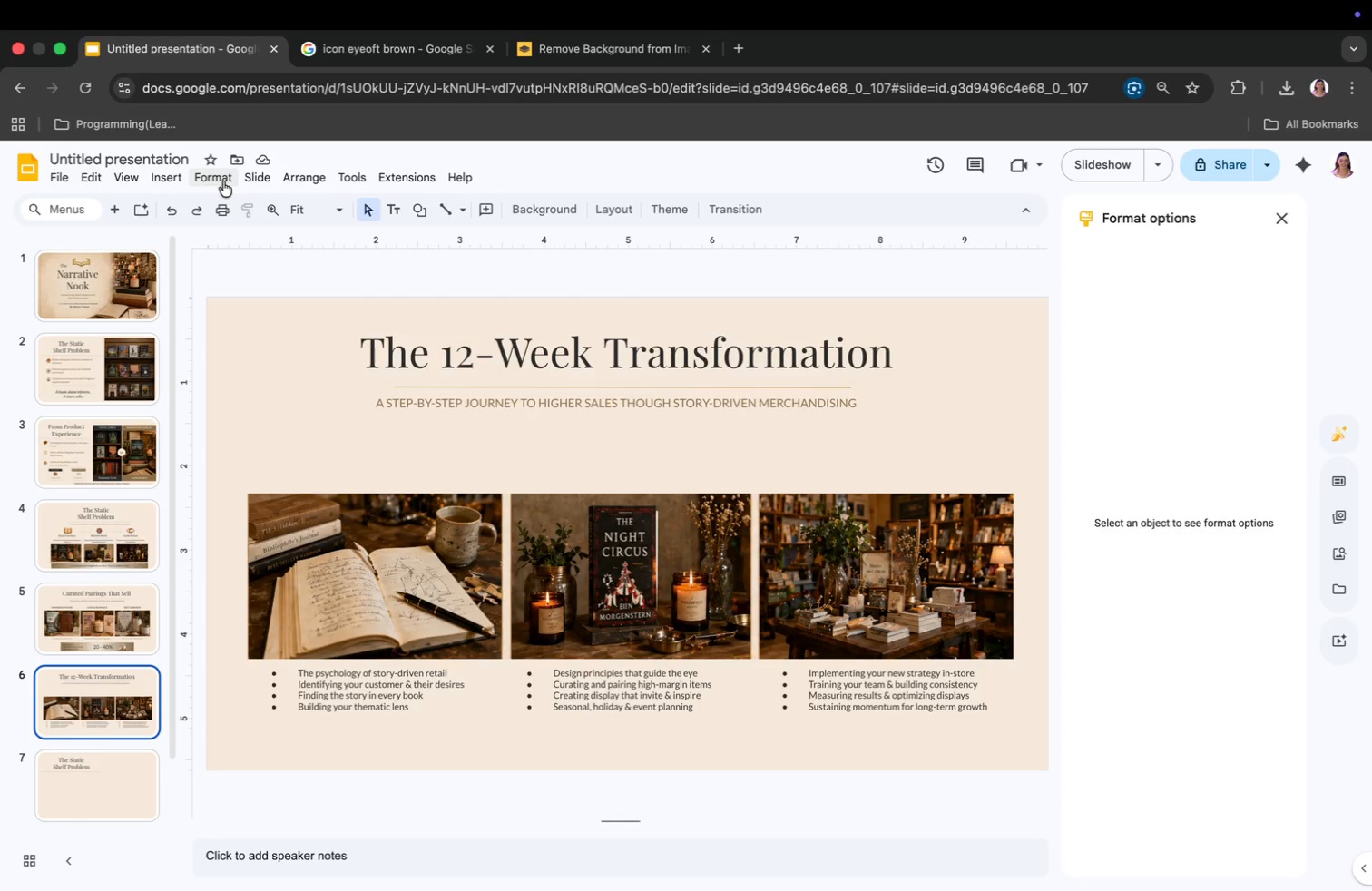 
wait(7.36)
 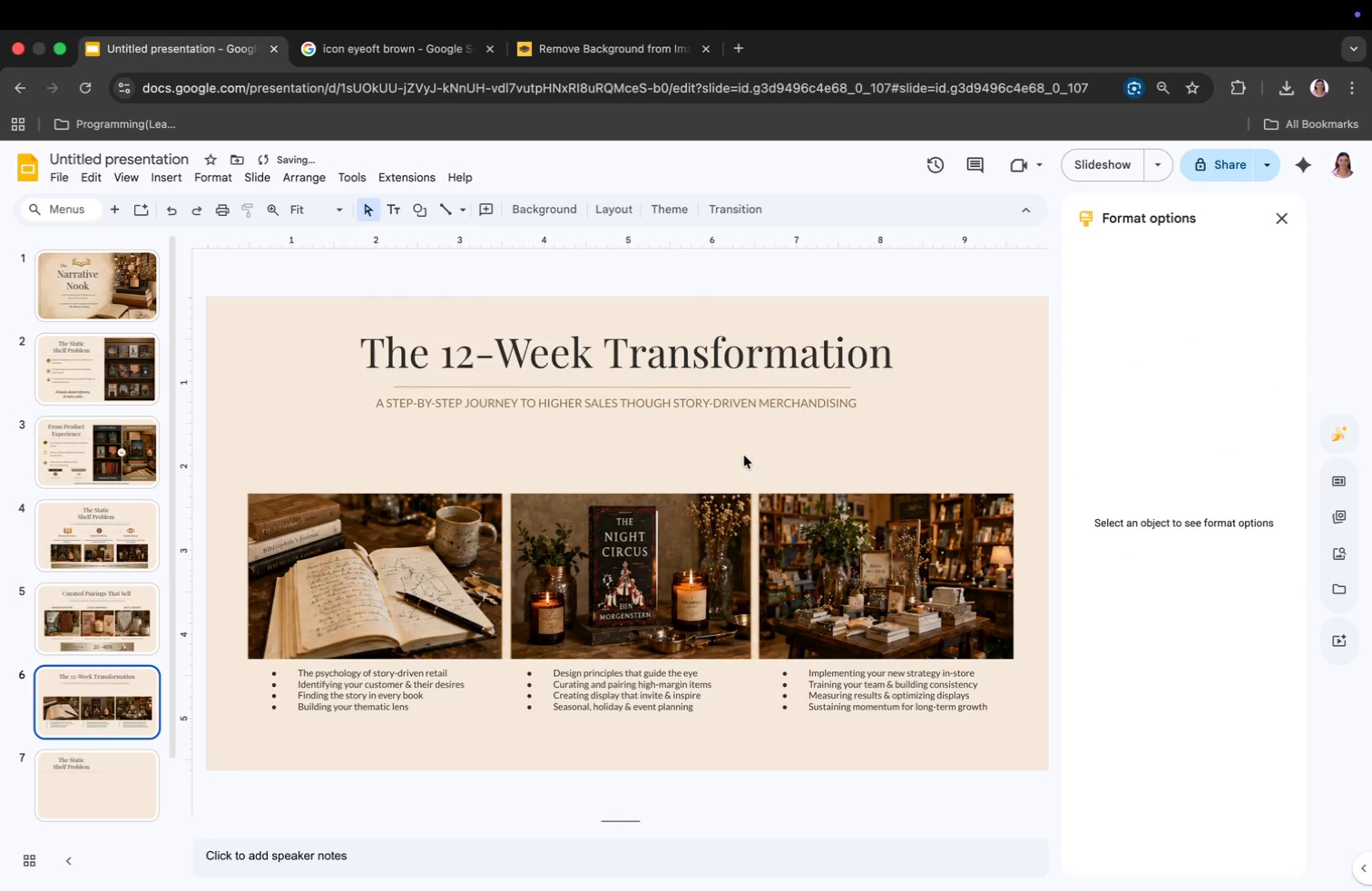 
left_click([197, 264])
 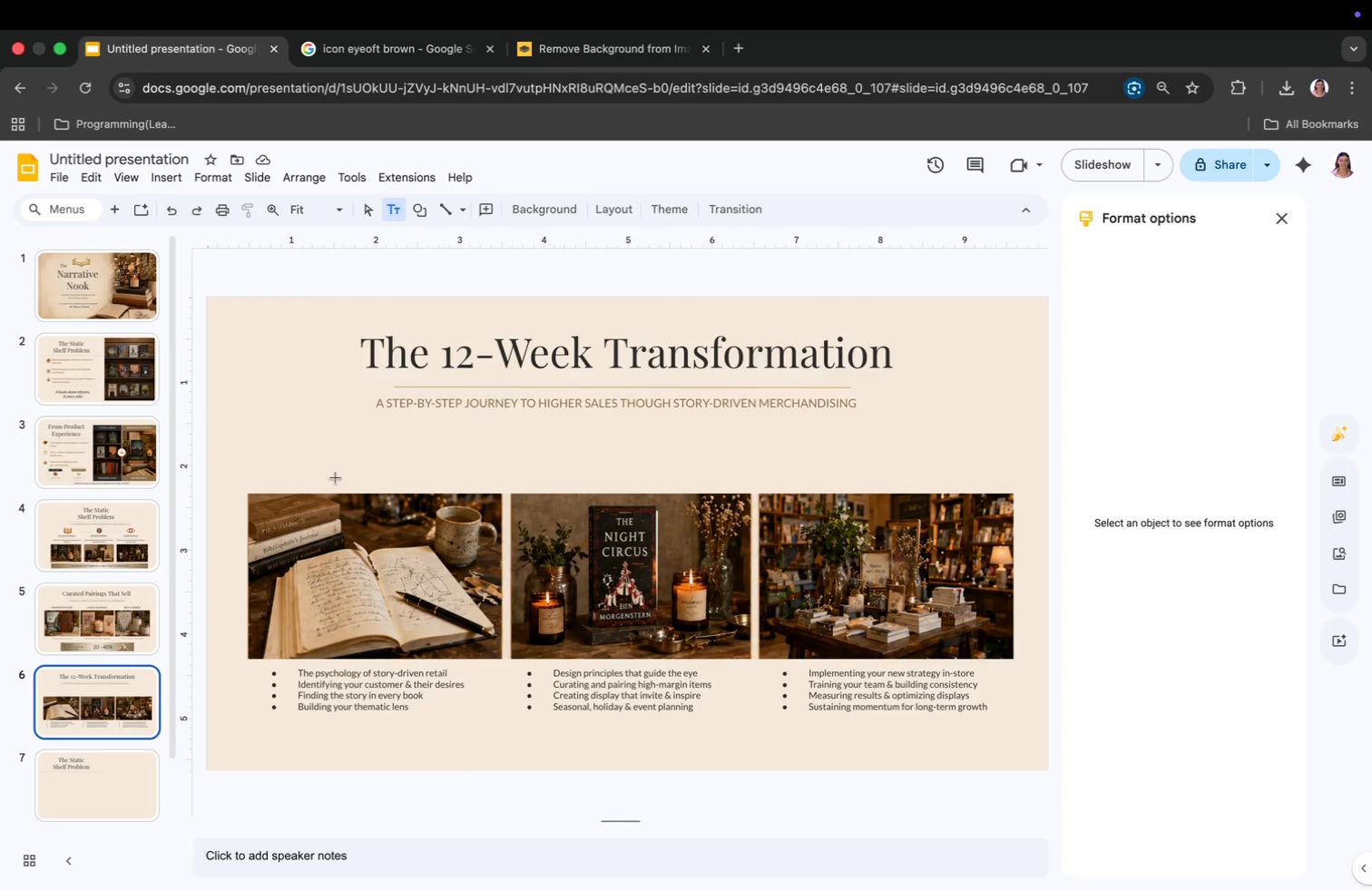 
left_click([335, 466])
 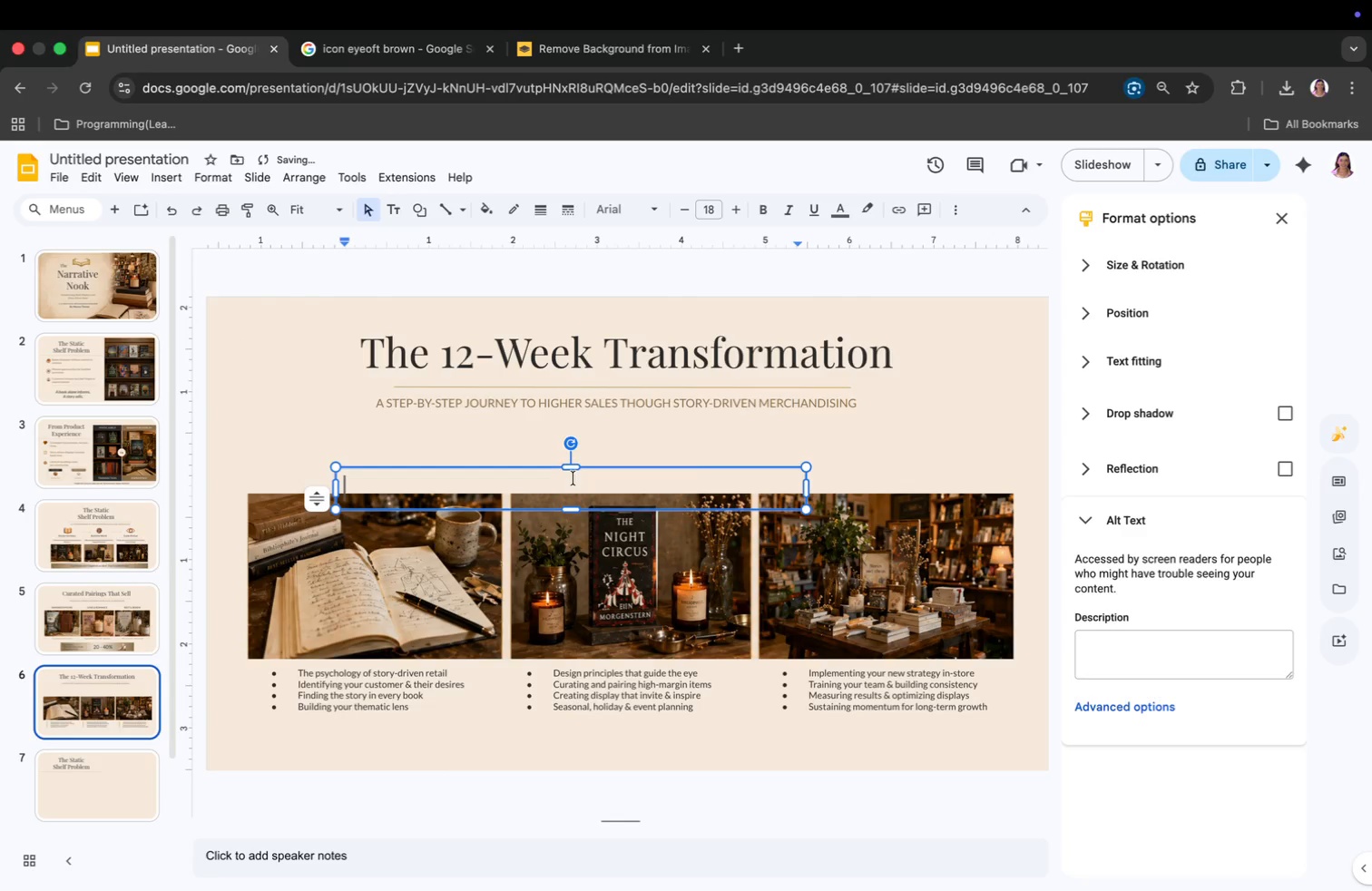 
left_click_drag(start_coordinate=[571, 474], to_coordinate=[484, 456])
 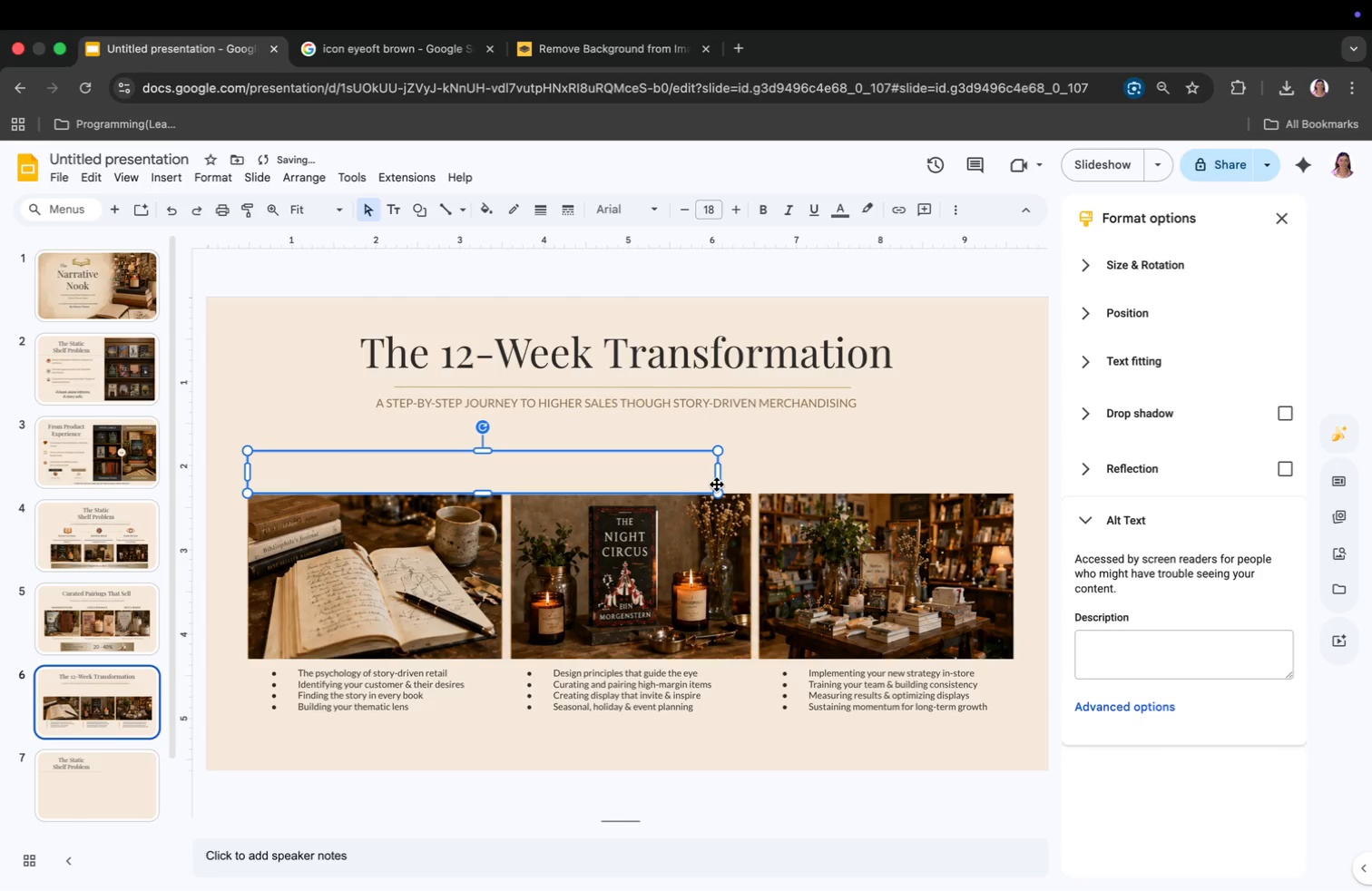 
left_click_drag(start_coordinate=[717, 473], to_coordinate=[503, 467])
 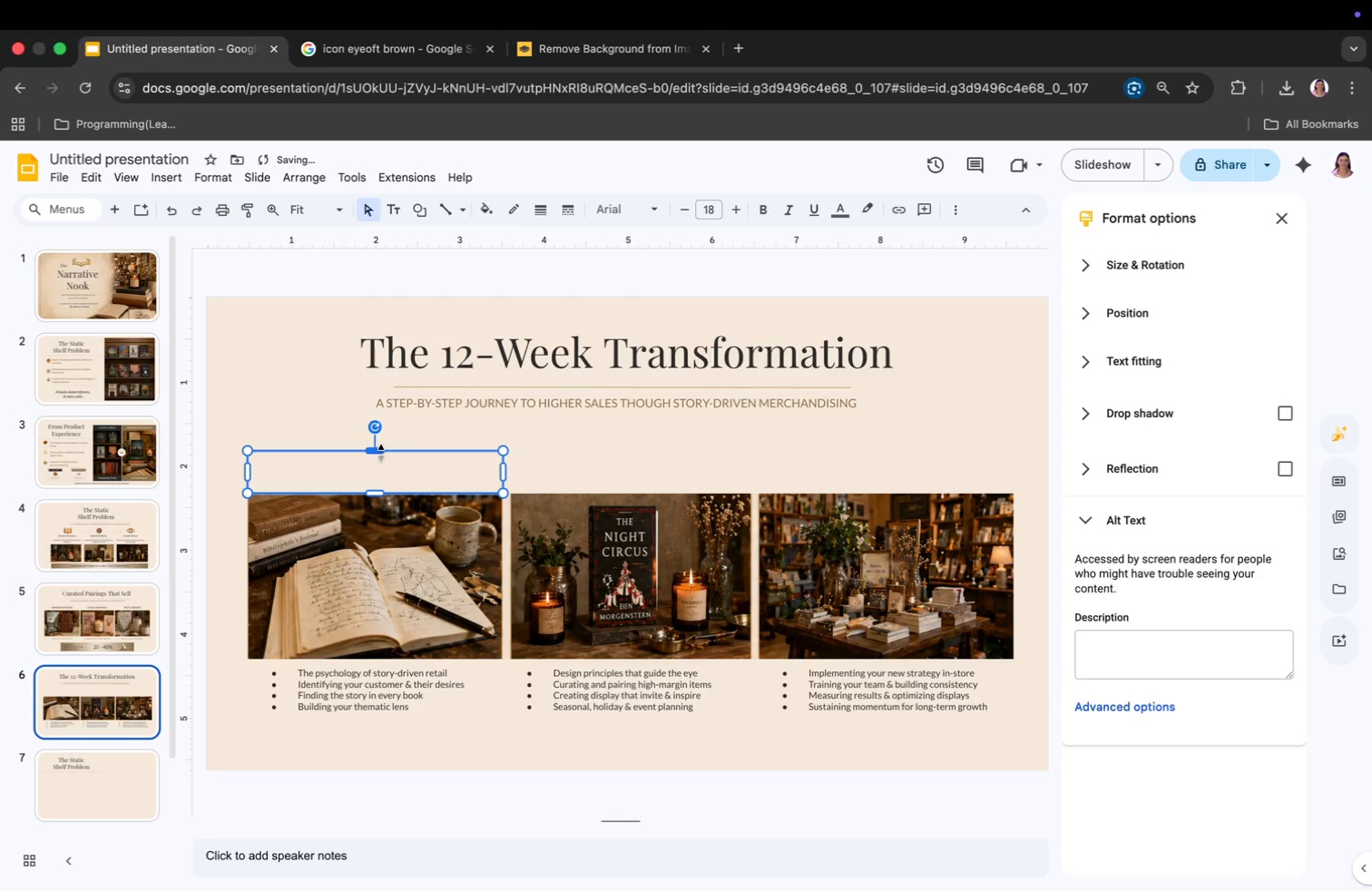 
left_click_drag(start_coordinate=[381, 453], to_coordinate=[382, 448])
 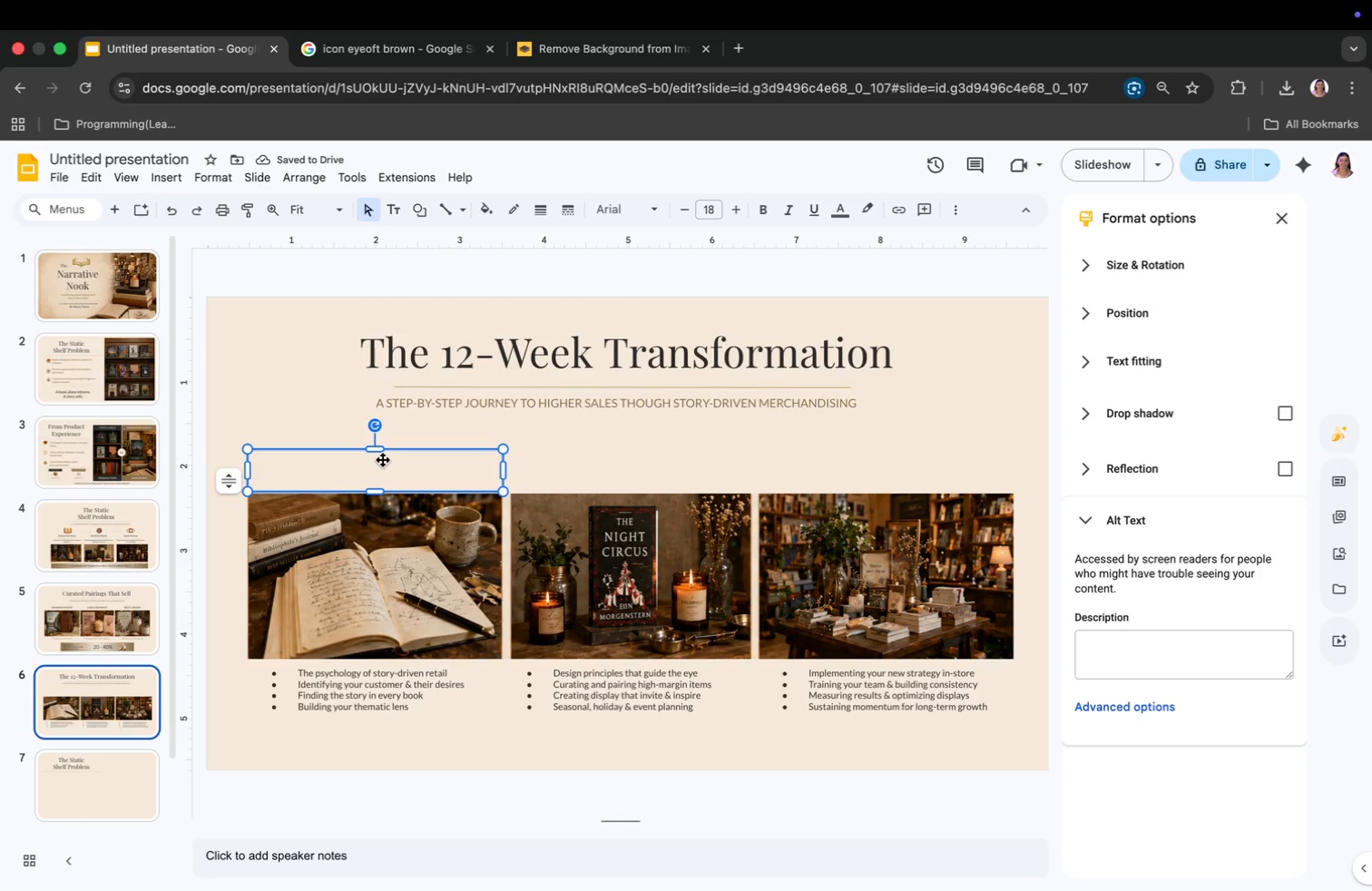 
wait(8.77)
 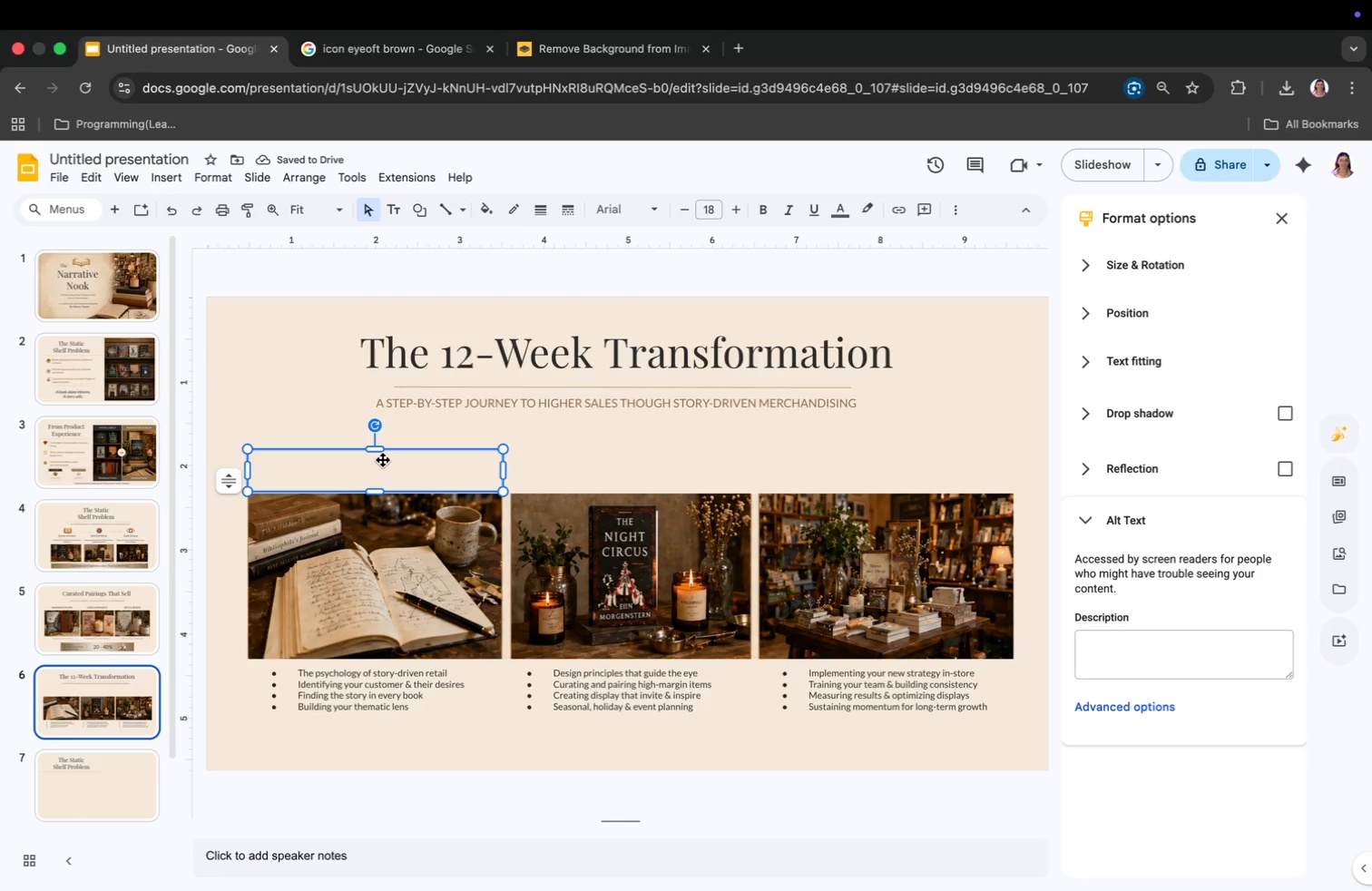 
left_click([643, 401])
 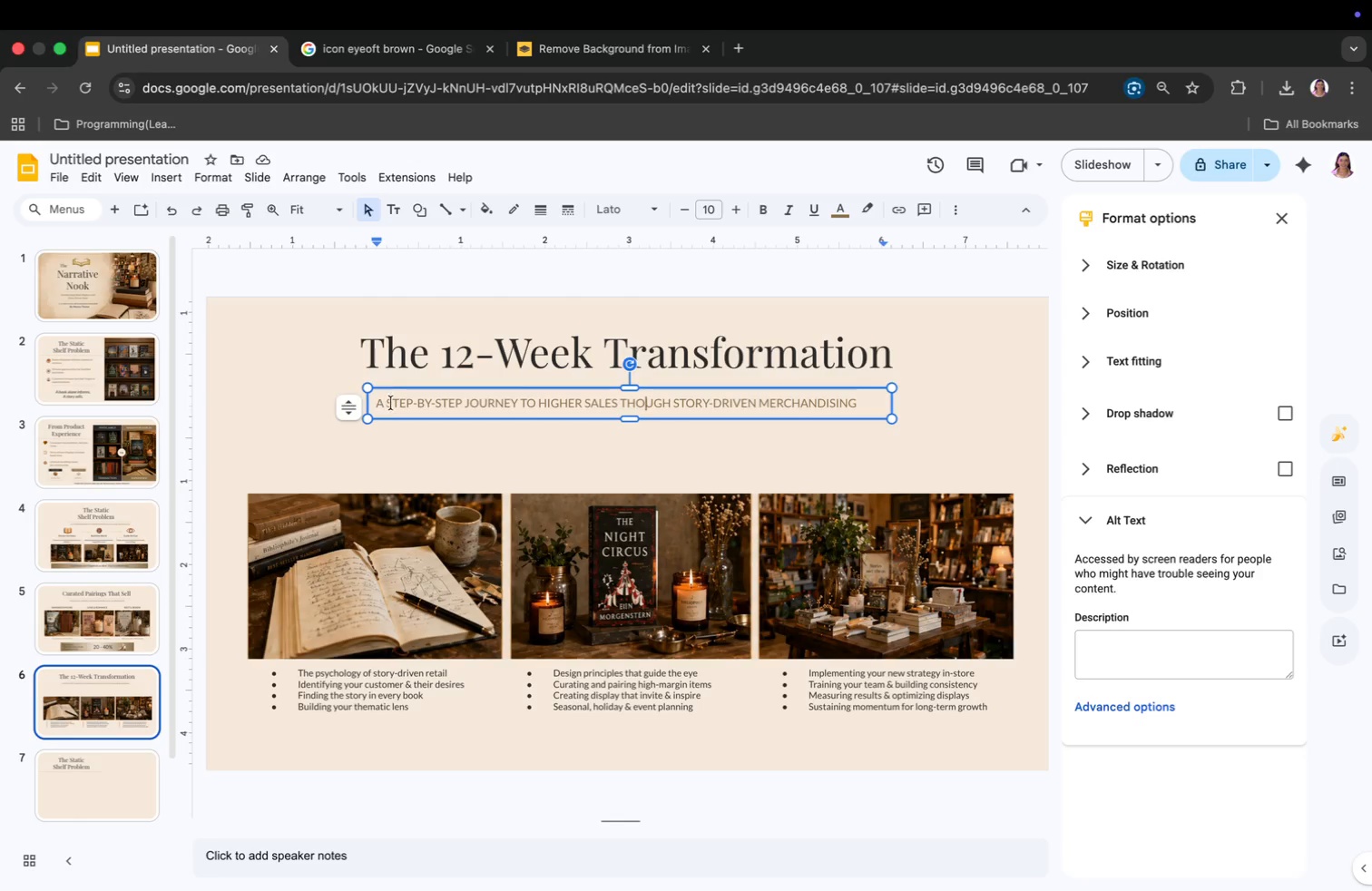 
key(Meta+CommandLeft)
 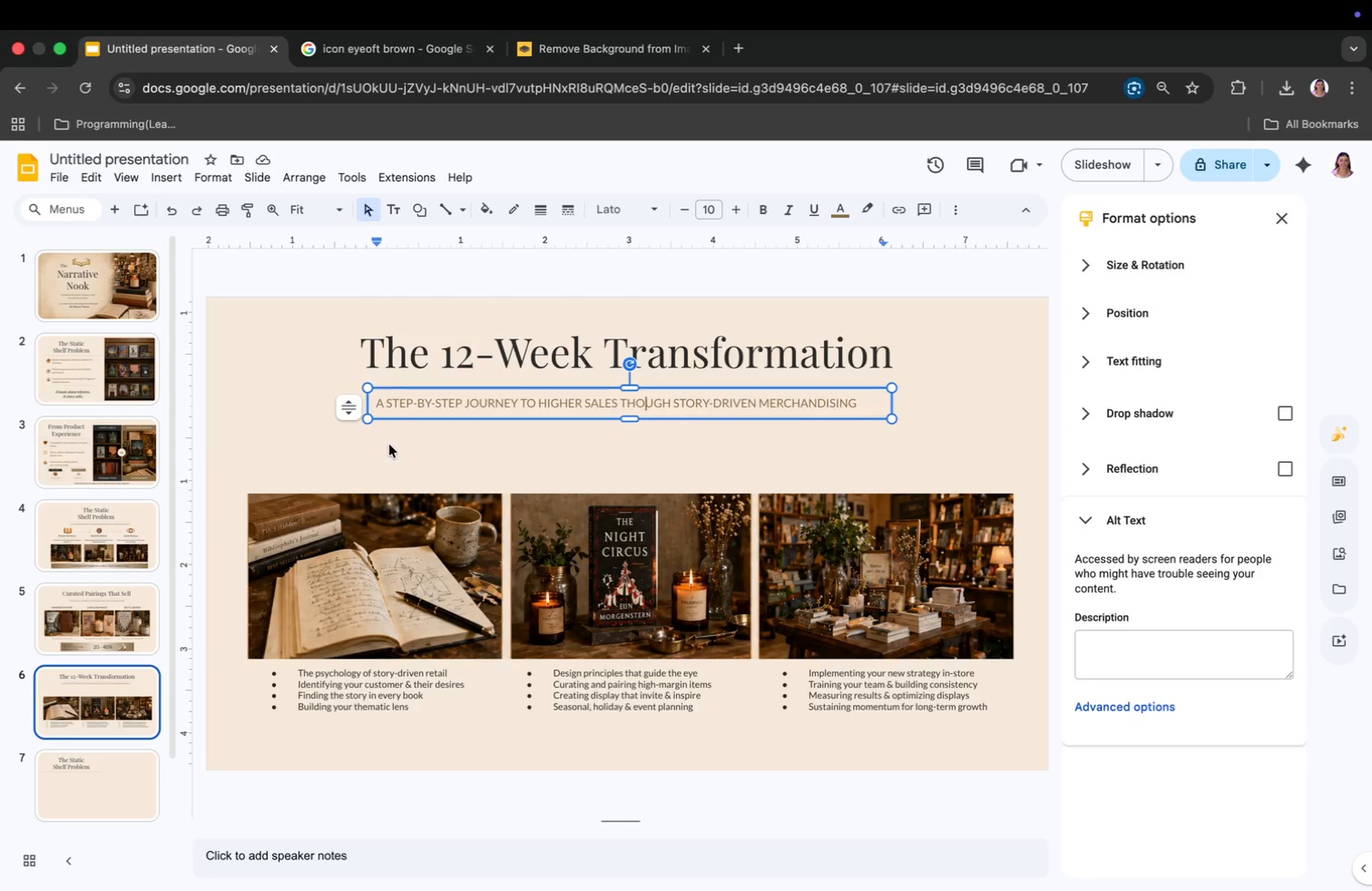 
key(Meta+A)
 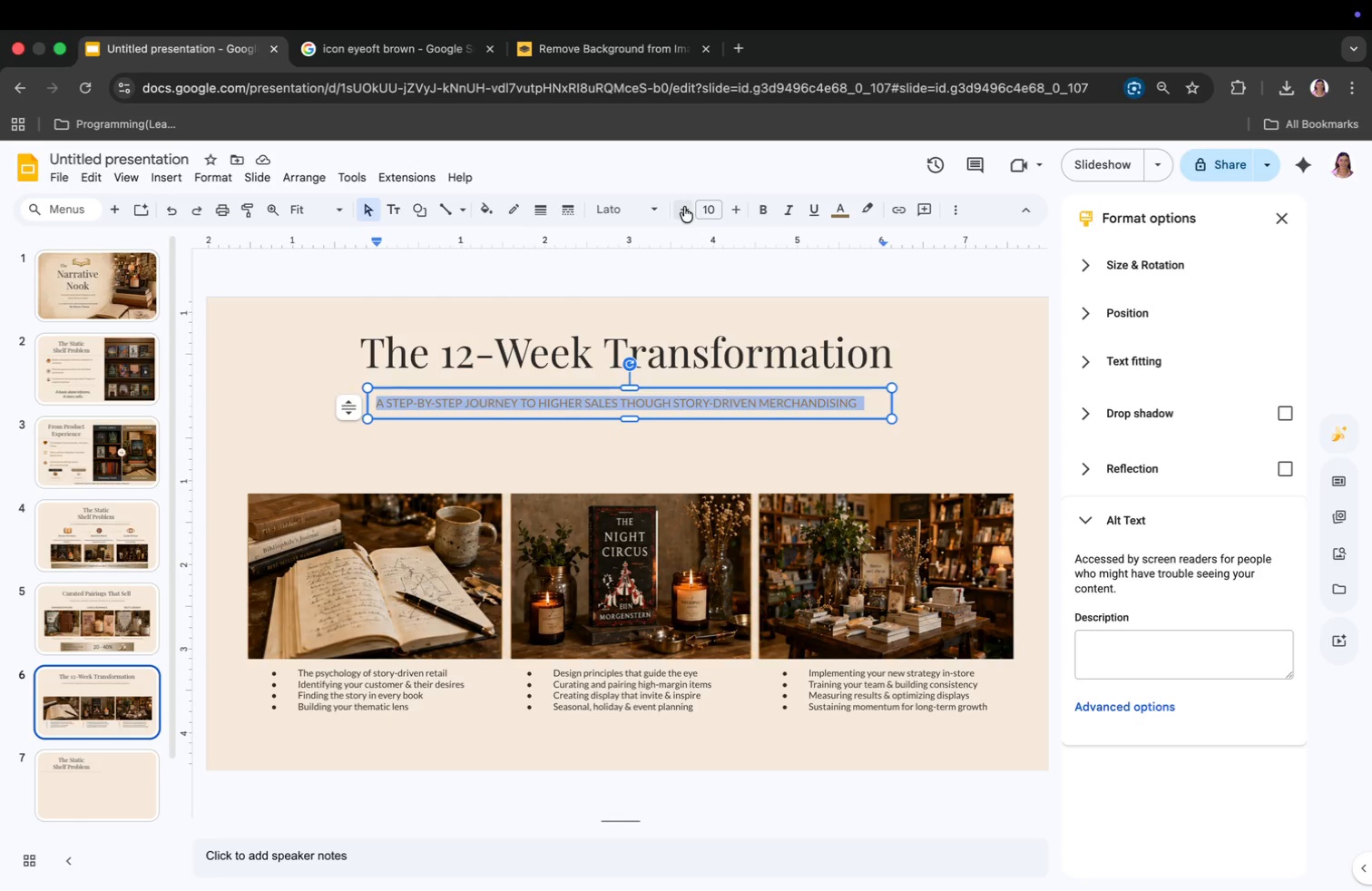 
left_click([706, 207])
 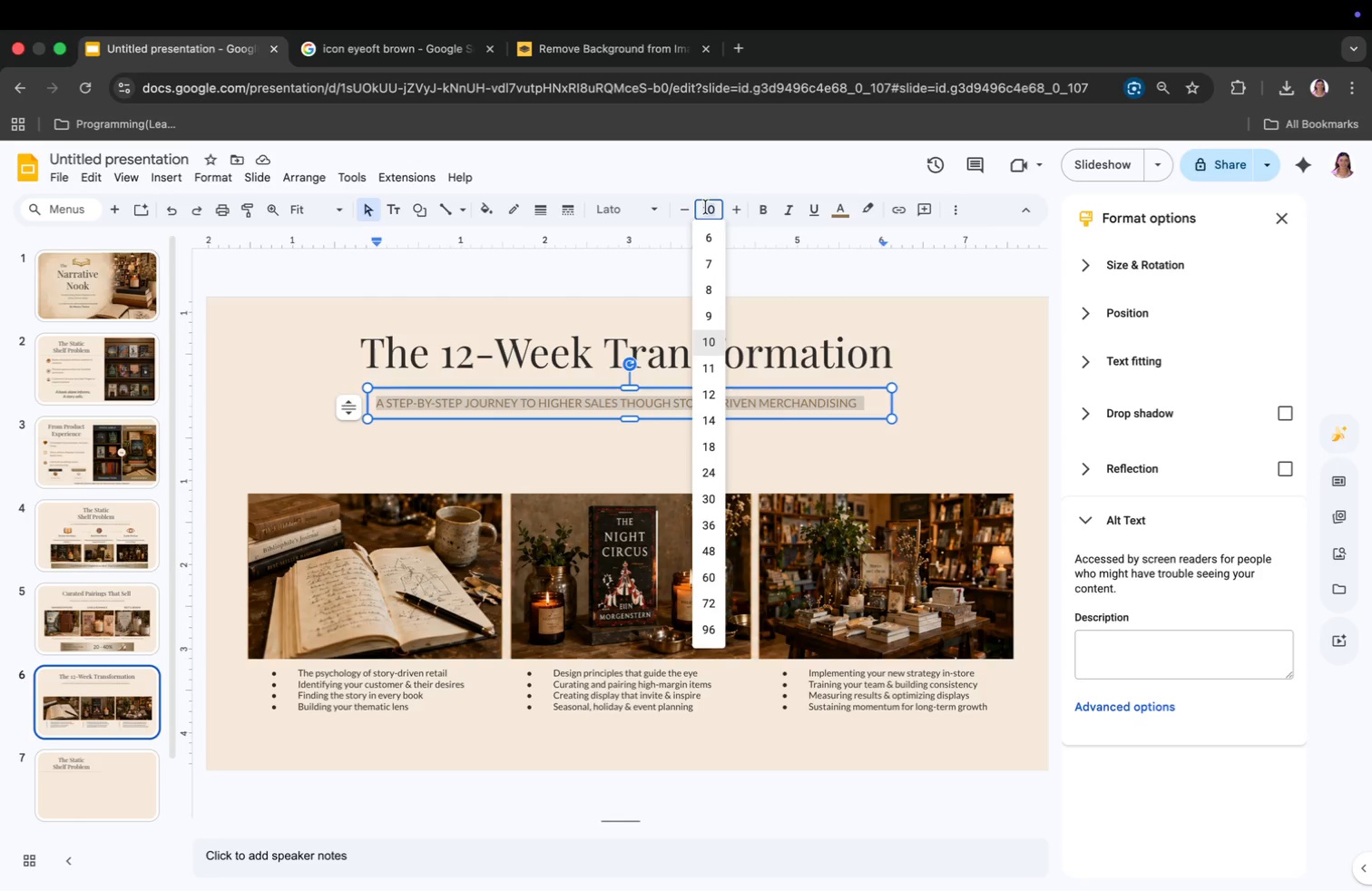 
key(8)
 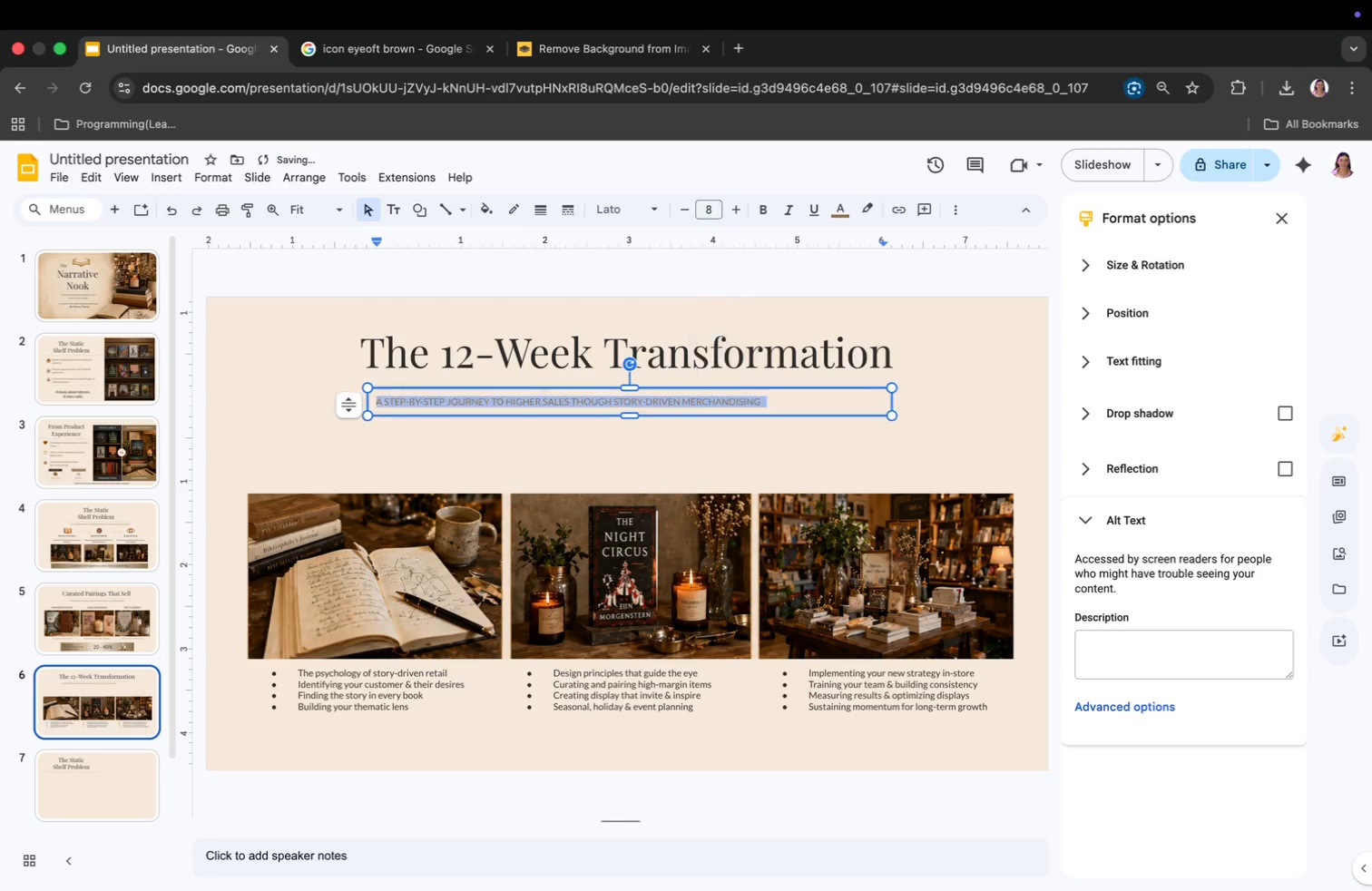 
key(Enter)
 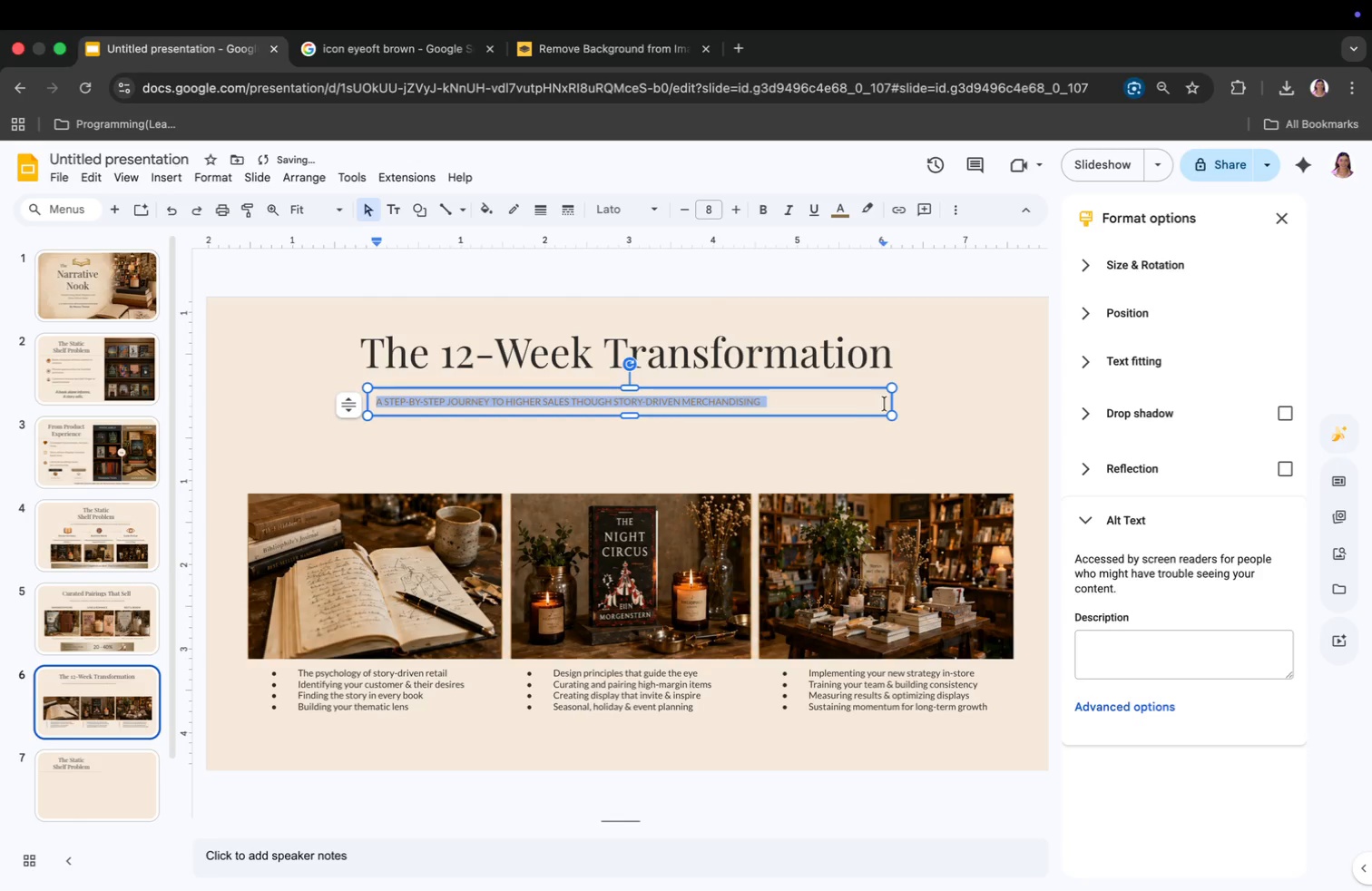 
left_click_drag(start_coordinate=[891, 397], to_coordinate=[779, 403])
 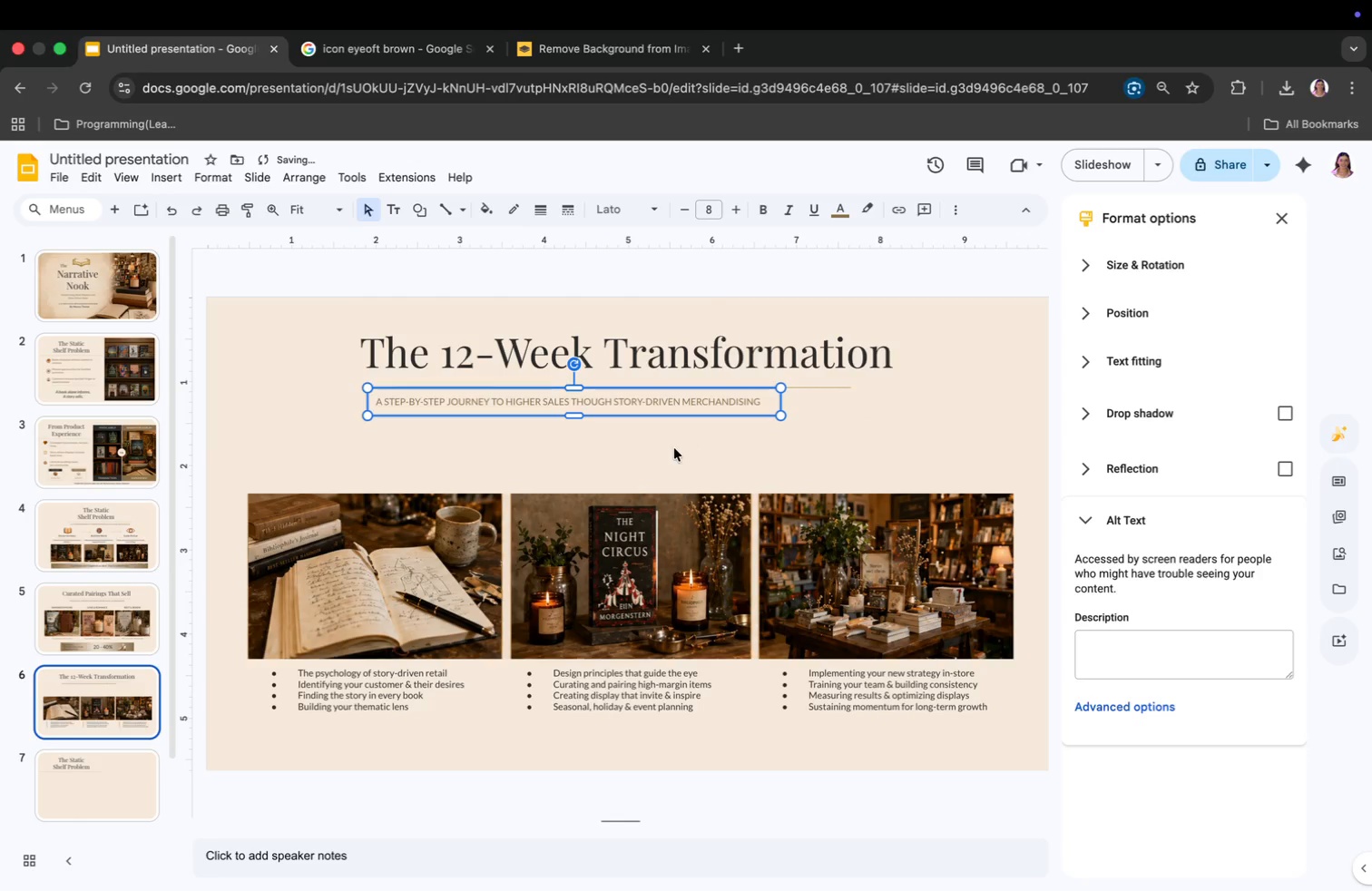 
left_click([673, 448])
 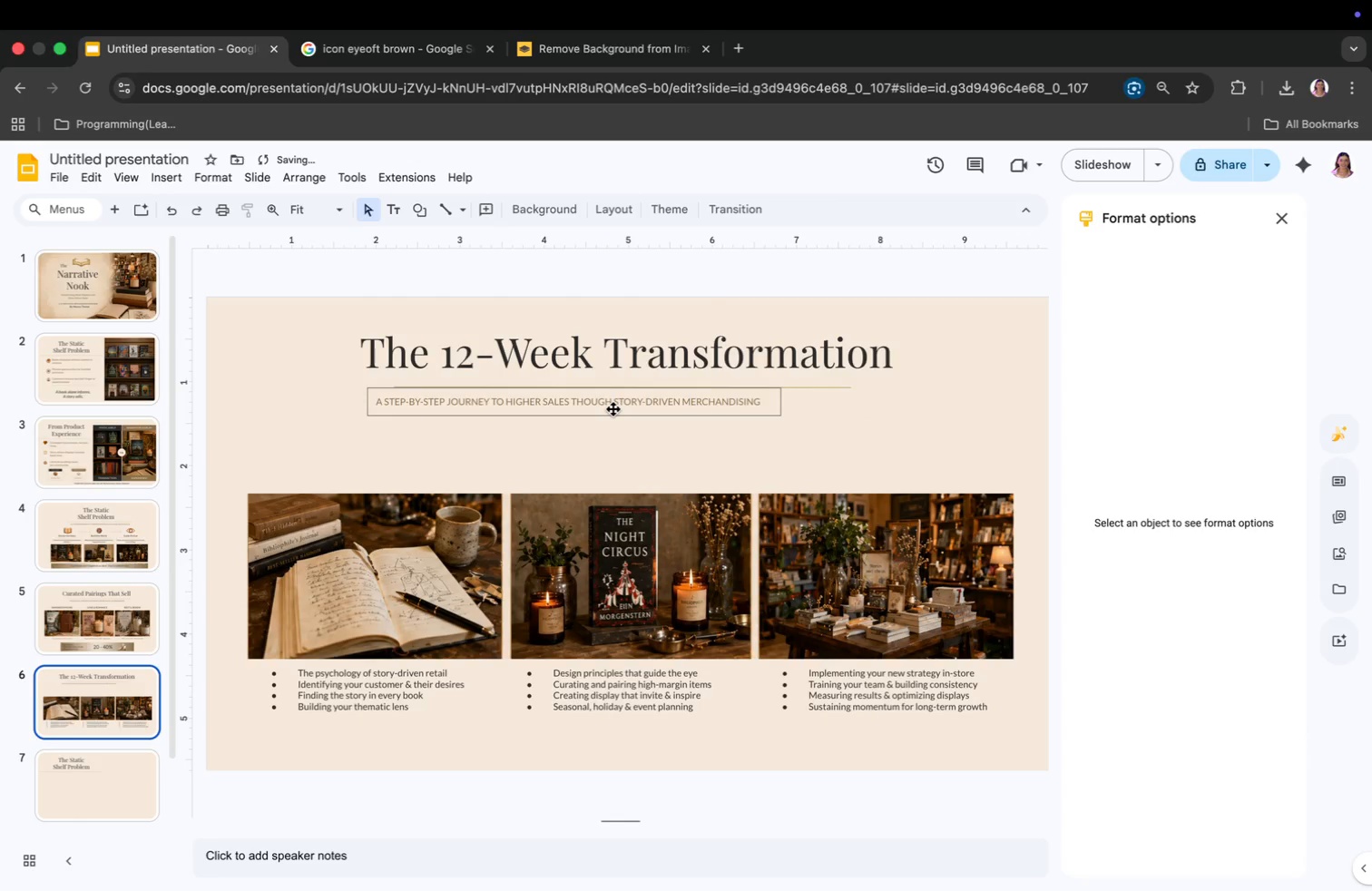 
left_click_drag(start_coordinate=[612, 409], to_coordinate=[668, 409])
 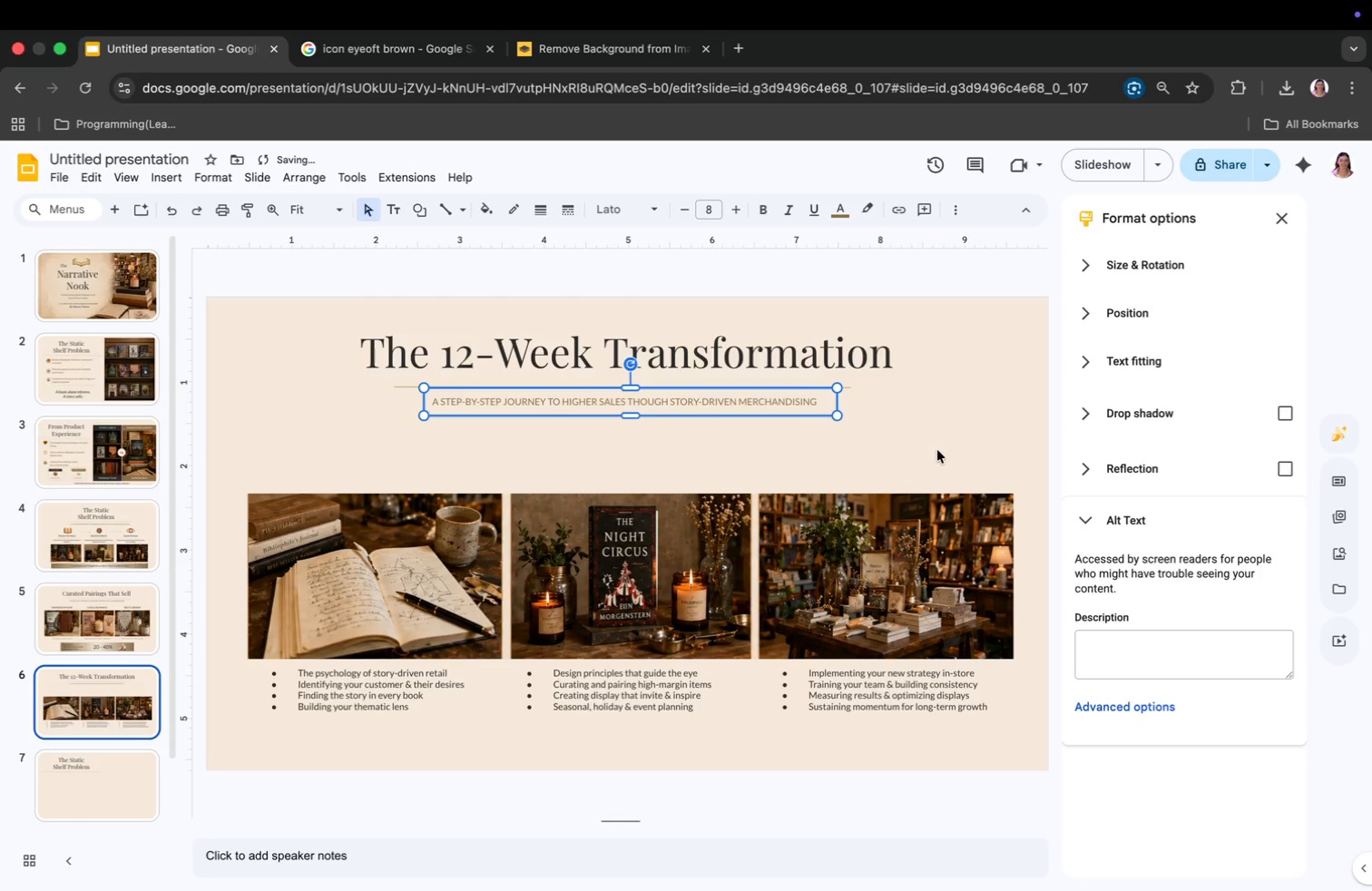 
left_click([942, 439])
 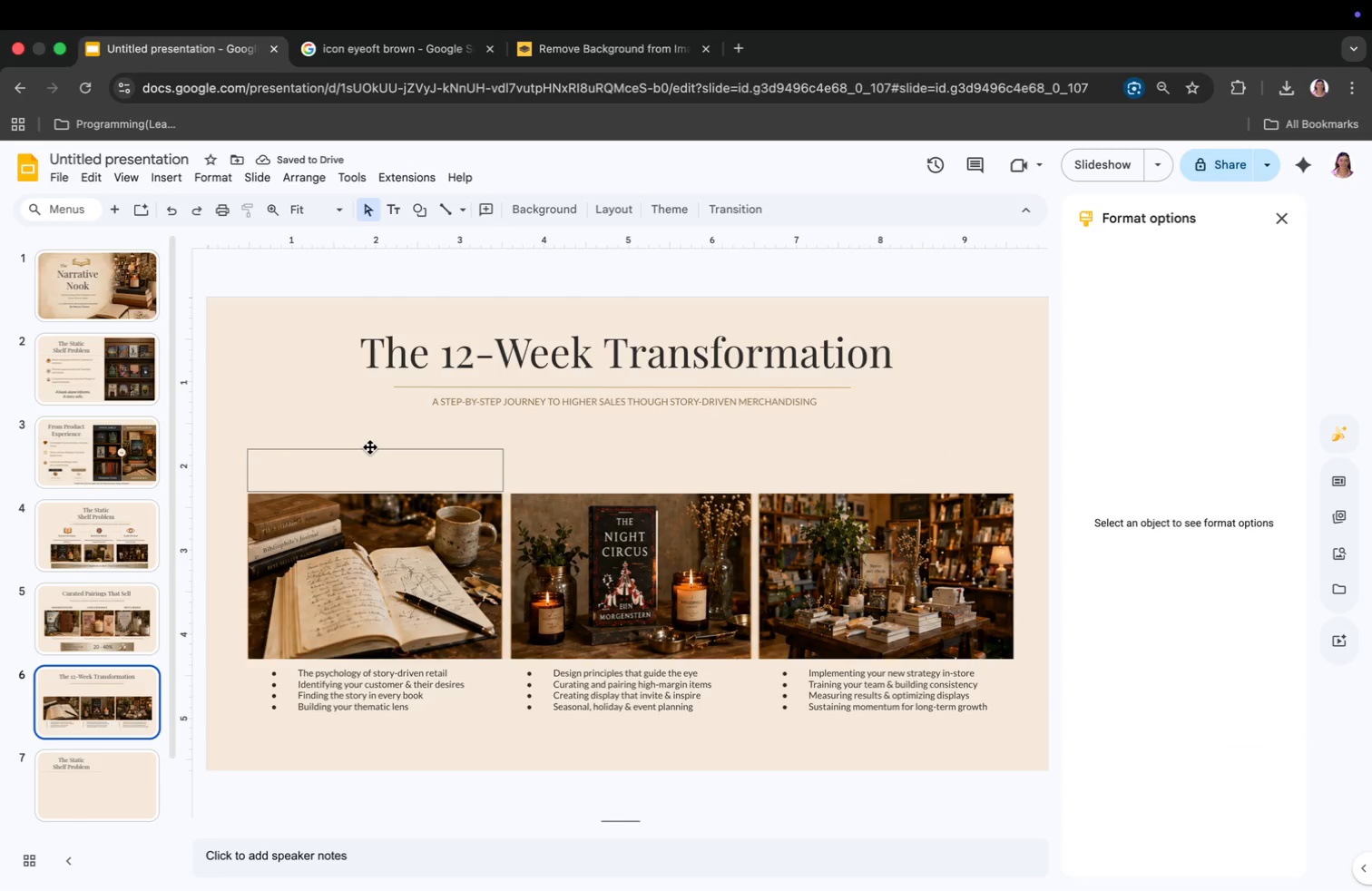 
left_click([371, 455])
 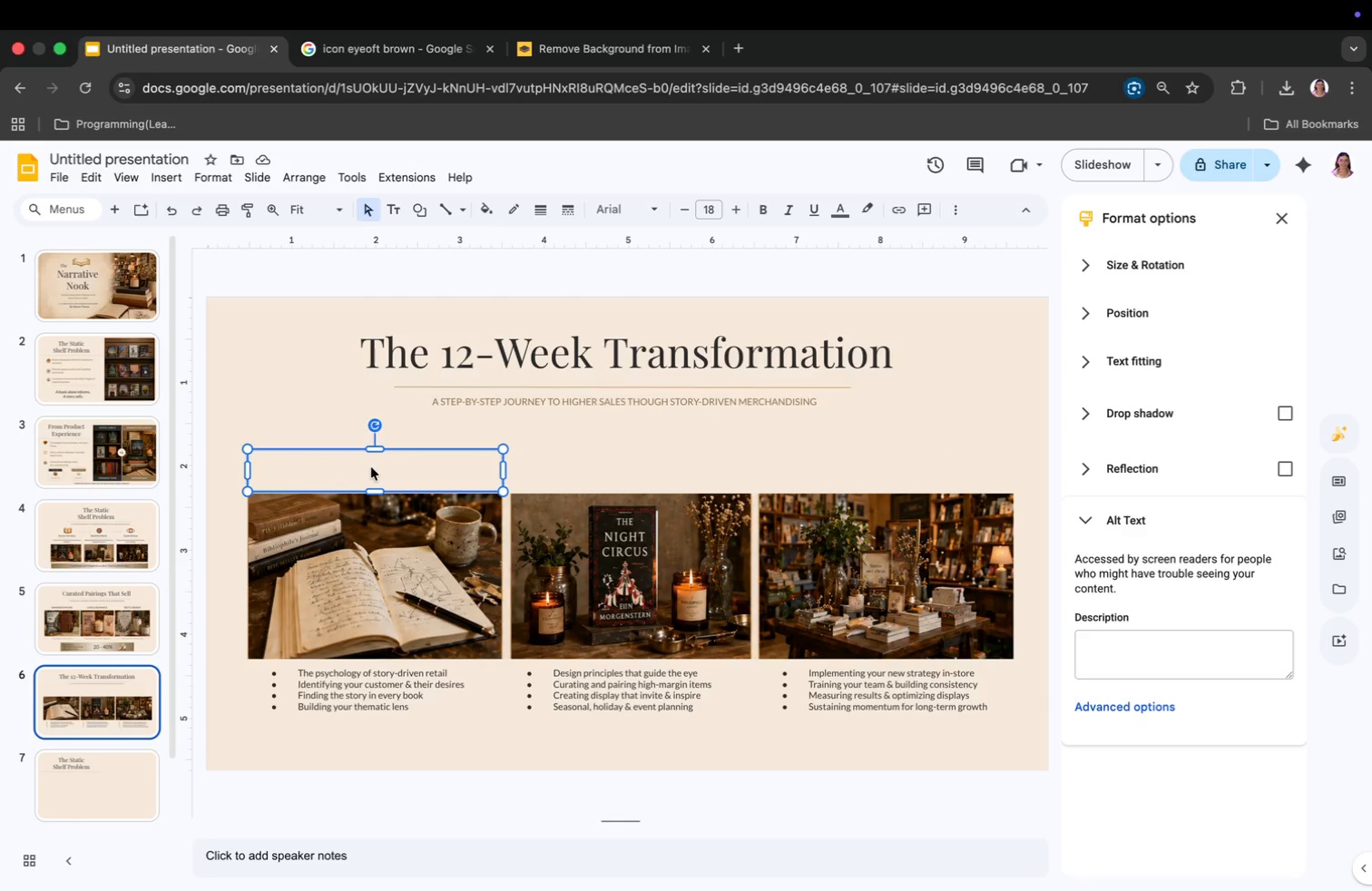 
left_click([365, 469])
 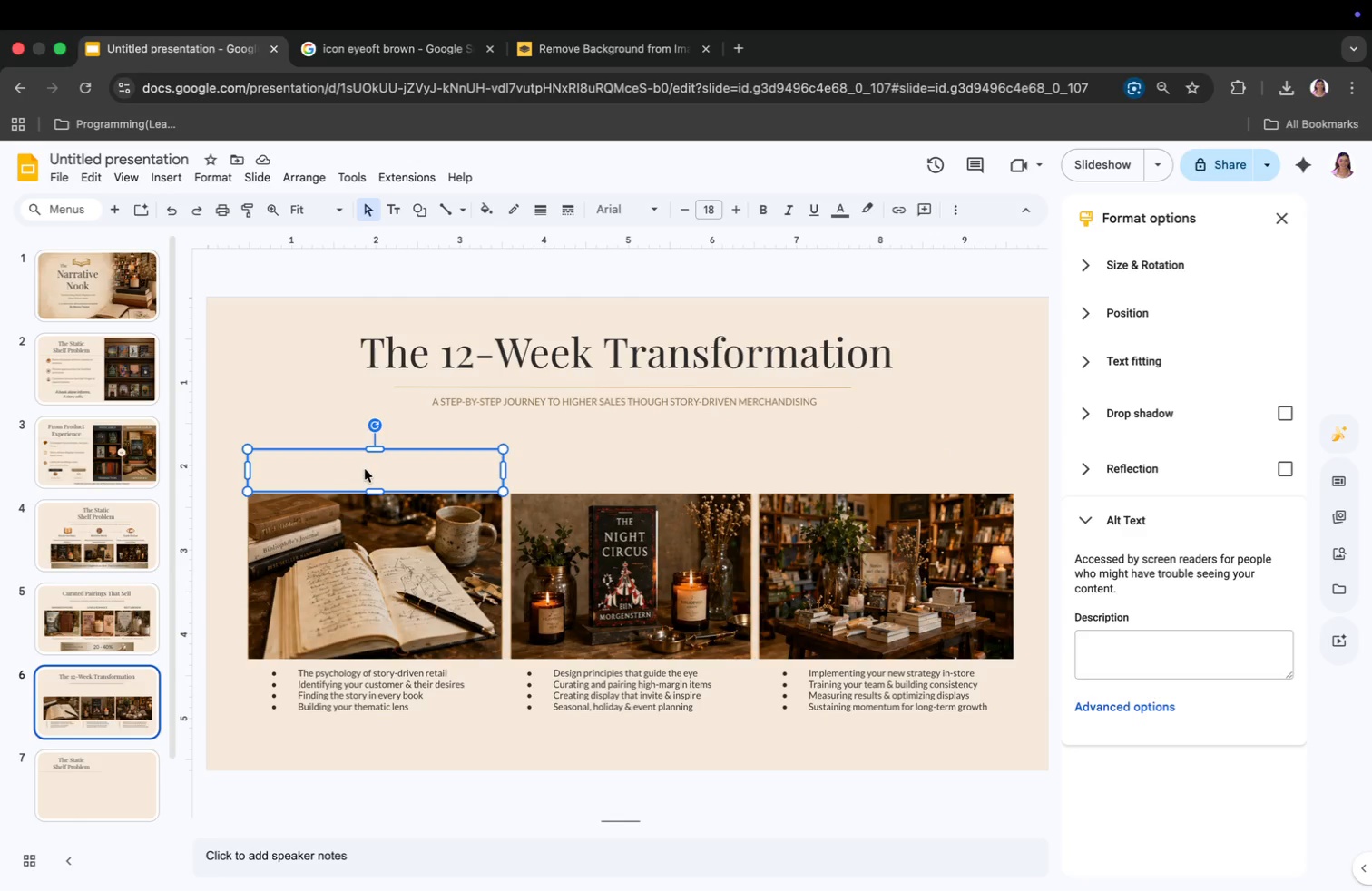 
double_click([365, 469])
 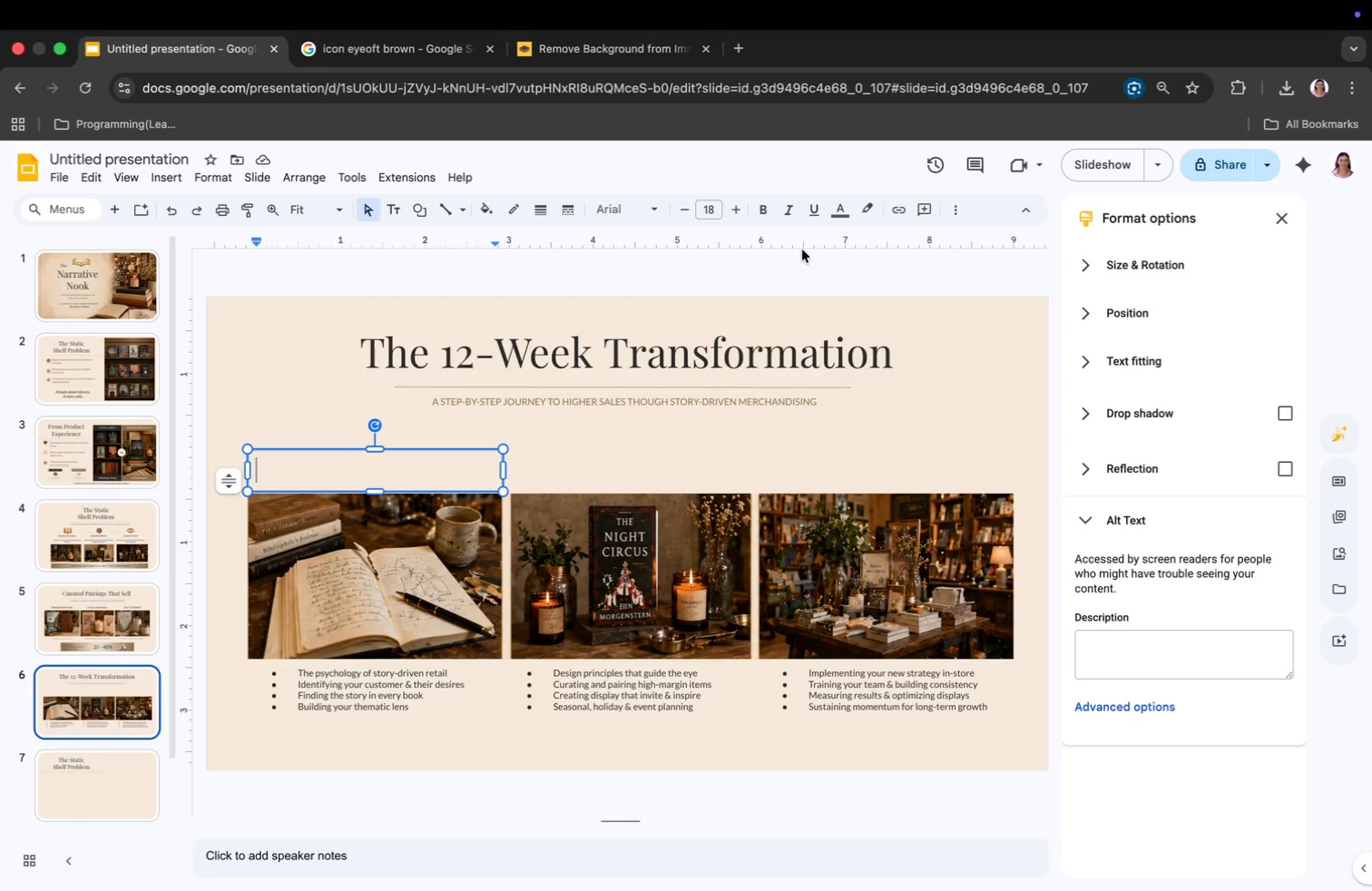 
left_click([641, 211])
 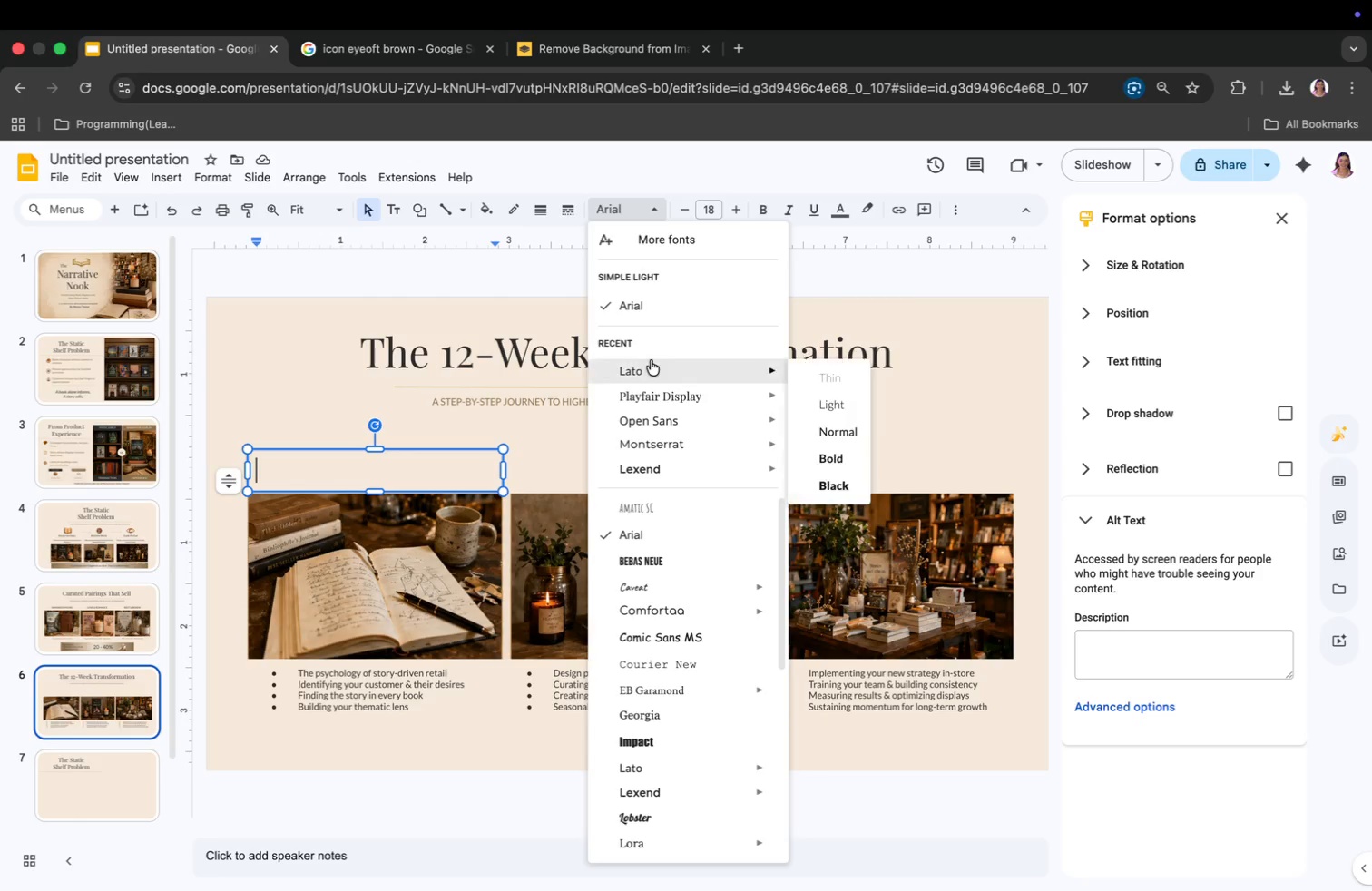 
left_click([650, 367])
 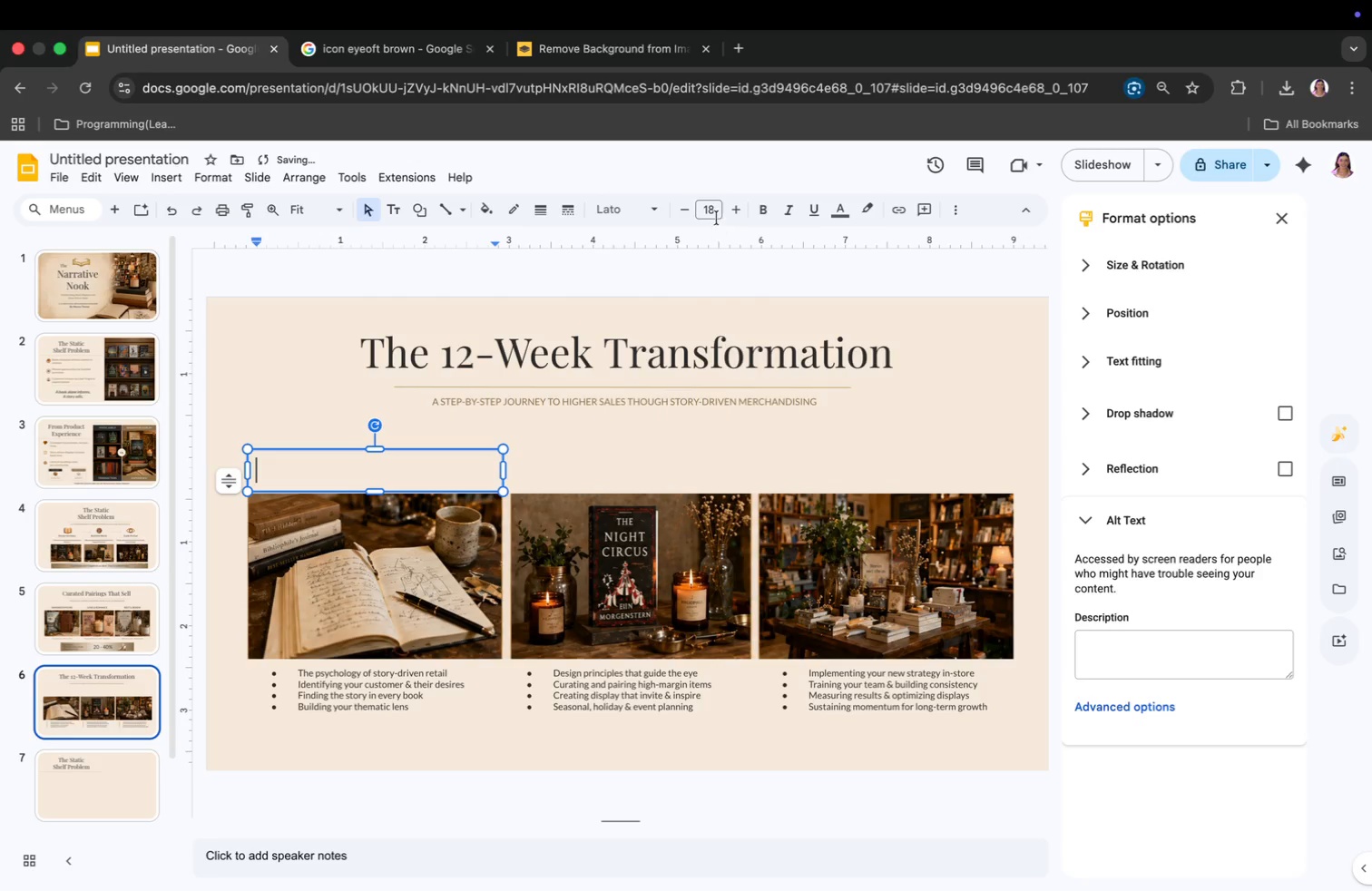 
left_click([714, 210])
 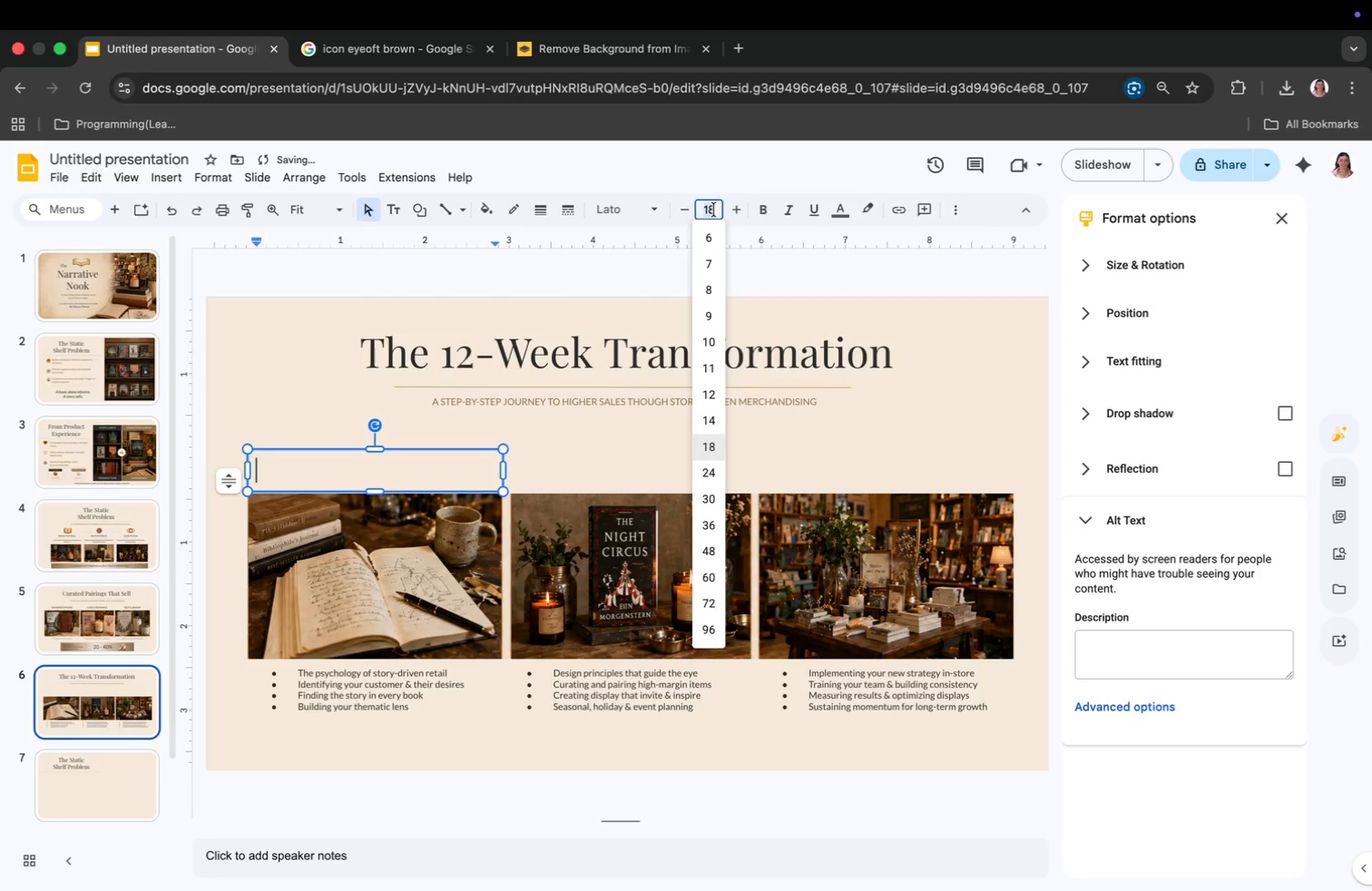 
type(12)
 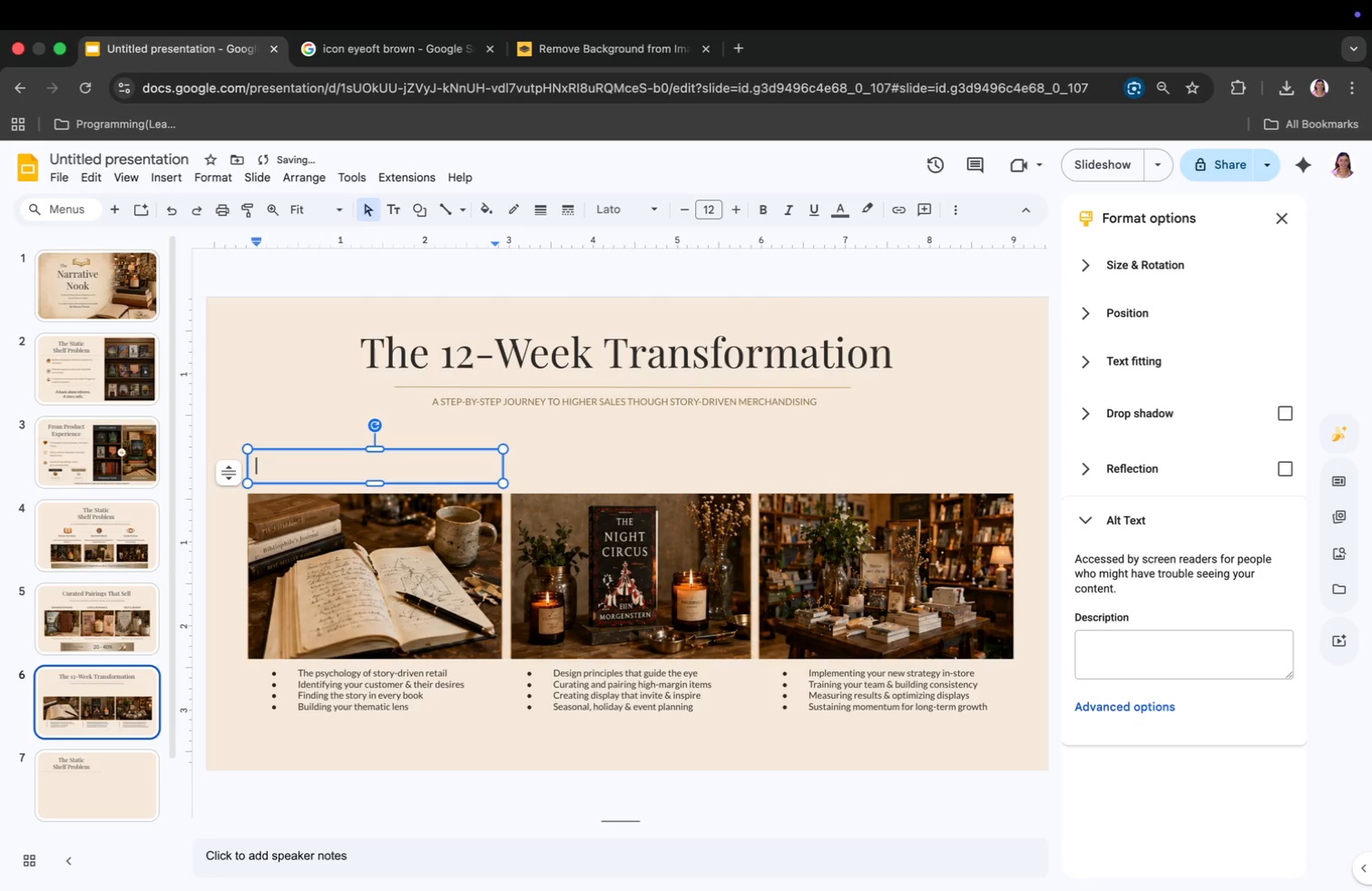 
key(Enter)
 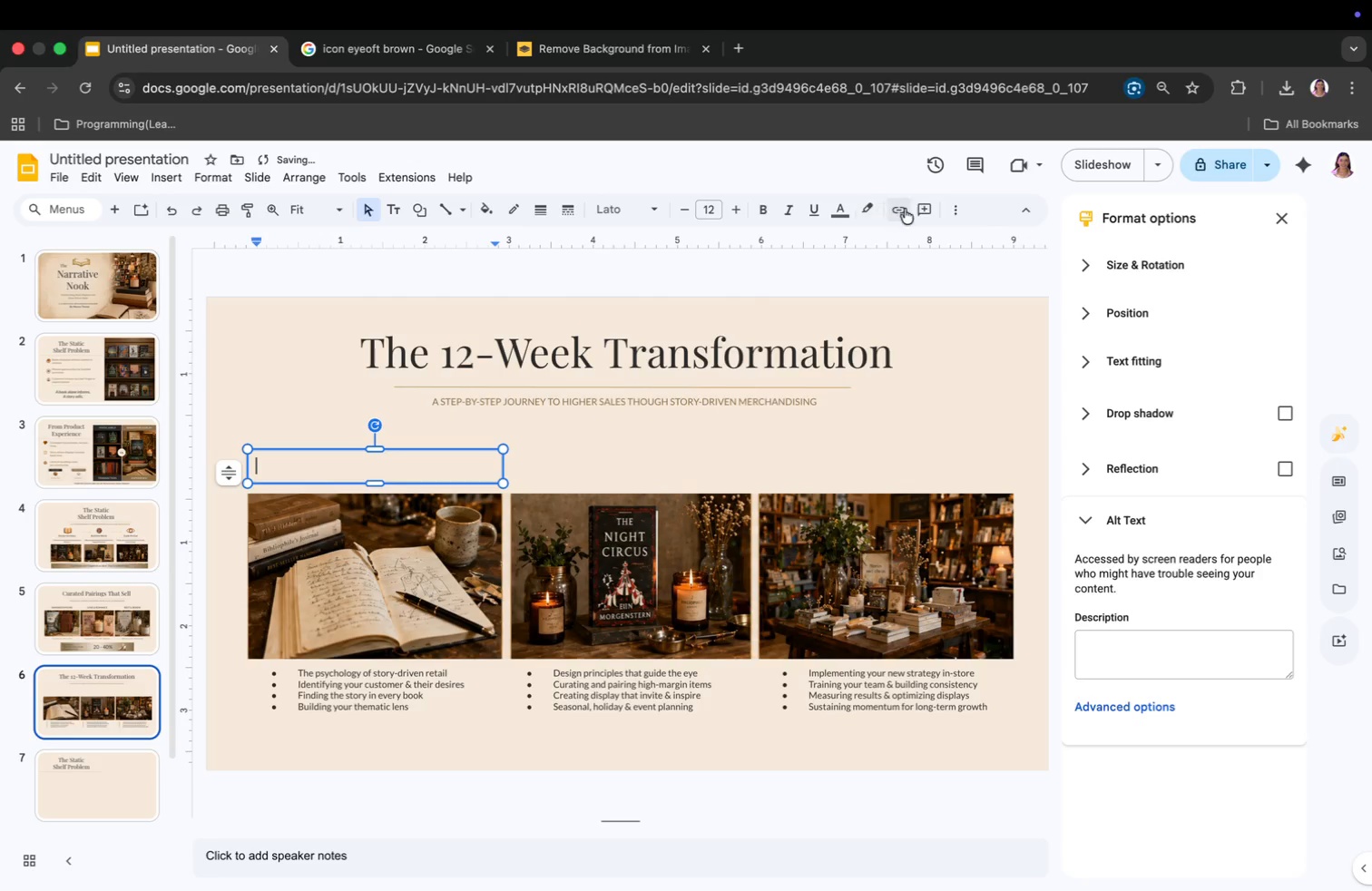 
left_click([945, 213])
 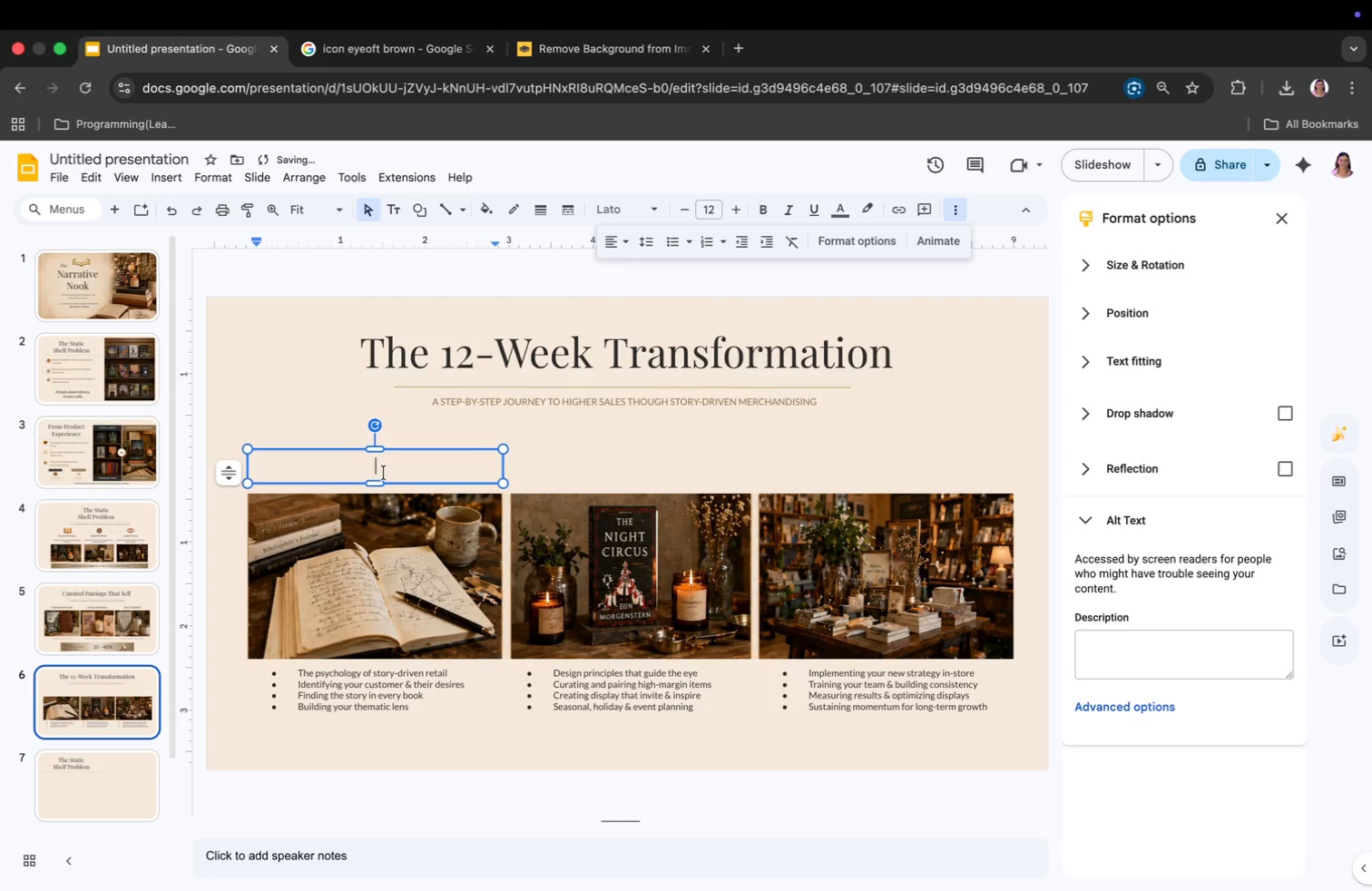 
right_click([383, 463])
 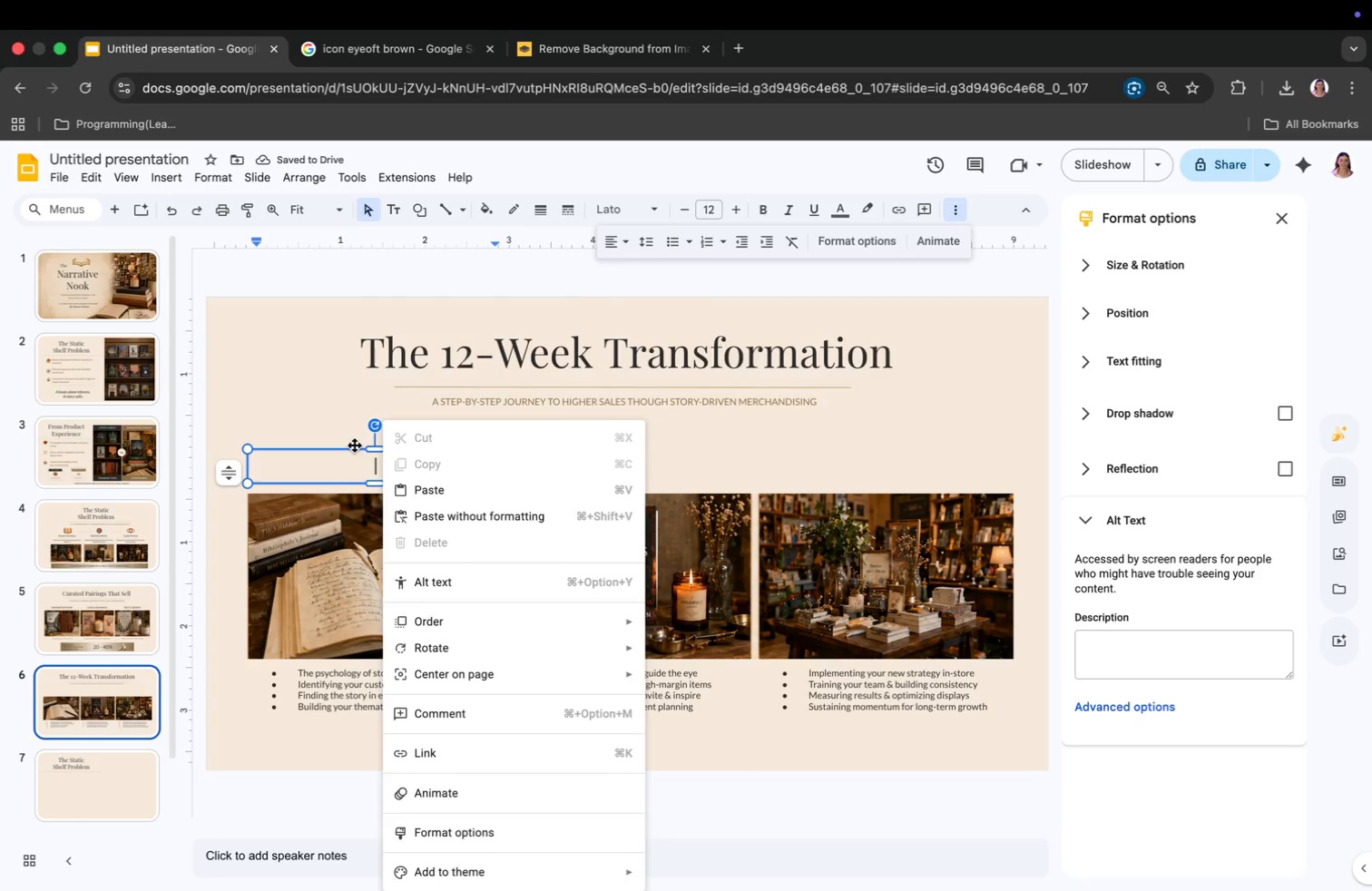 
left_click([315, 426])
 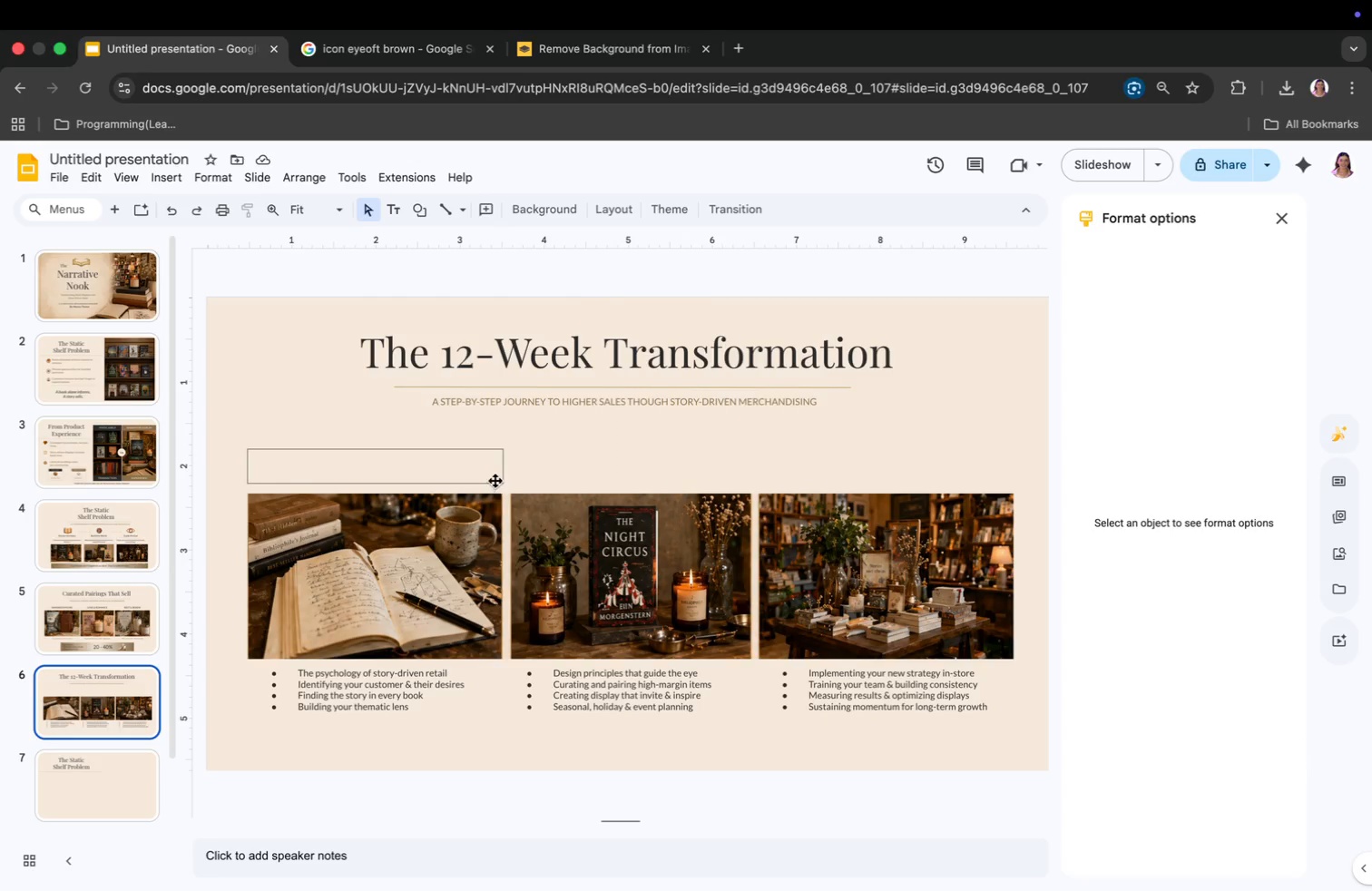 
right_click([501, 468])
 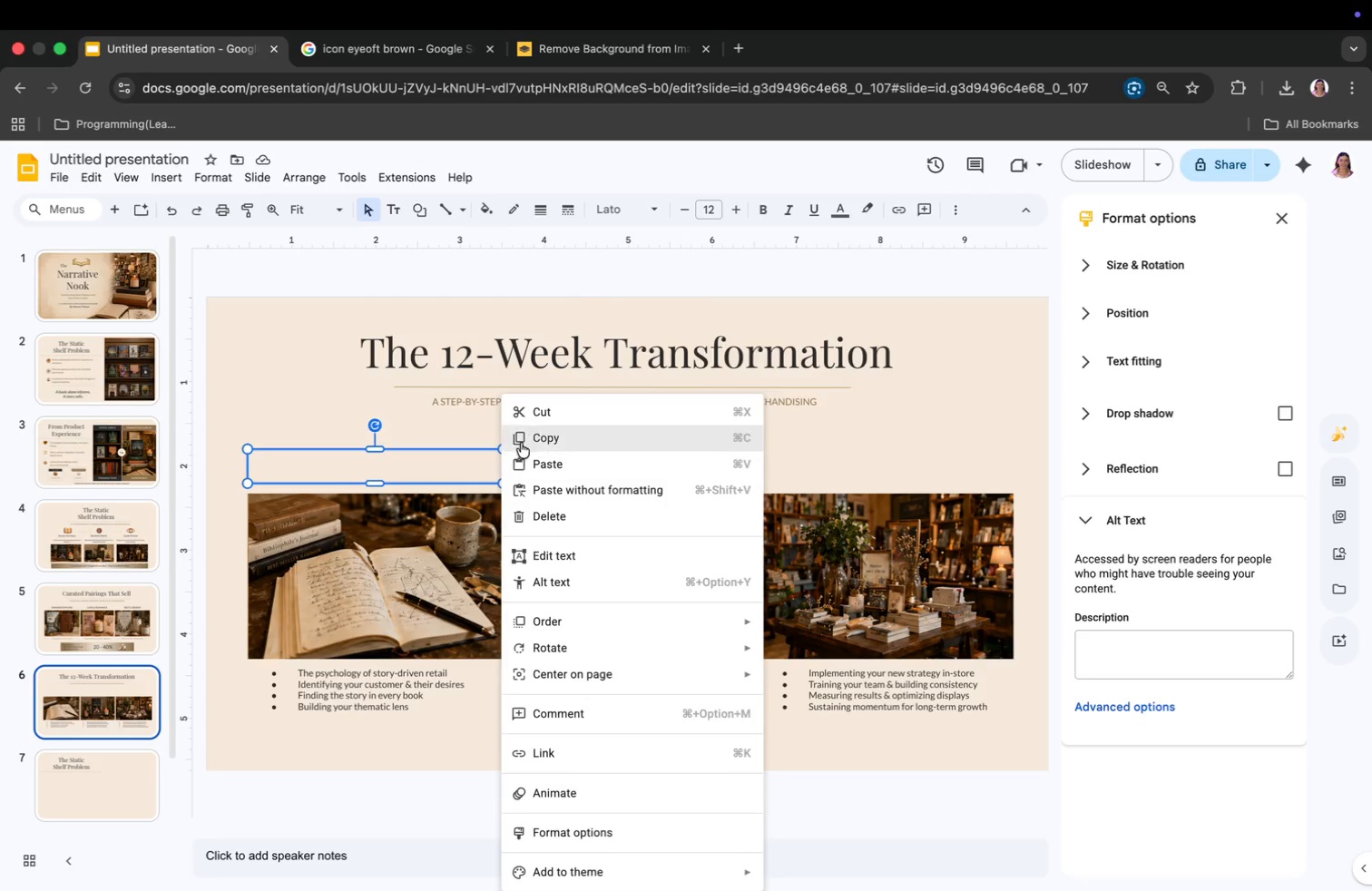 
left_click([524, 441])
 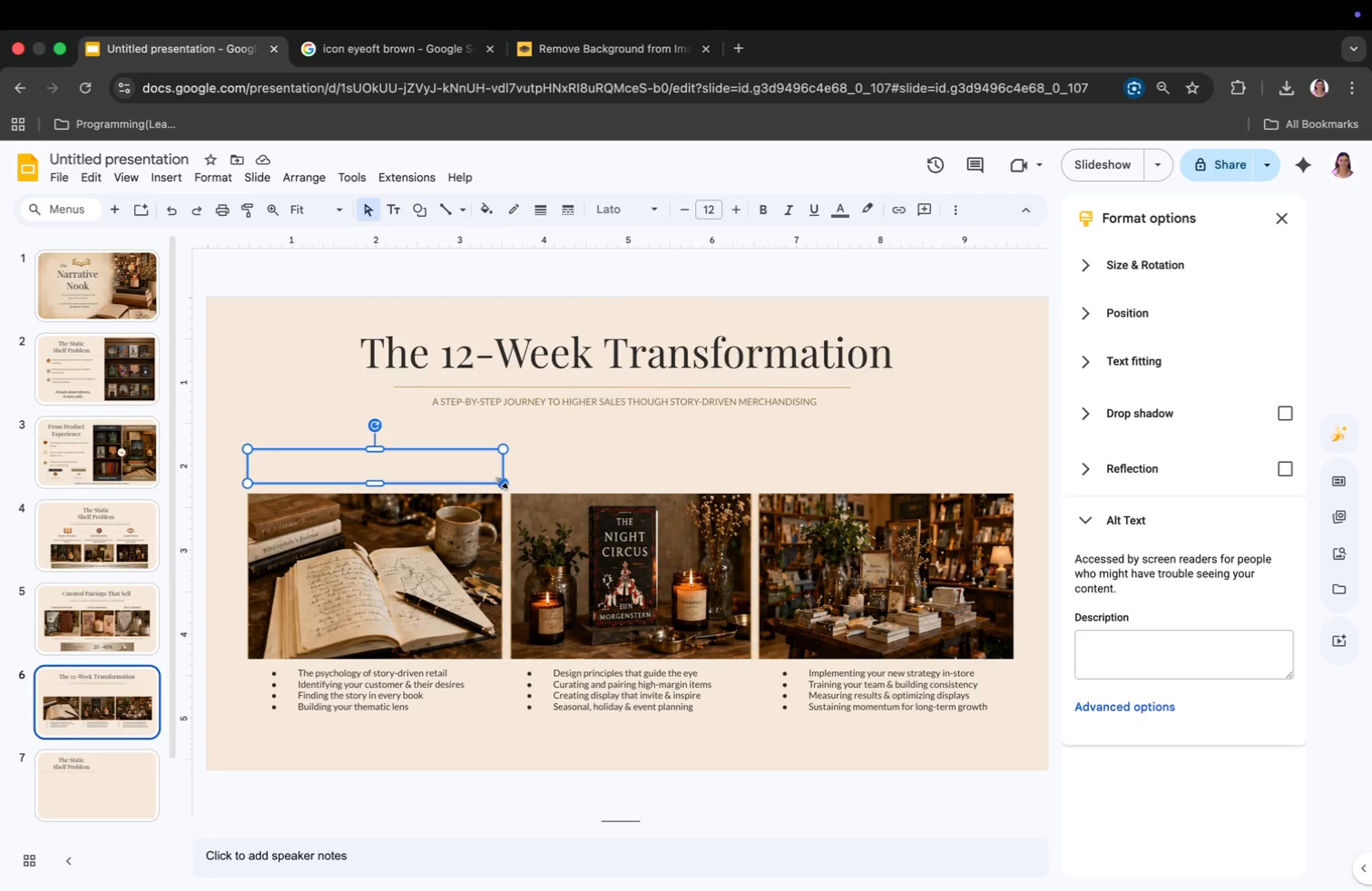 
key(Meta+V)
 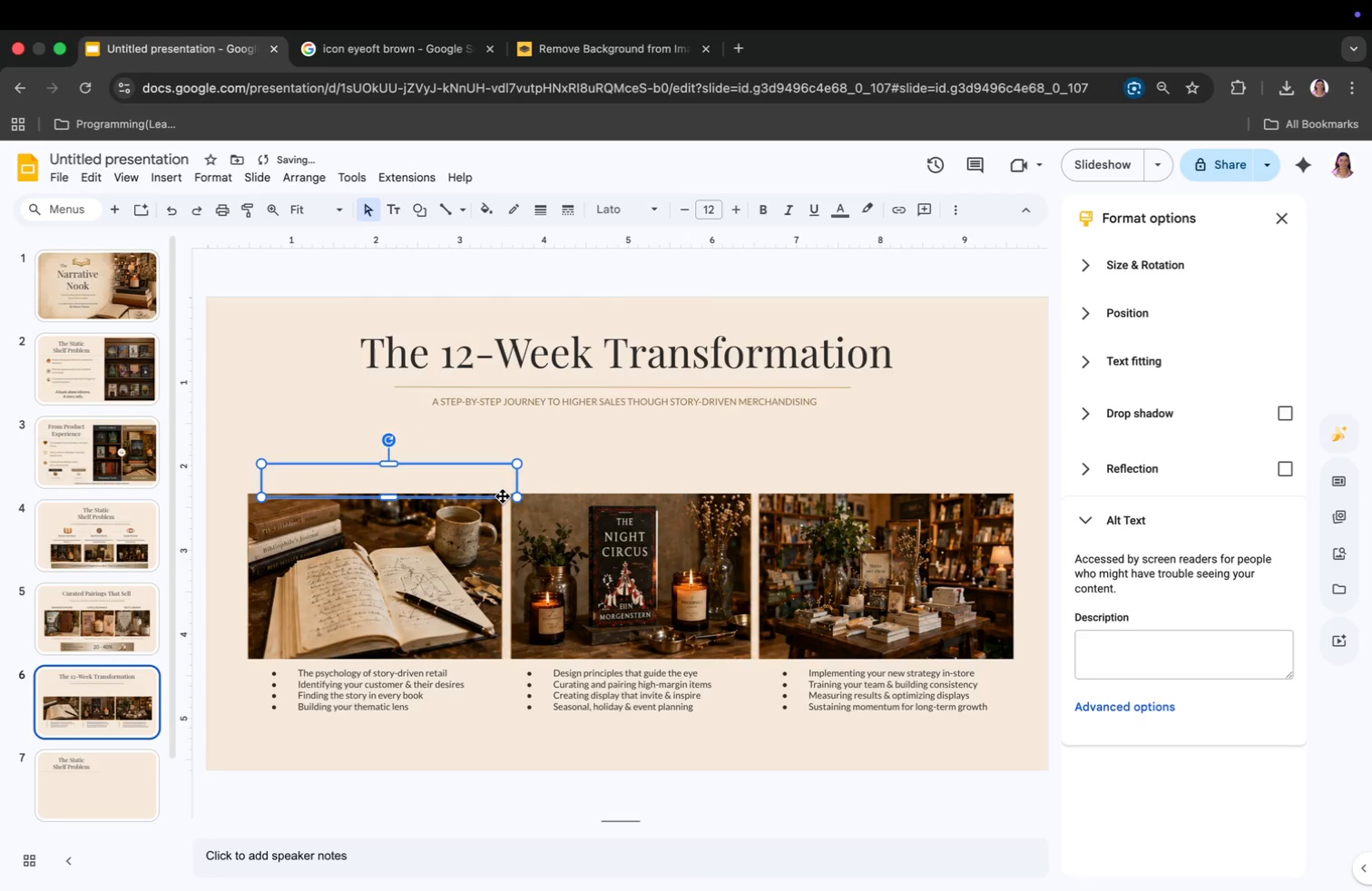 
key(Meta+V)
 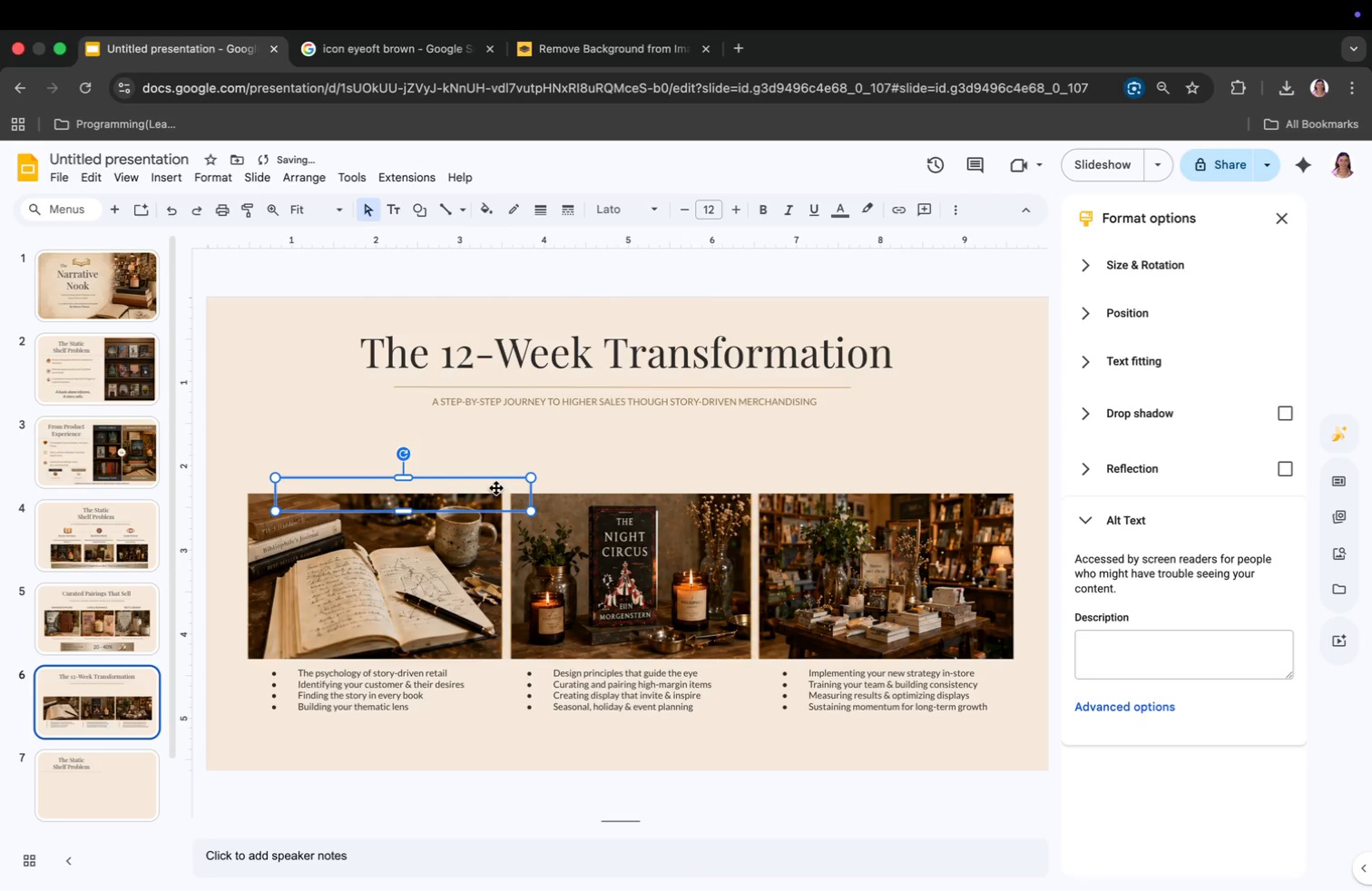 
left_click_drag(start_coordinate=[496, 488], to_coordinate=[731, 469])
 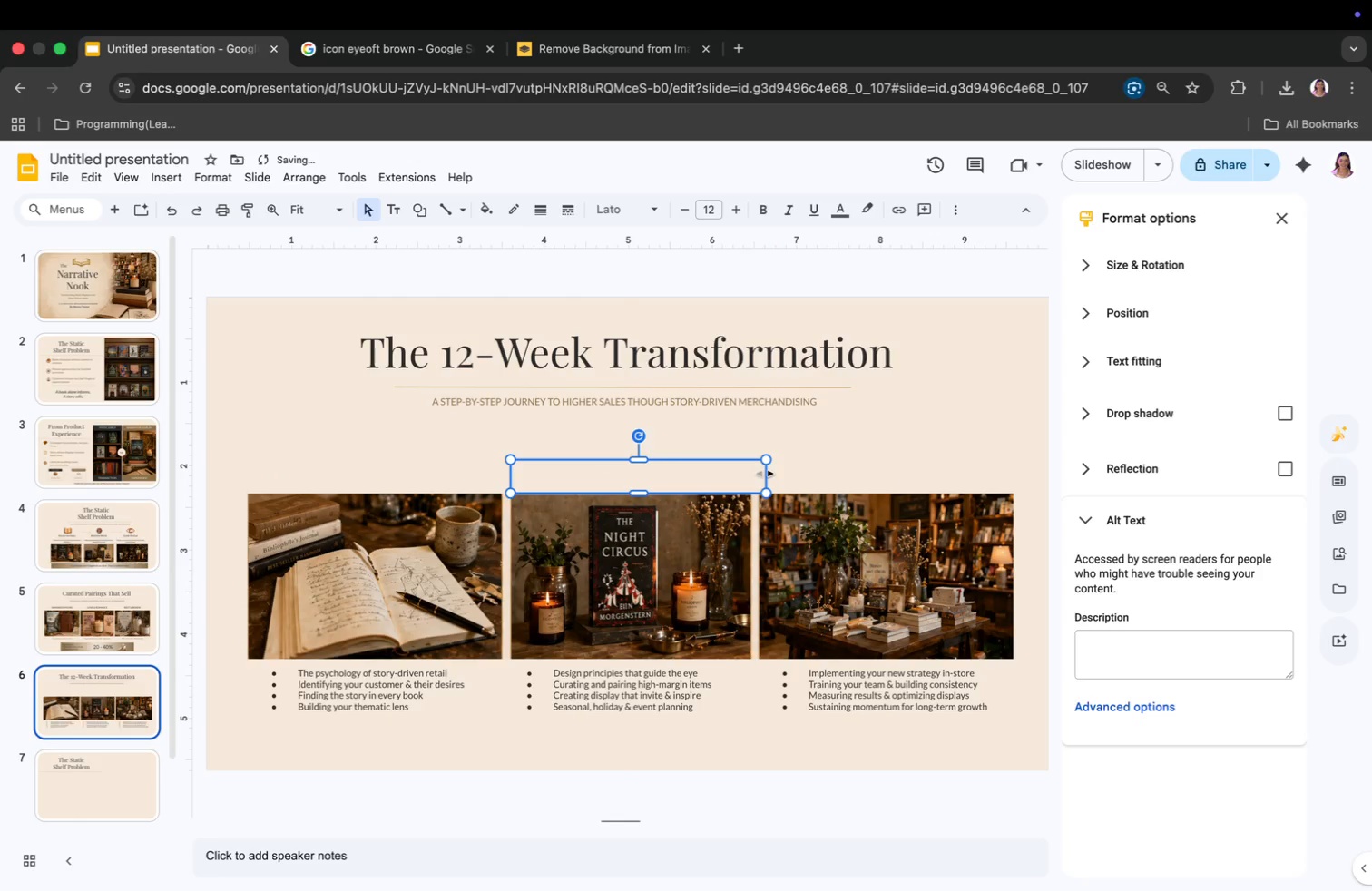 
left_click_drag(start_coordinate=[765, 474], to_coordinate=[751, 475])
 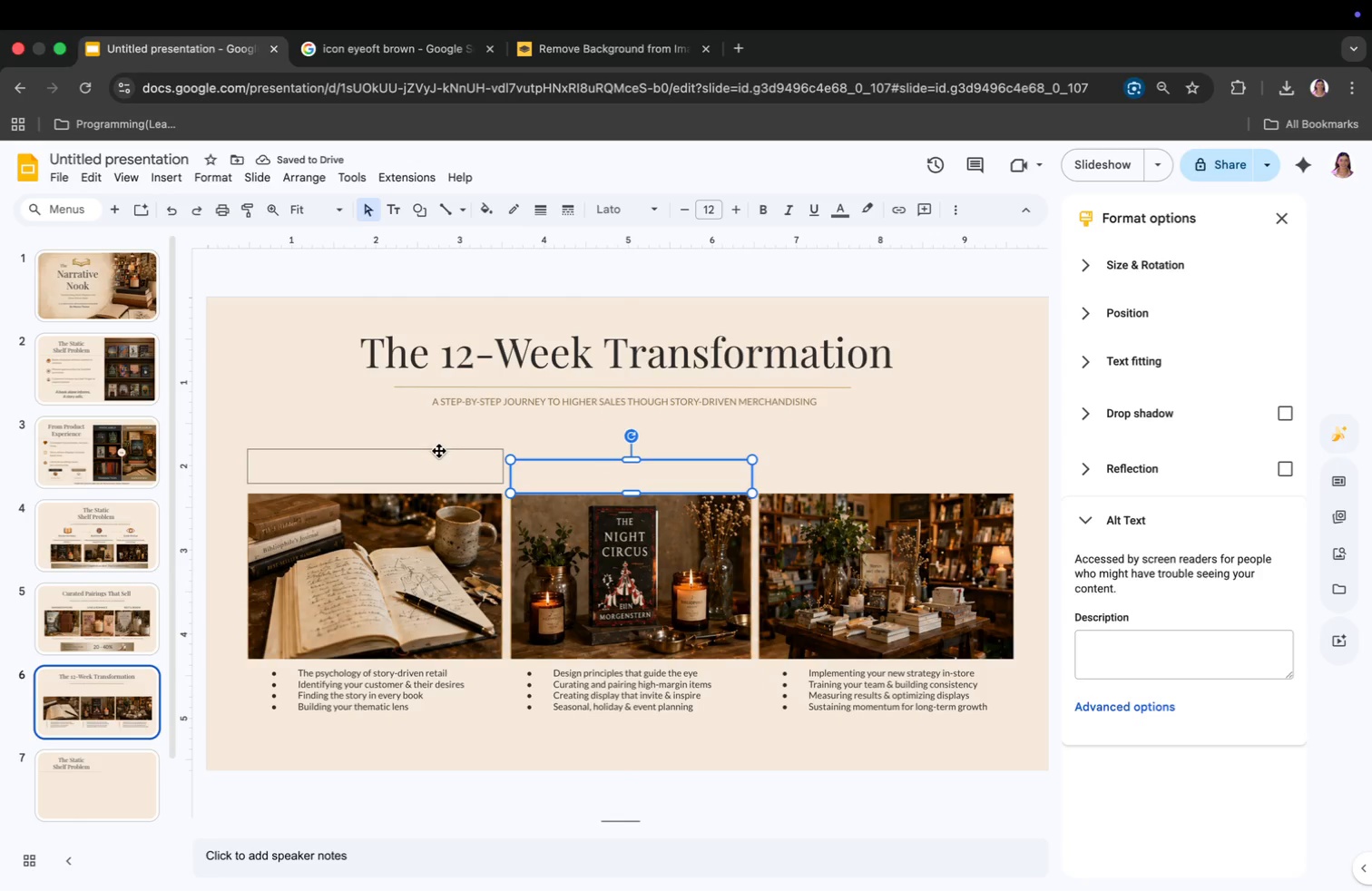 
left_click_drag(start_coordinate=[447, 465], to_coordinate=[946, 460])
 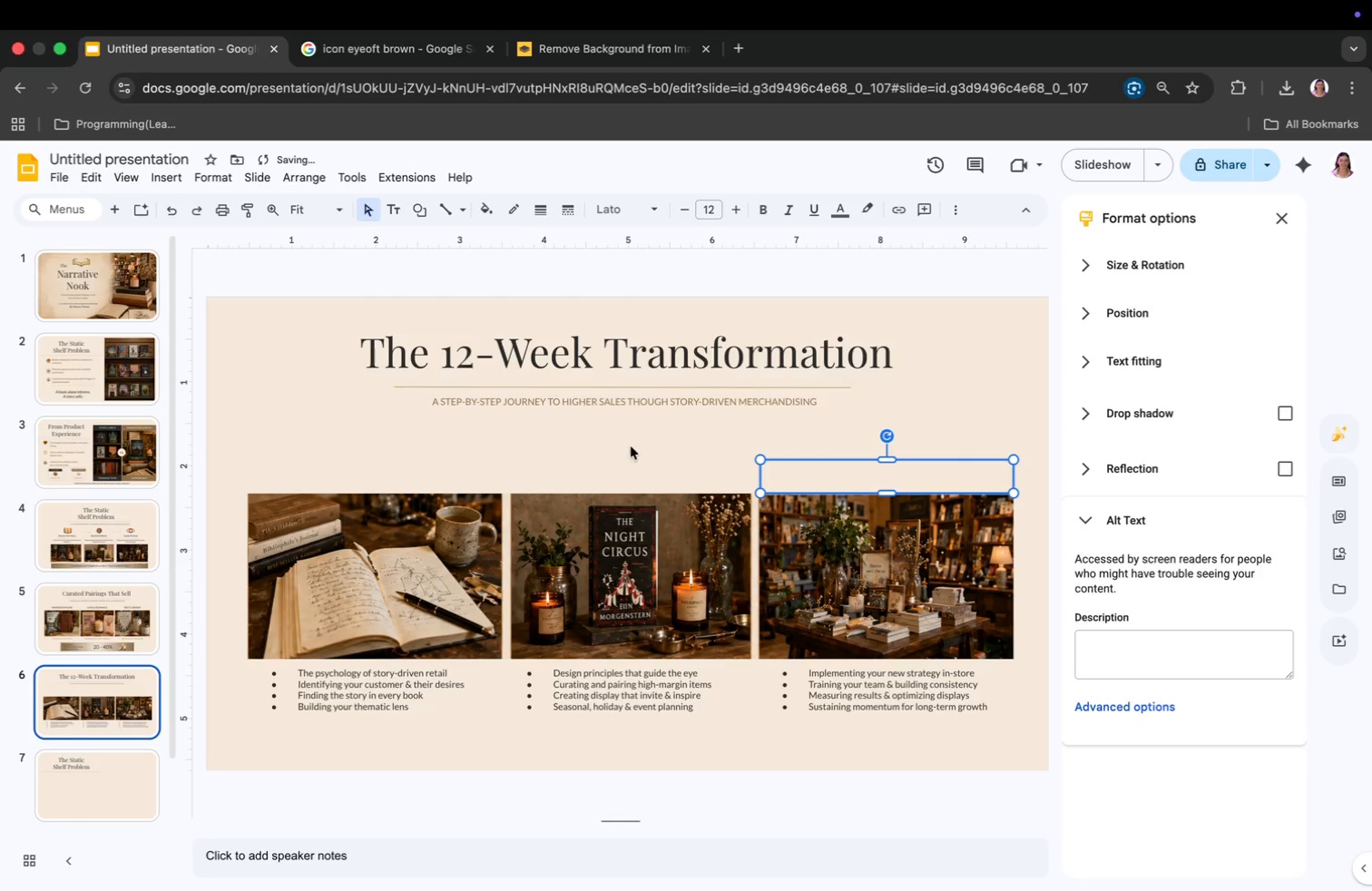 
left_click_drag(start_coordinate=[434, 467], to_coordinate=[434, 475])
 